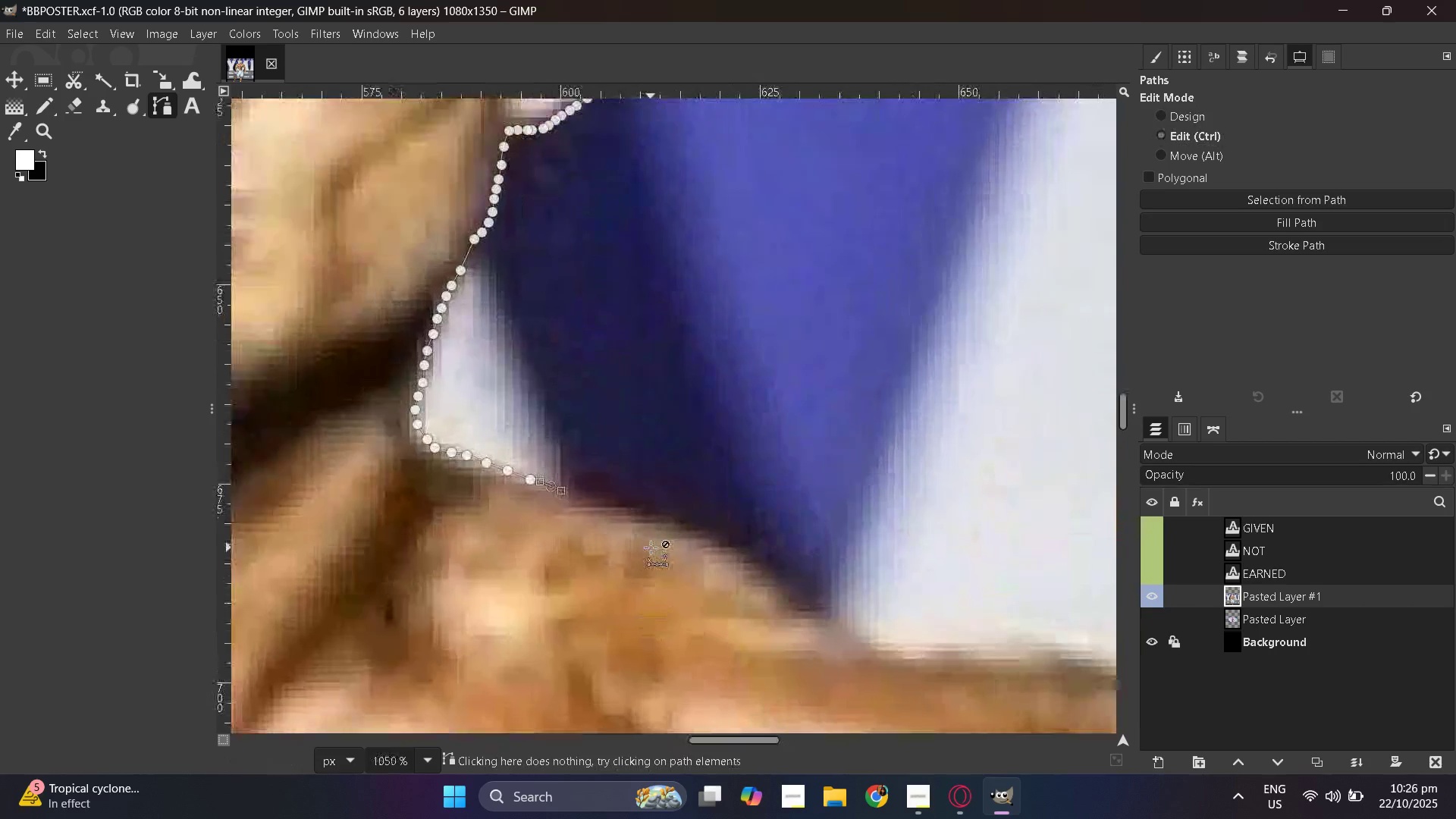 
hold_key(key=ControlLeft, duration=0.31)
 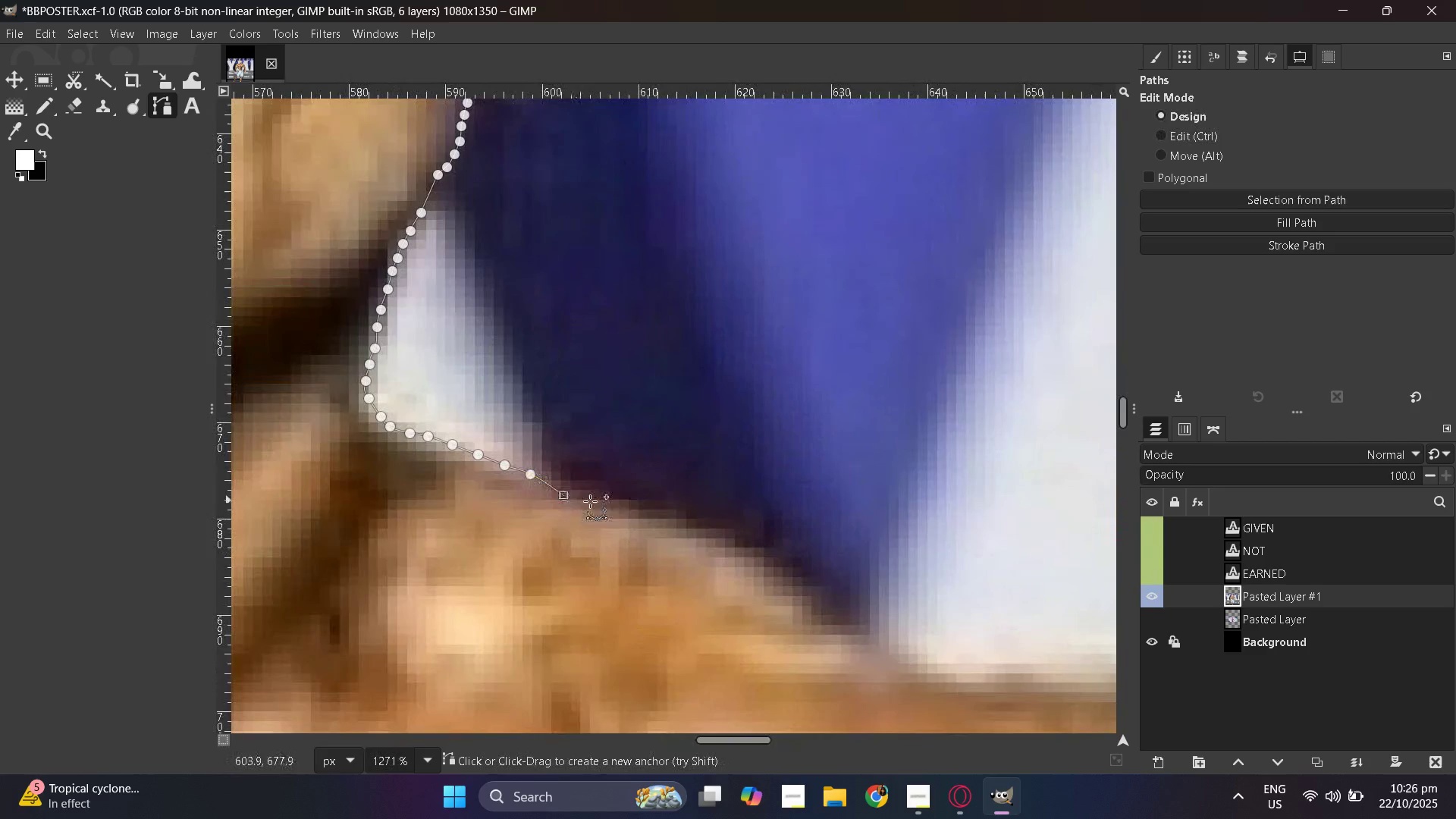 
left_click_drag(start_coordinate=[595, 501], to_coordinate=[604, 502])
 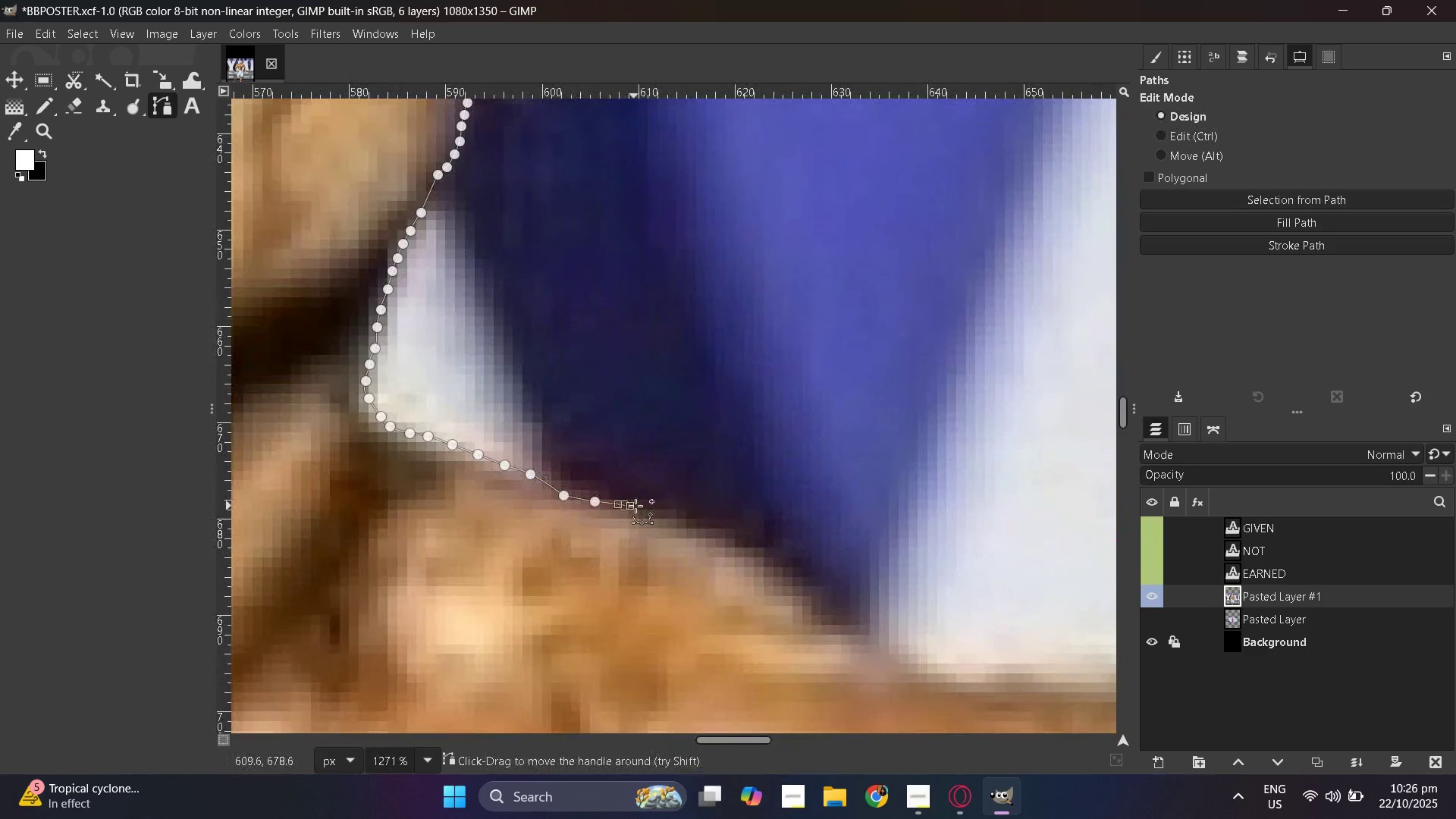 
left_click_drag(start_coordinate=[624, 505], to_coordinate=[630, 506])
 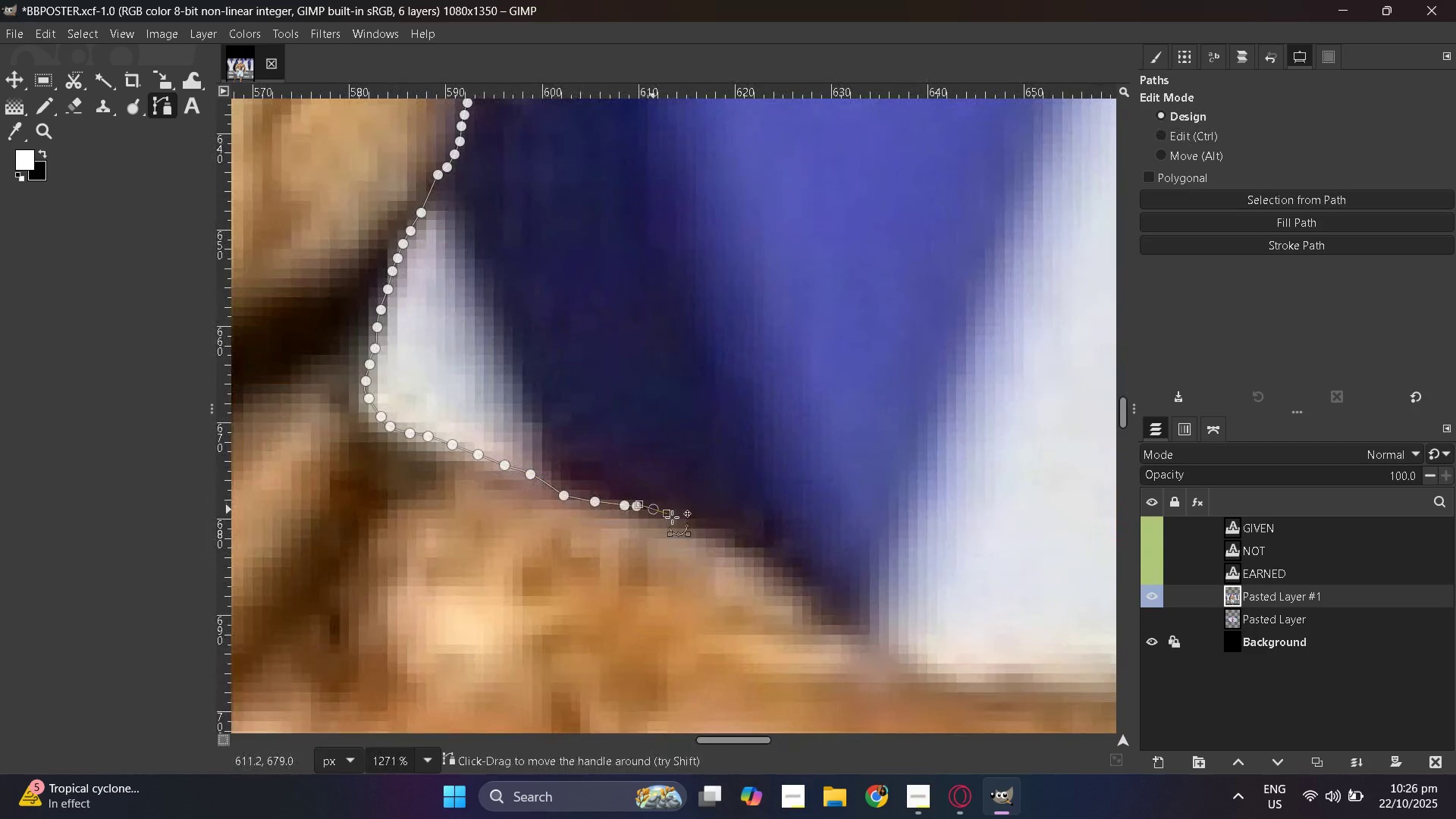 
left_click_drag(start_coordinate=[653, 509], to_coordinate=[667, 513])
 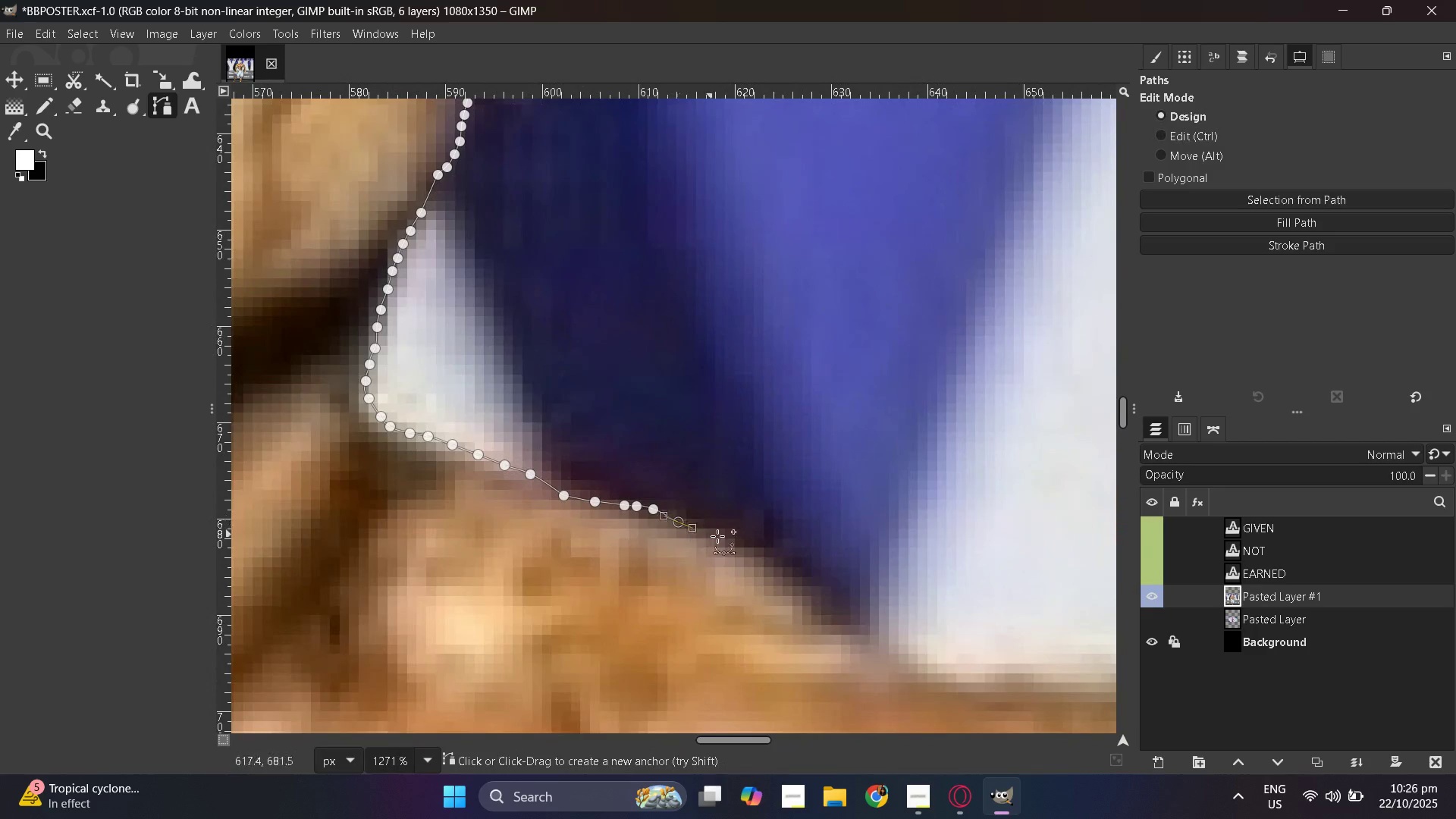 
left_click_drag(start_coordinate=[678, 522], to_coordinate=[692, 528])
 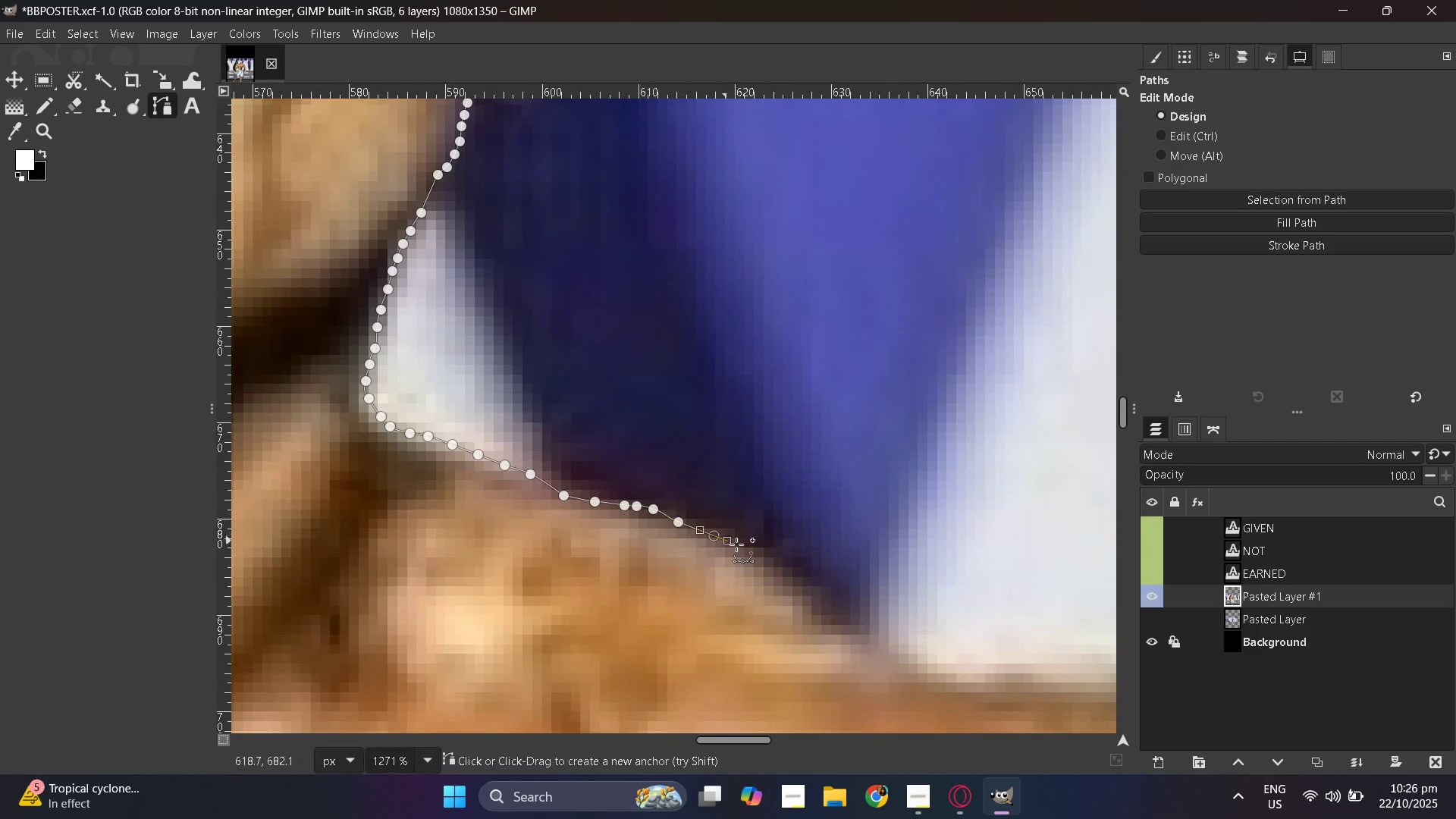 
left_click_drag(start_coordinate=[714, 535], to_coordinate=[727, 541])
 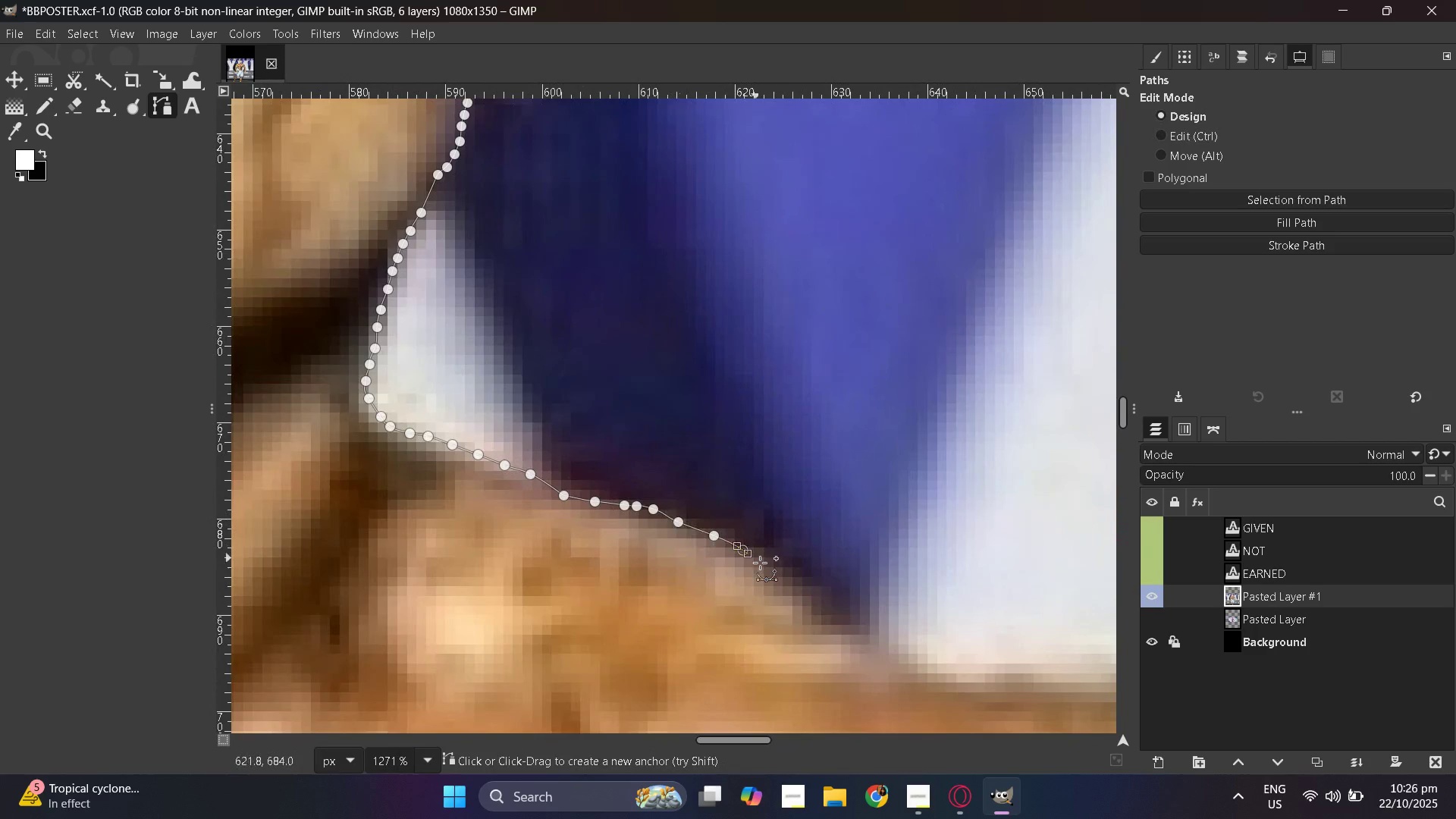 
left_click_drag(start_coordinate=[742, 550], to_coordinate=[748, 554])
 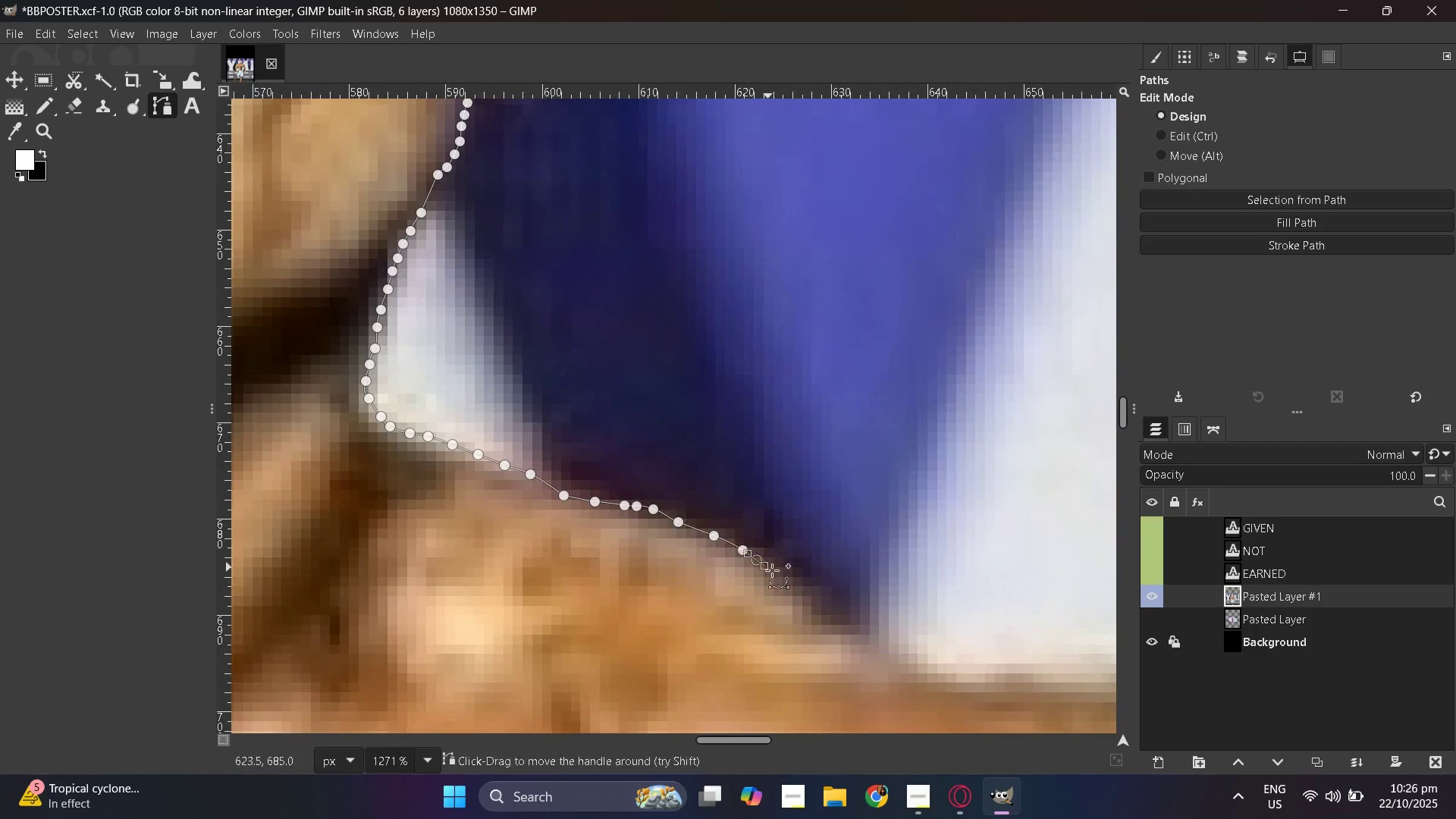 
left_click_drag(start_coordinate=[756, 560], to_coordinate=[764, 566])
 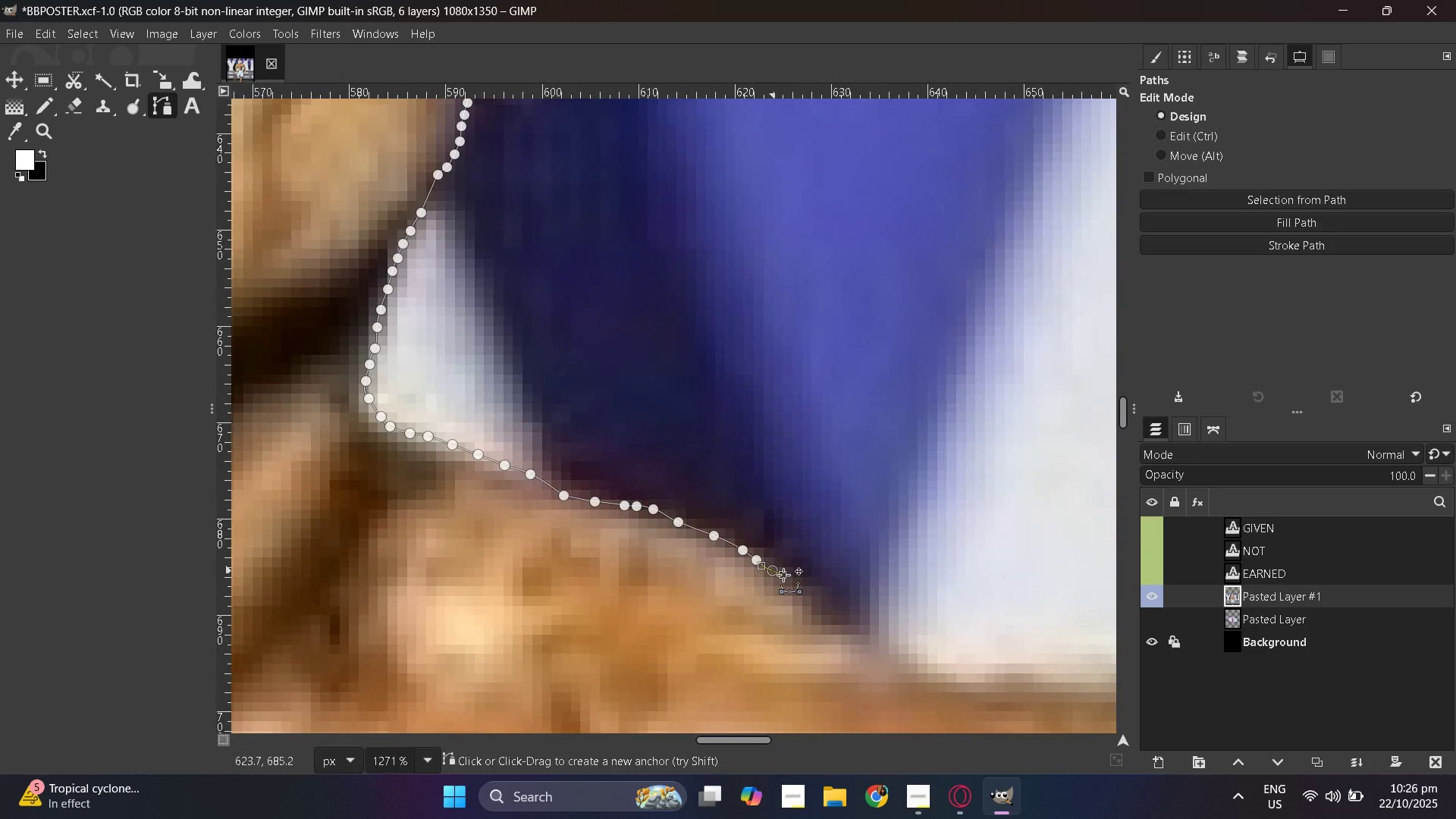 
left_click_drag(start_coordinate=[772, 570], to_coordinate=[783, 575])
 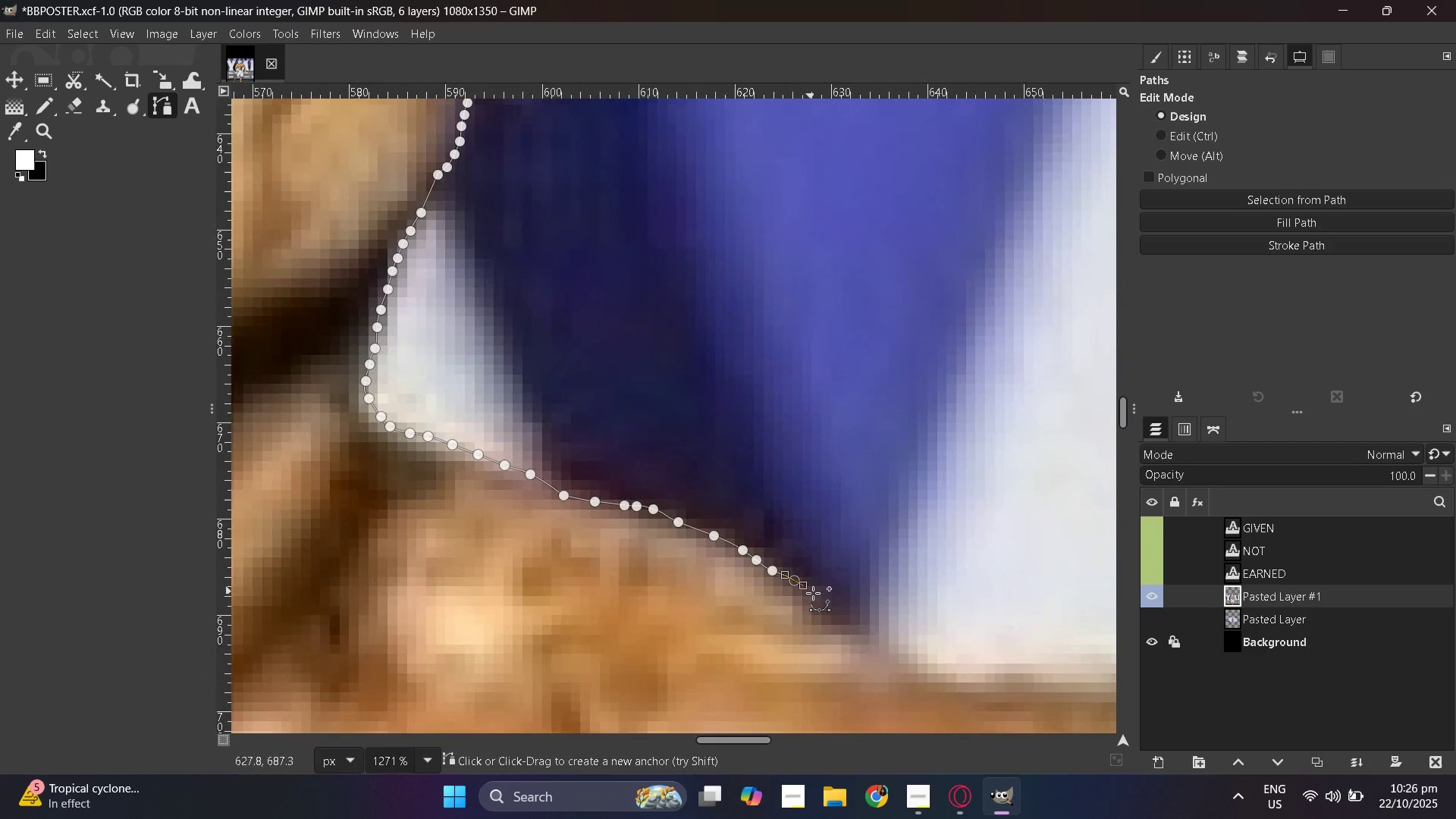 
left_click_drag(start_coordinate=[794, 580], to_coordinate=[803, 585])
 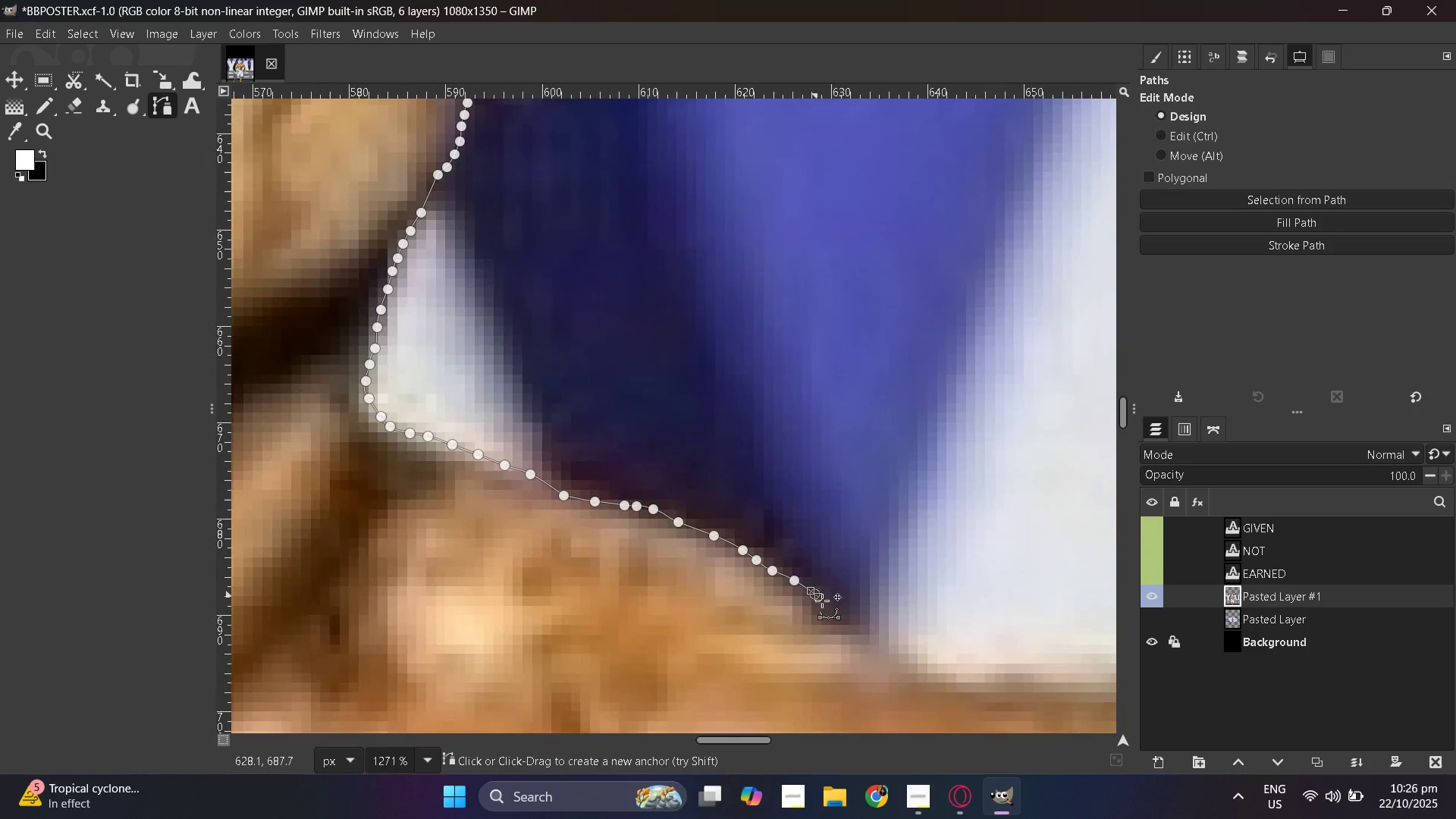 
left_click_drag(start_coordinate=[814, 594], to_coordinate=[821, 599])
 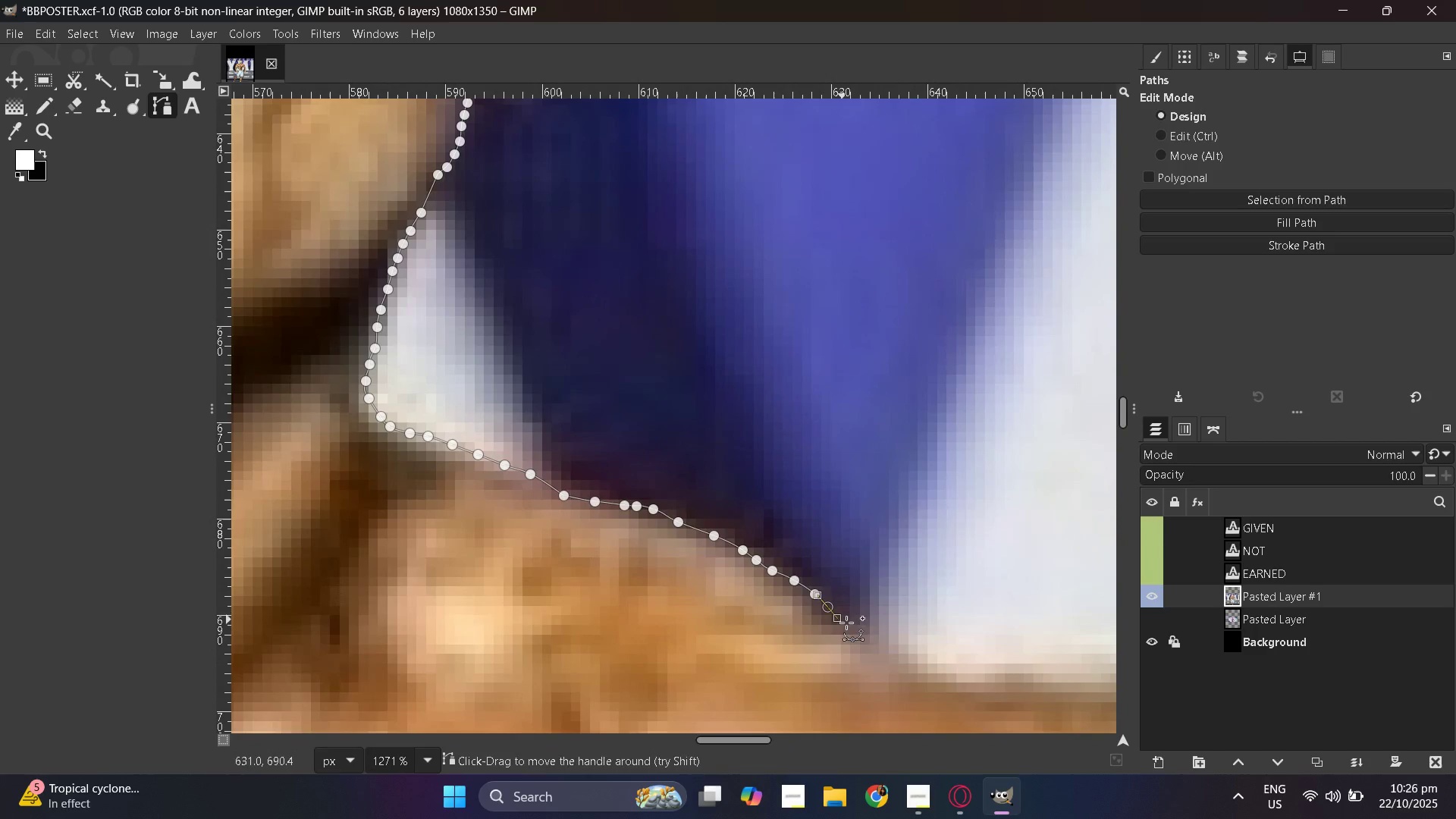 
left_click_drag(start_coordinate=[827, 607], to_coordinate=[837, 618])
 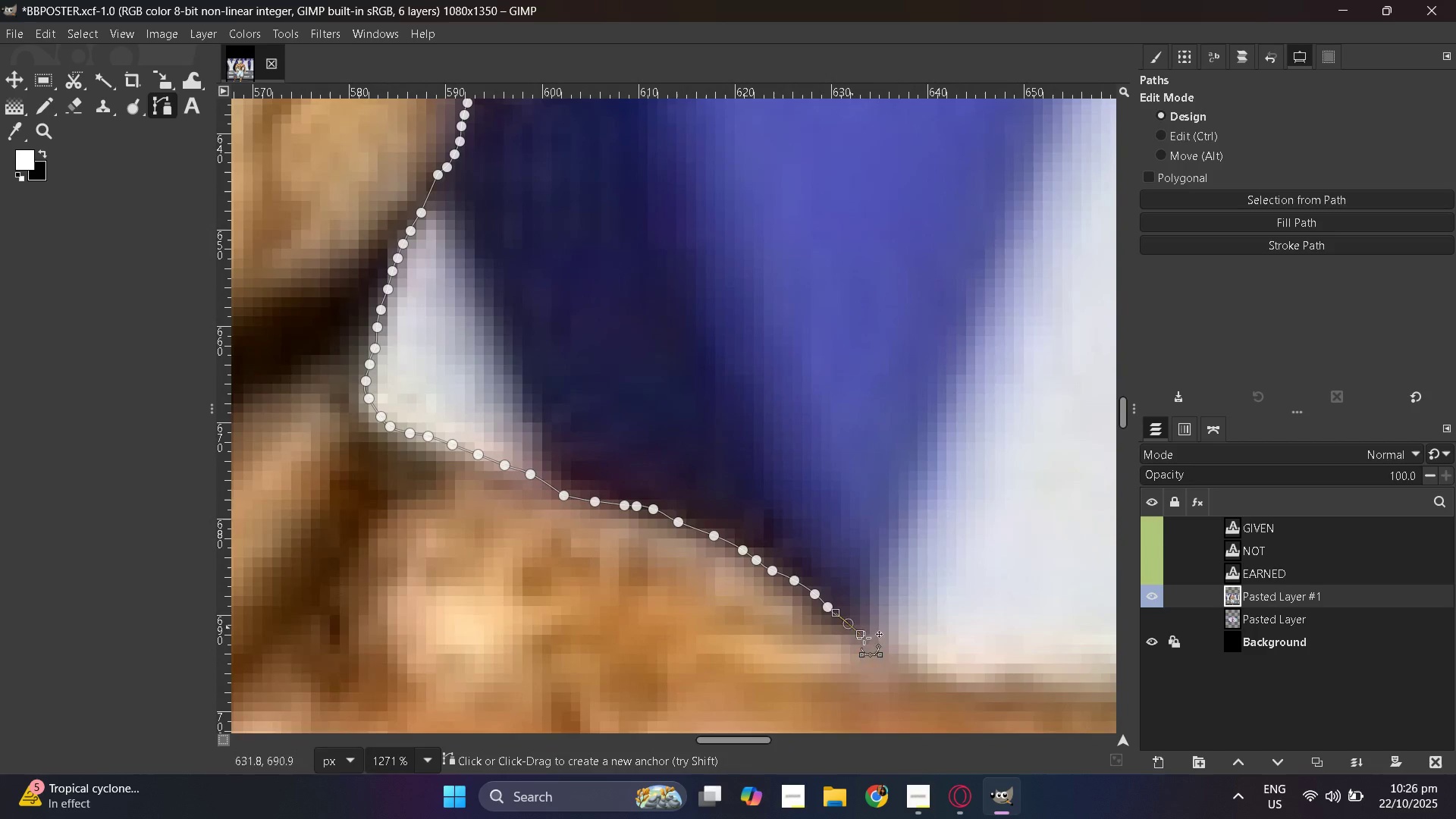 
left_click_drag(start_coordinate=[848, 623], to_coordinate=[862, 635])
 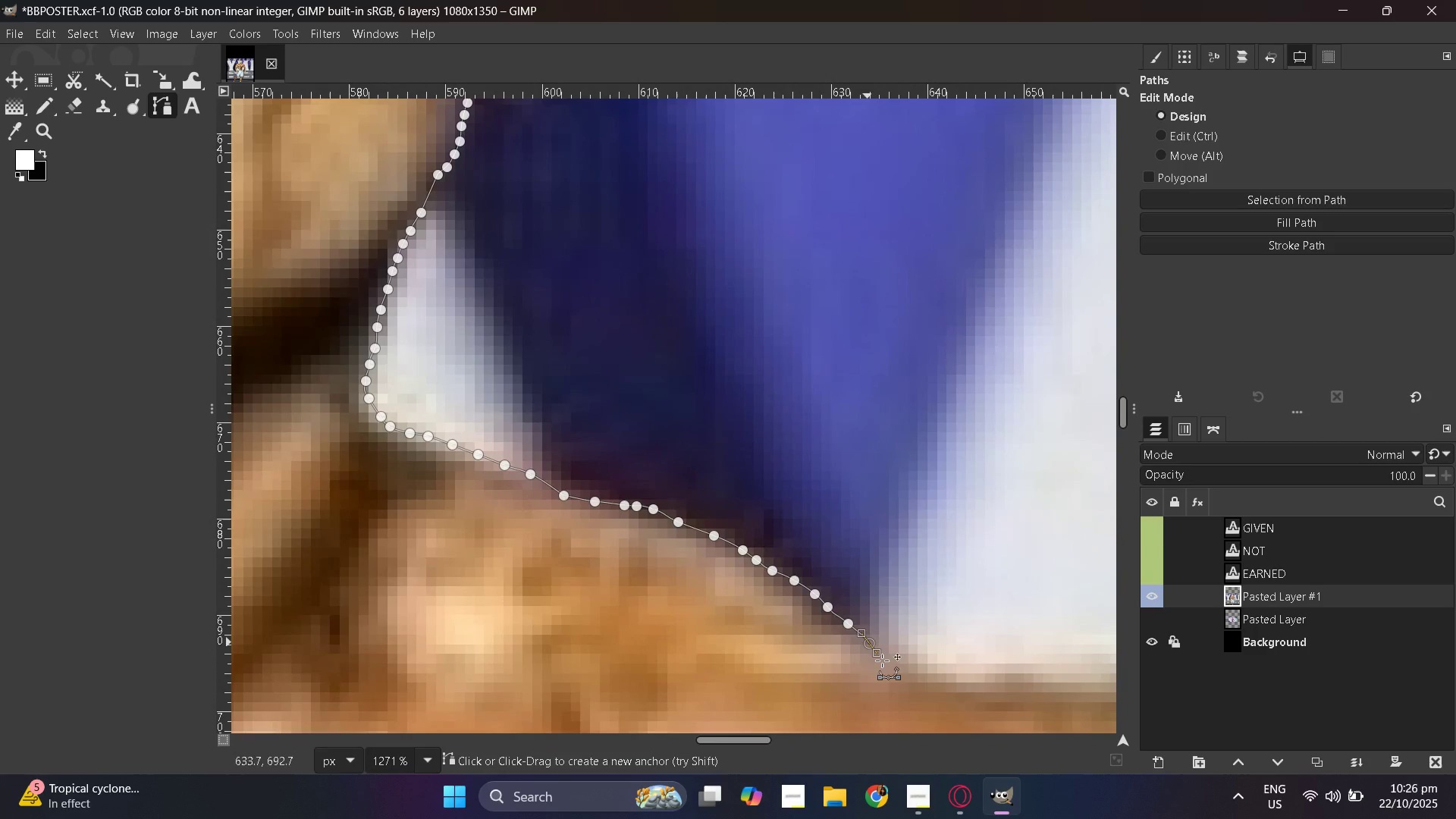 
left_click_drag(start_coordinate=[869, 643], to_coordinate=[879, 656])
 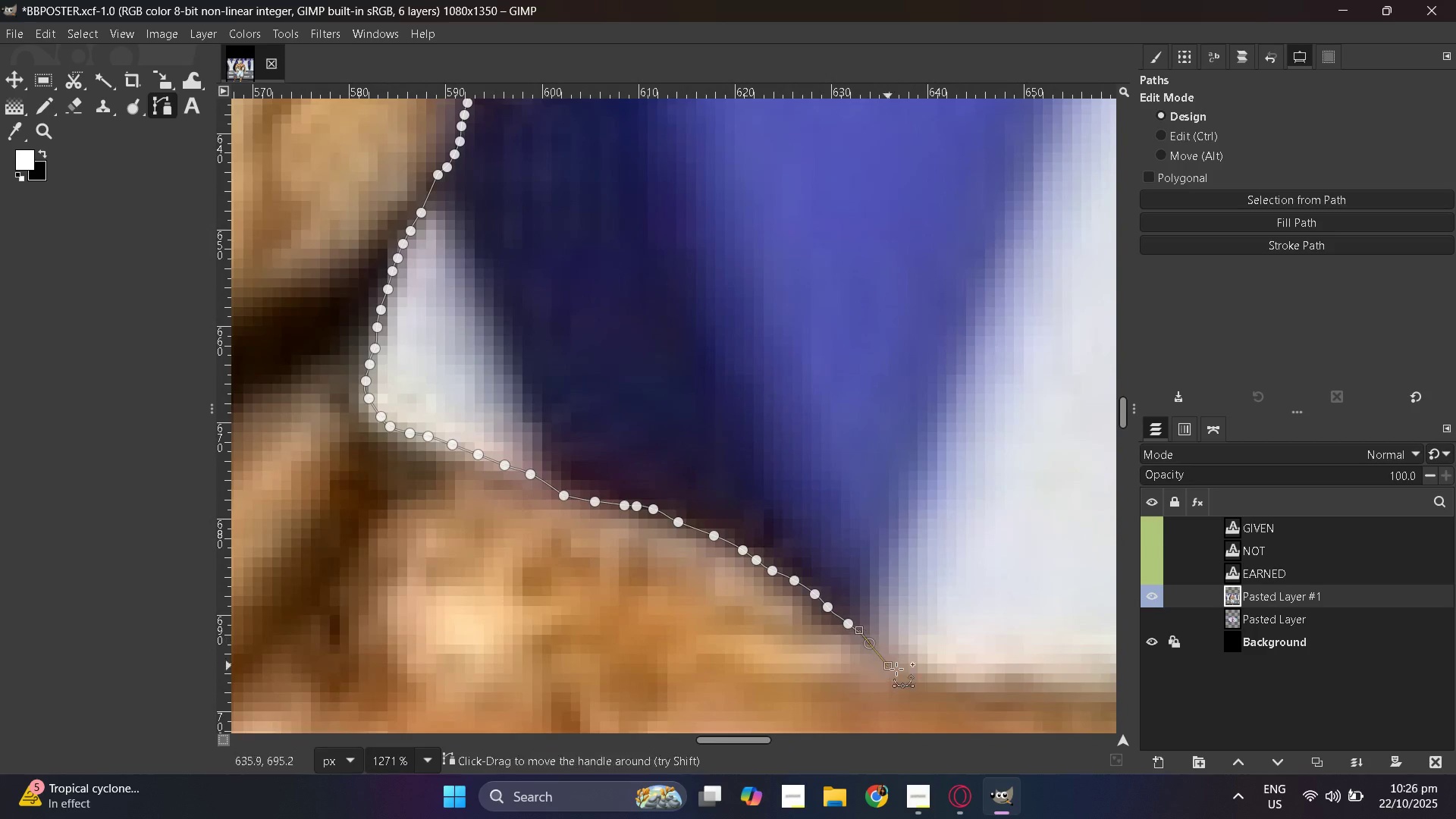 
left_click_drag(start_coordinate=[881, 658], to_coordinate=[890, 667])
 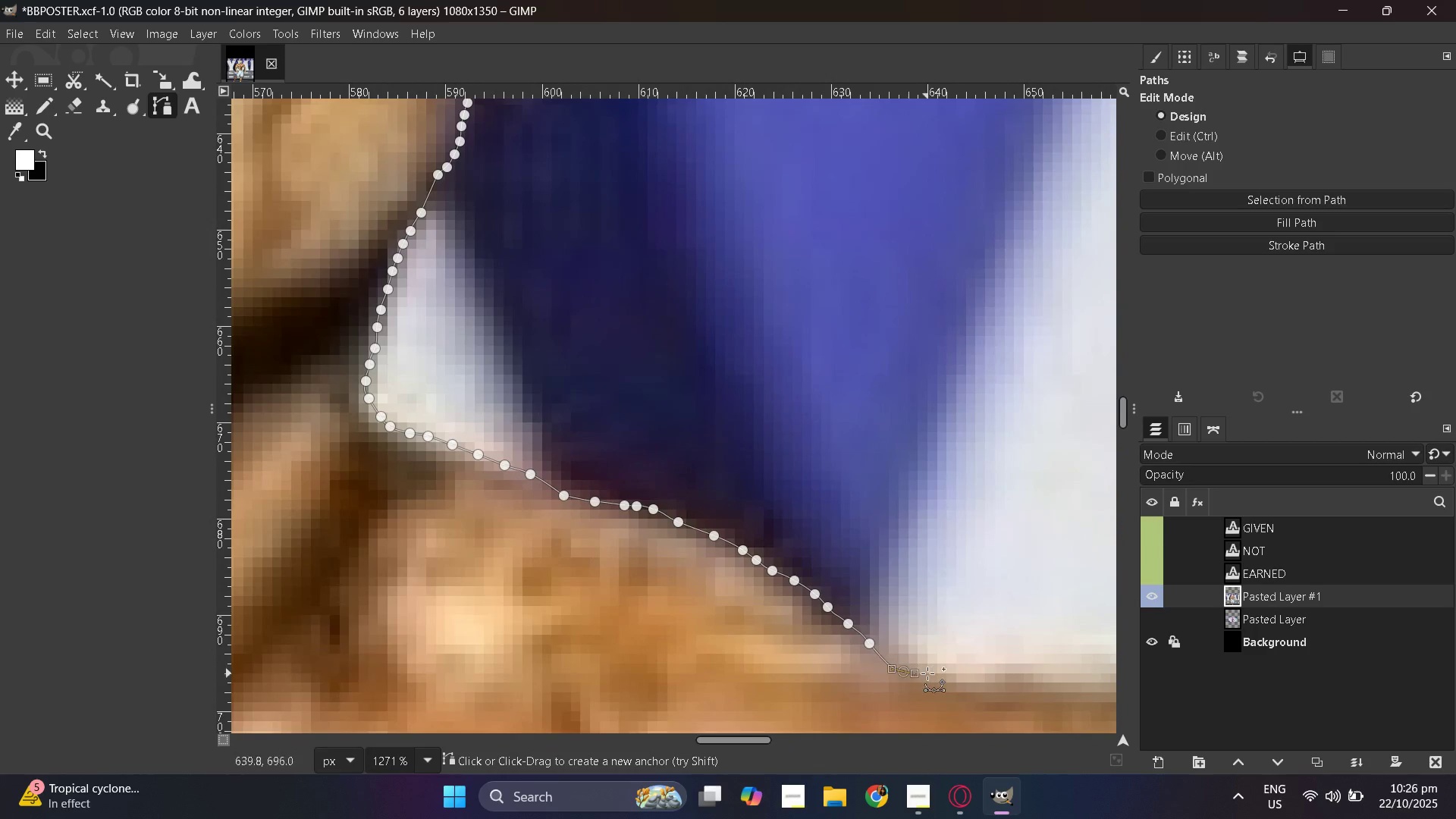 
left_click_drag(start_coordinate=[903, 671], to_coordinate=[915, 673])
 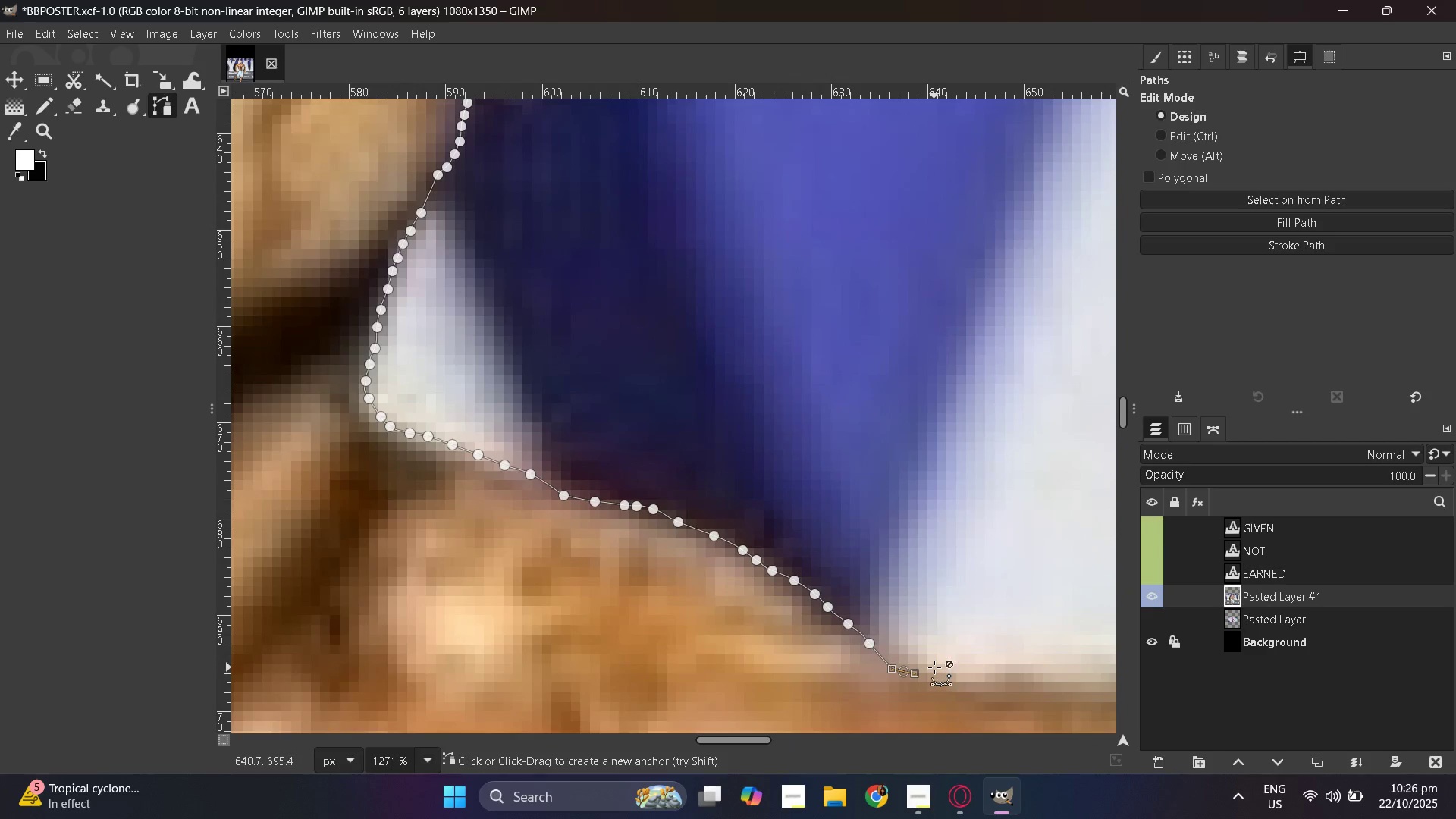 
key(Control+Z)
 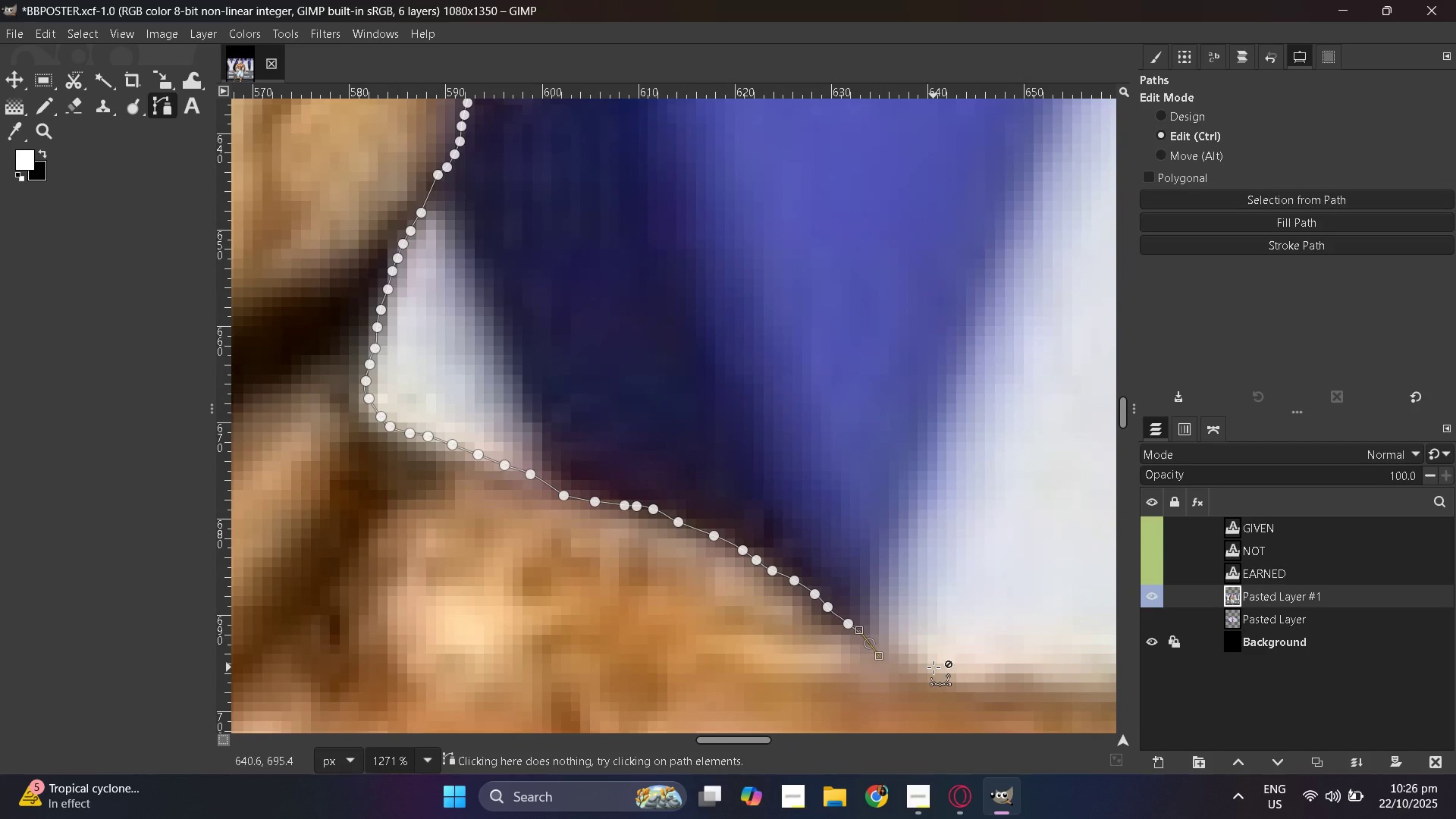 
key(Control+Z)
 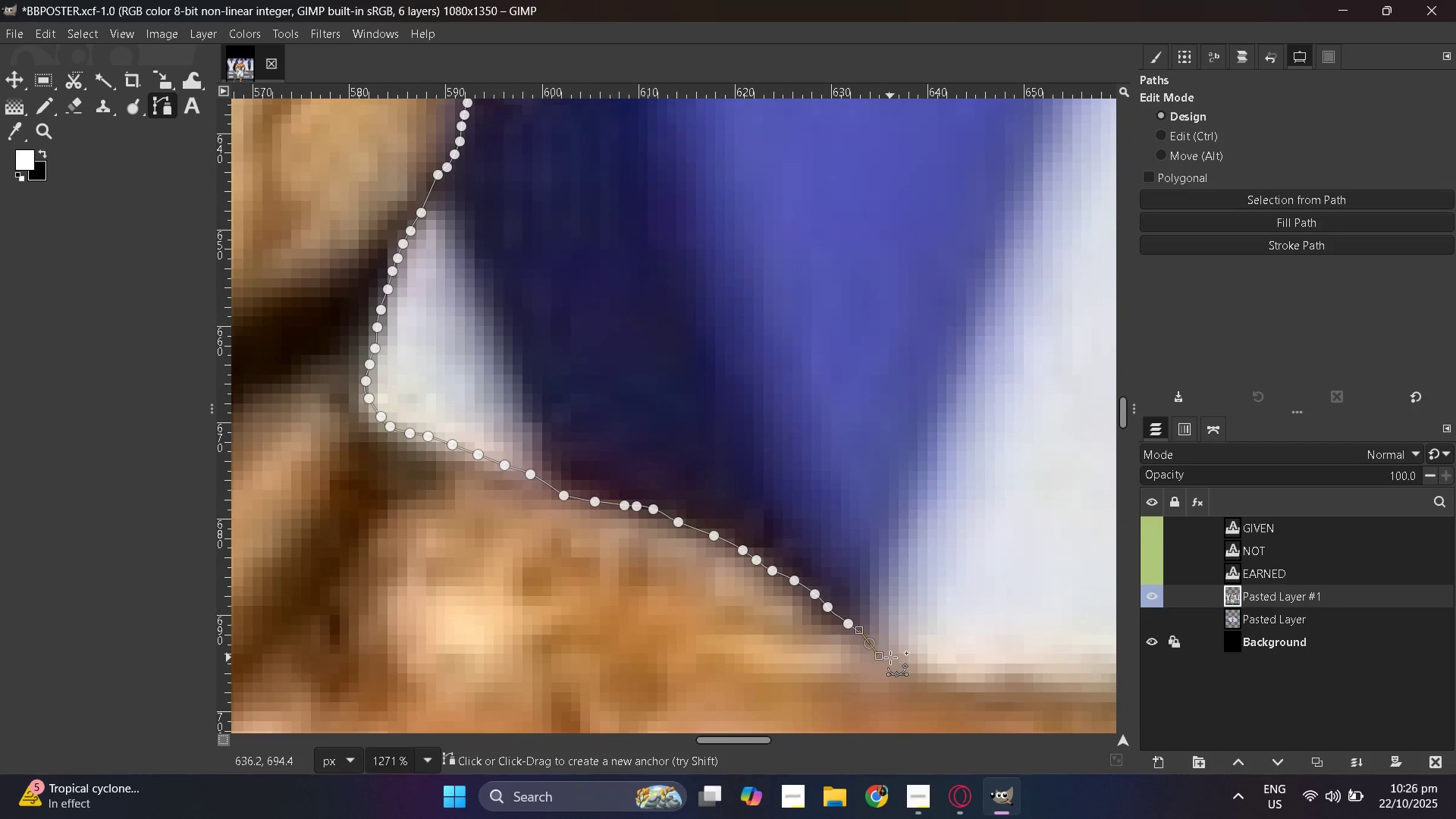 
left_click([890, 657])
 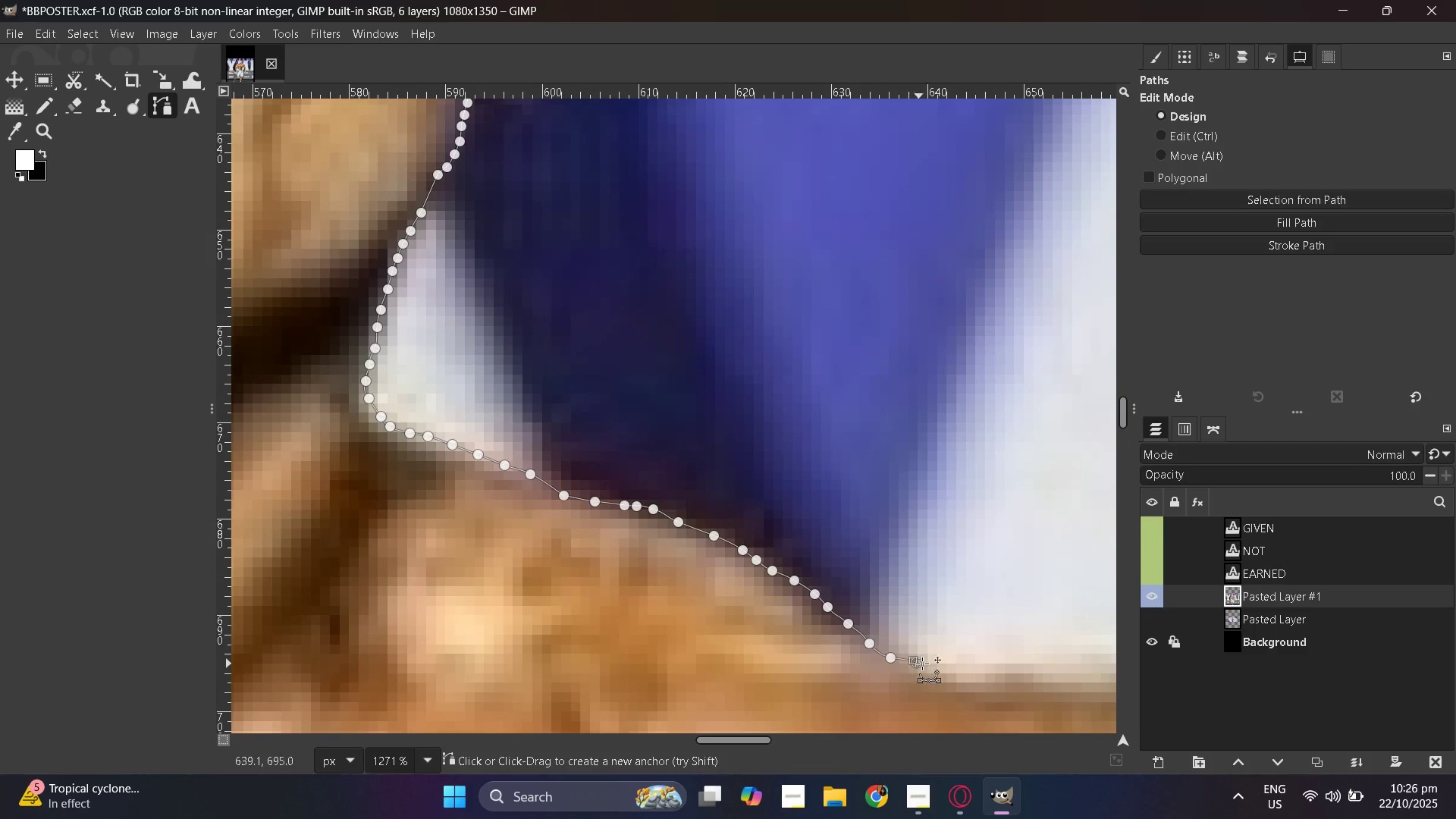 
left_click_drag(start_coordinate=[916, 662], to_coordinate=[920, 664])
 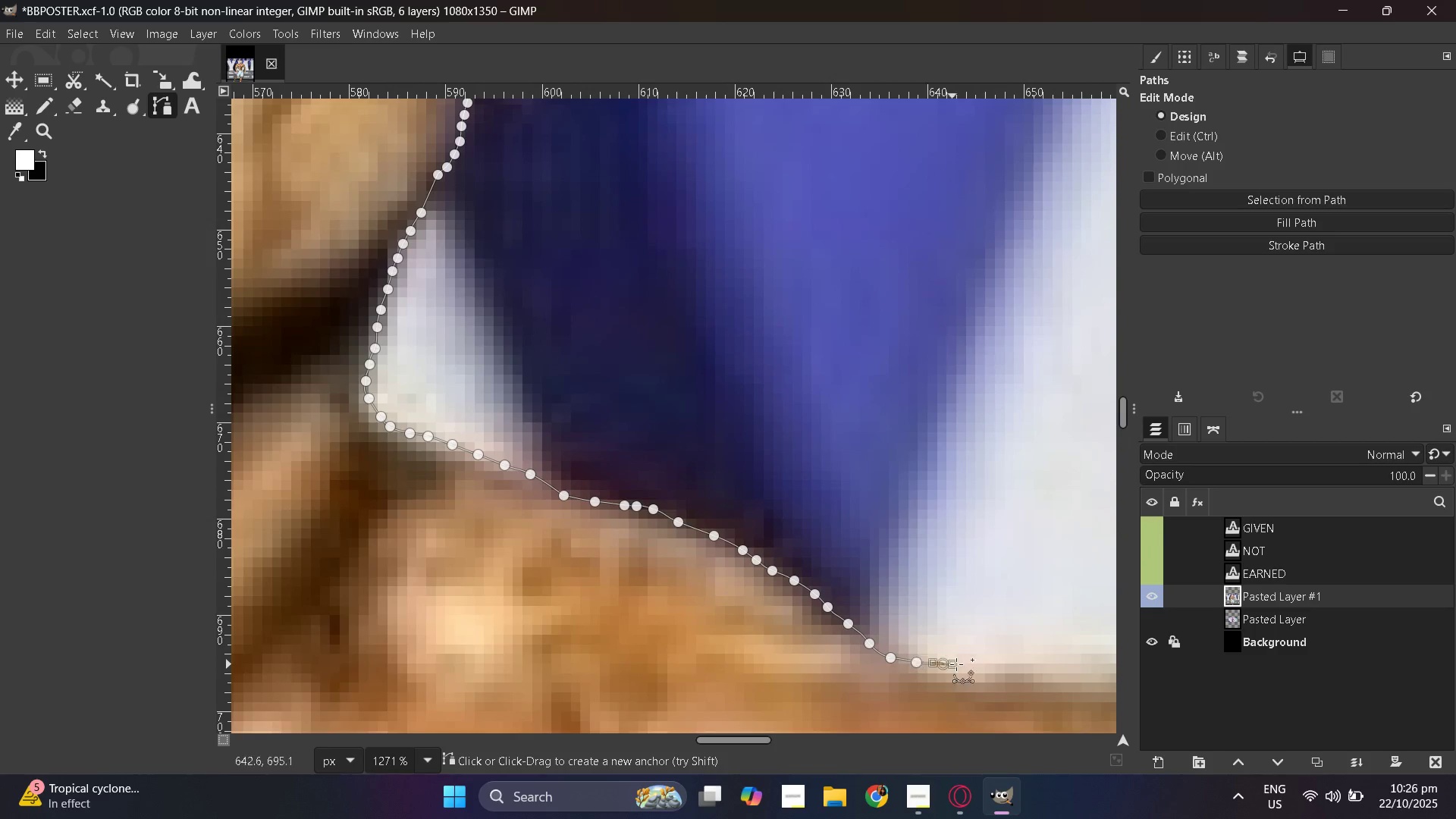 
left_click_drag(start_coordinate=[943, 664], to_coordinate=[956, 664])
 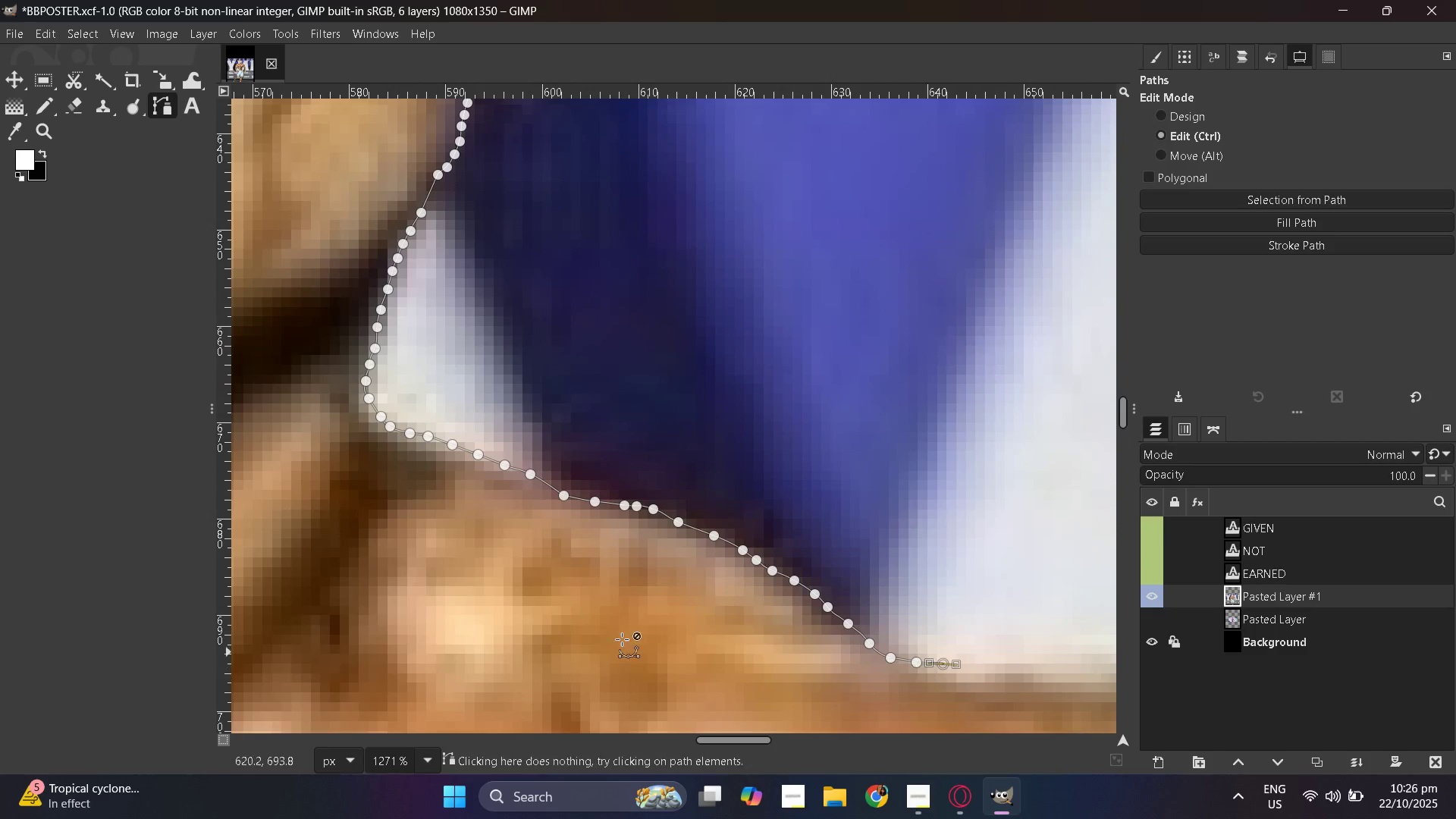 
hold_key(key=ControlLeft, duration=0.46)
scroll: coordinate [819, 591], scroll_direction: down, amount: 7.0
 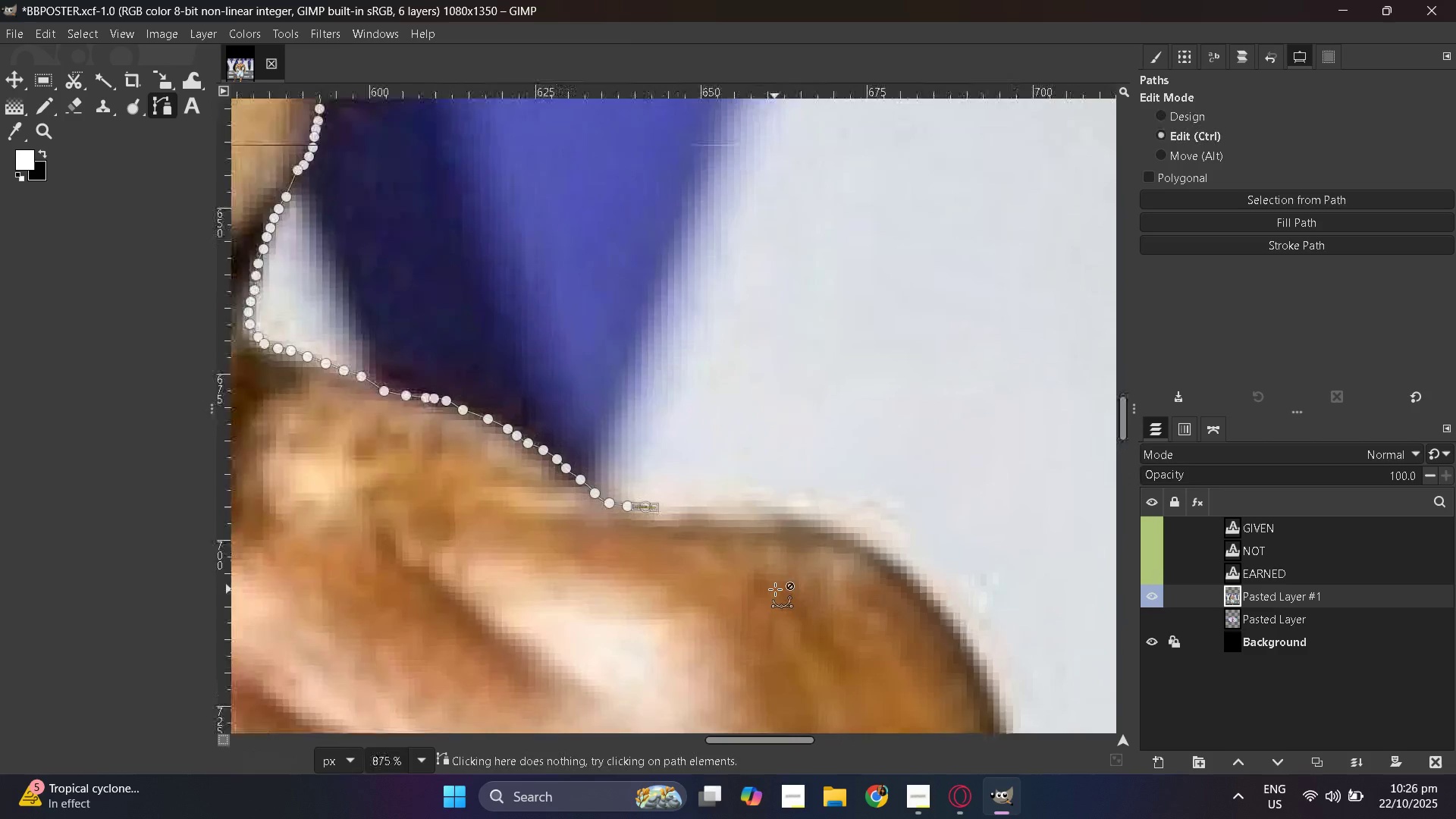 
key(Control+ControlLeft)
 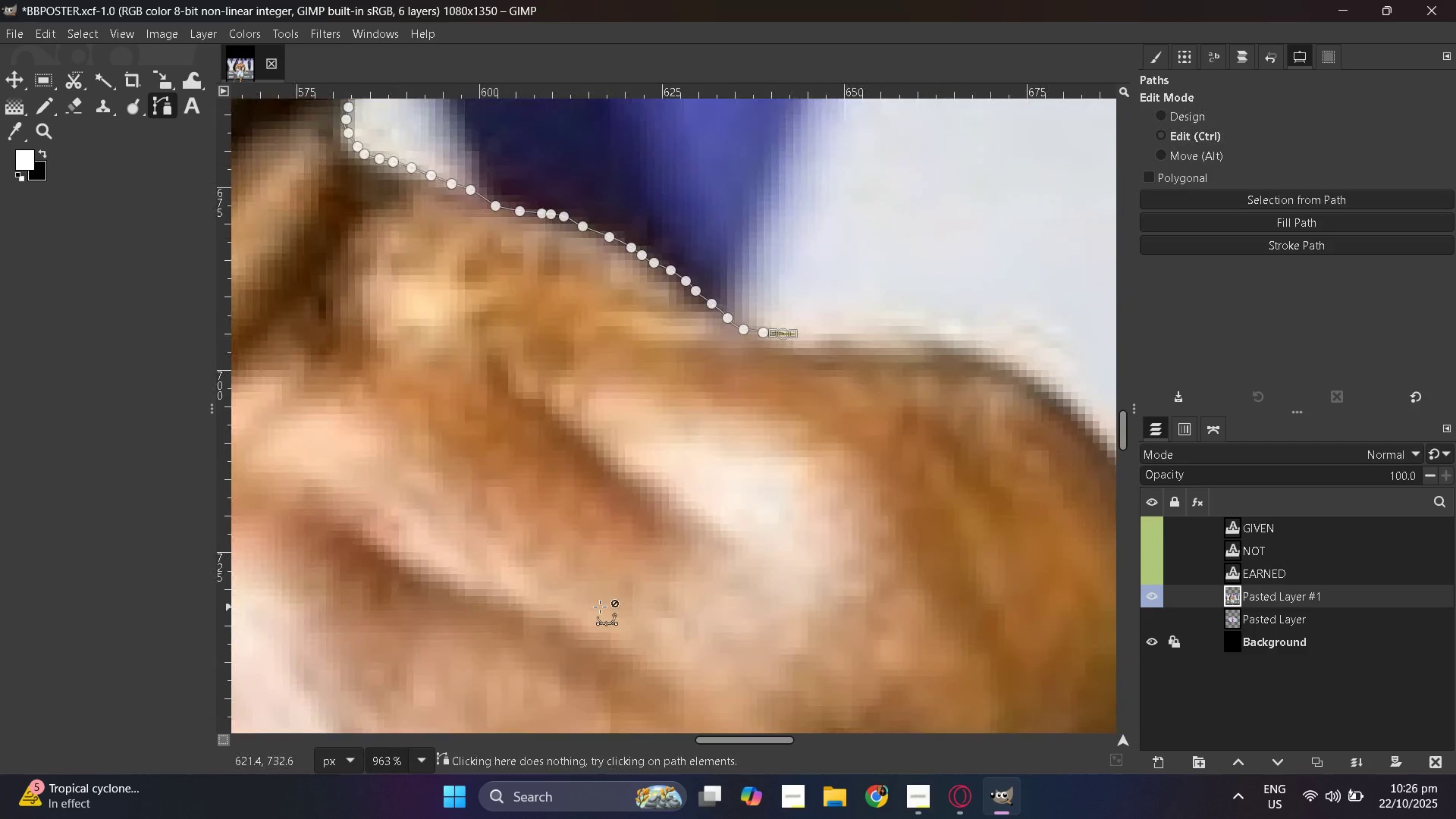 
hold_key(key=ControlLeft, duration=0.74)
 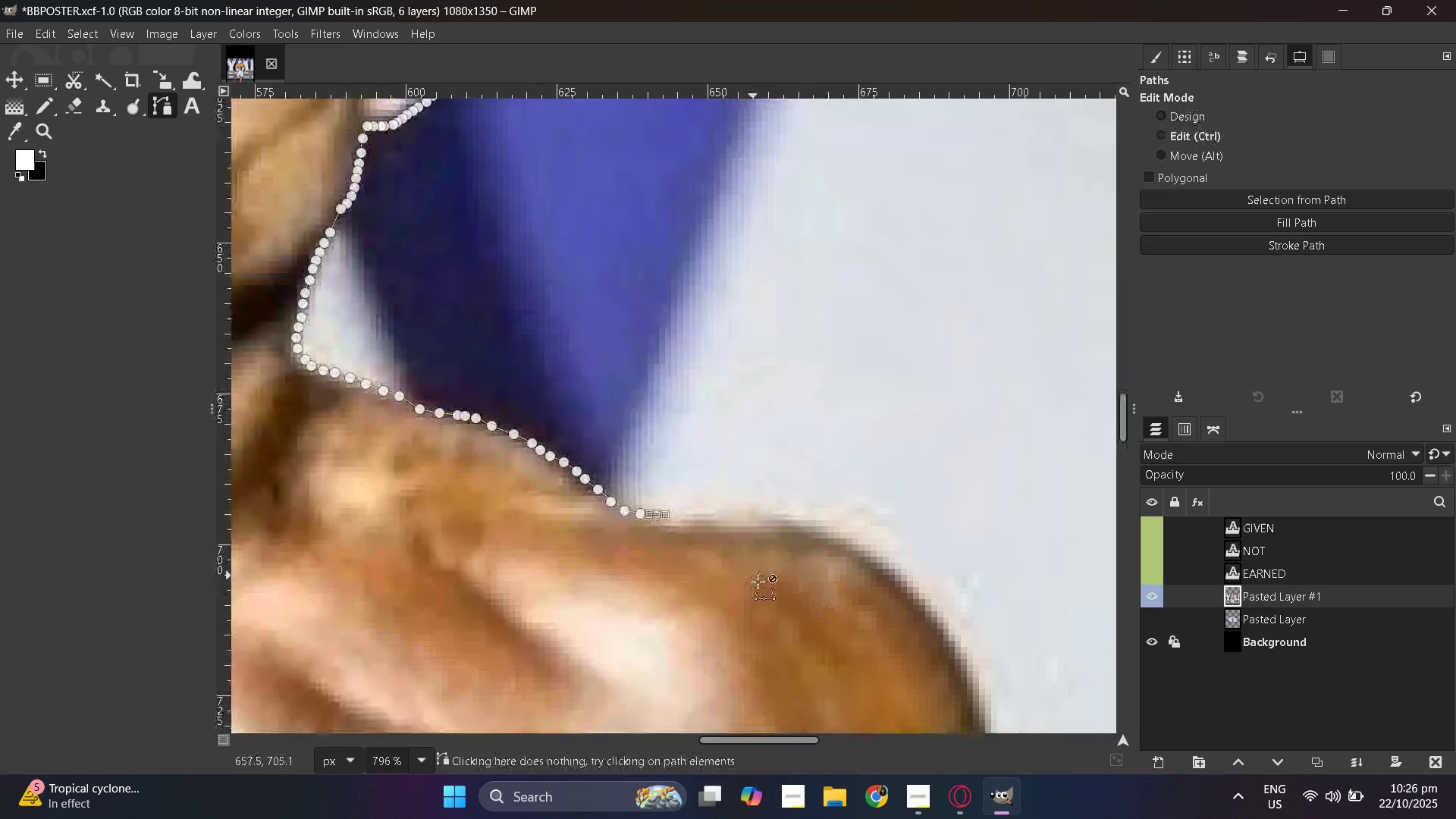 
hold_key(key=ControlLeft, duration=0.53)
scroll: coordinate [775, 589], scroll_direction: up, amount: 4.0
 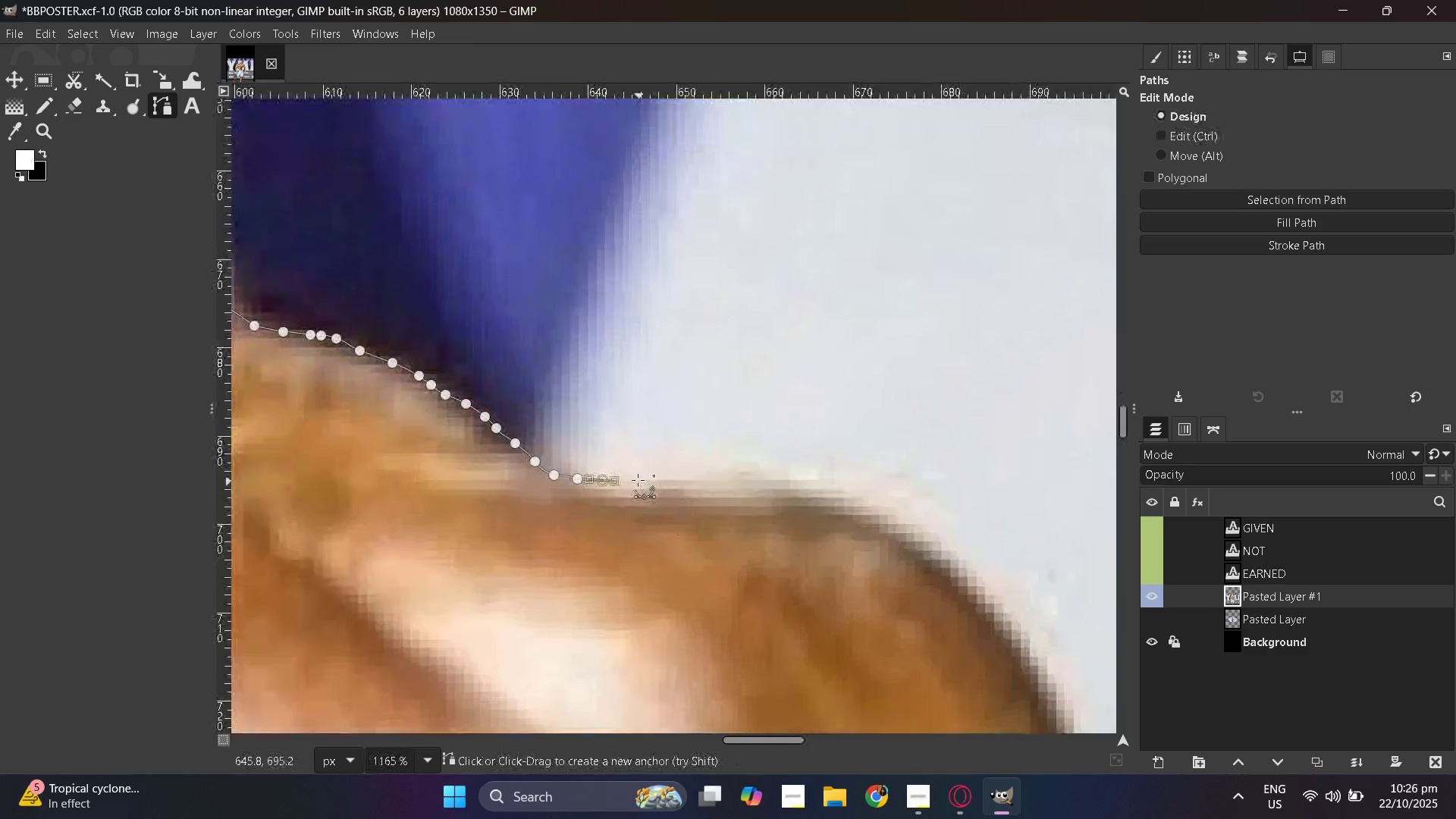 
left_click_drag(start_coordinate=[638, 478], to_coordinate=[643, 476])
 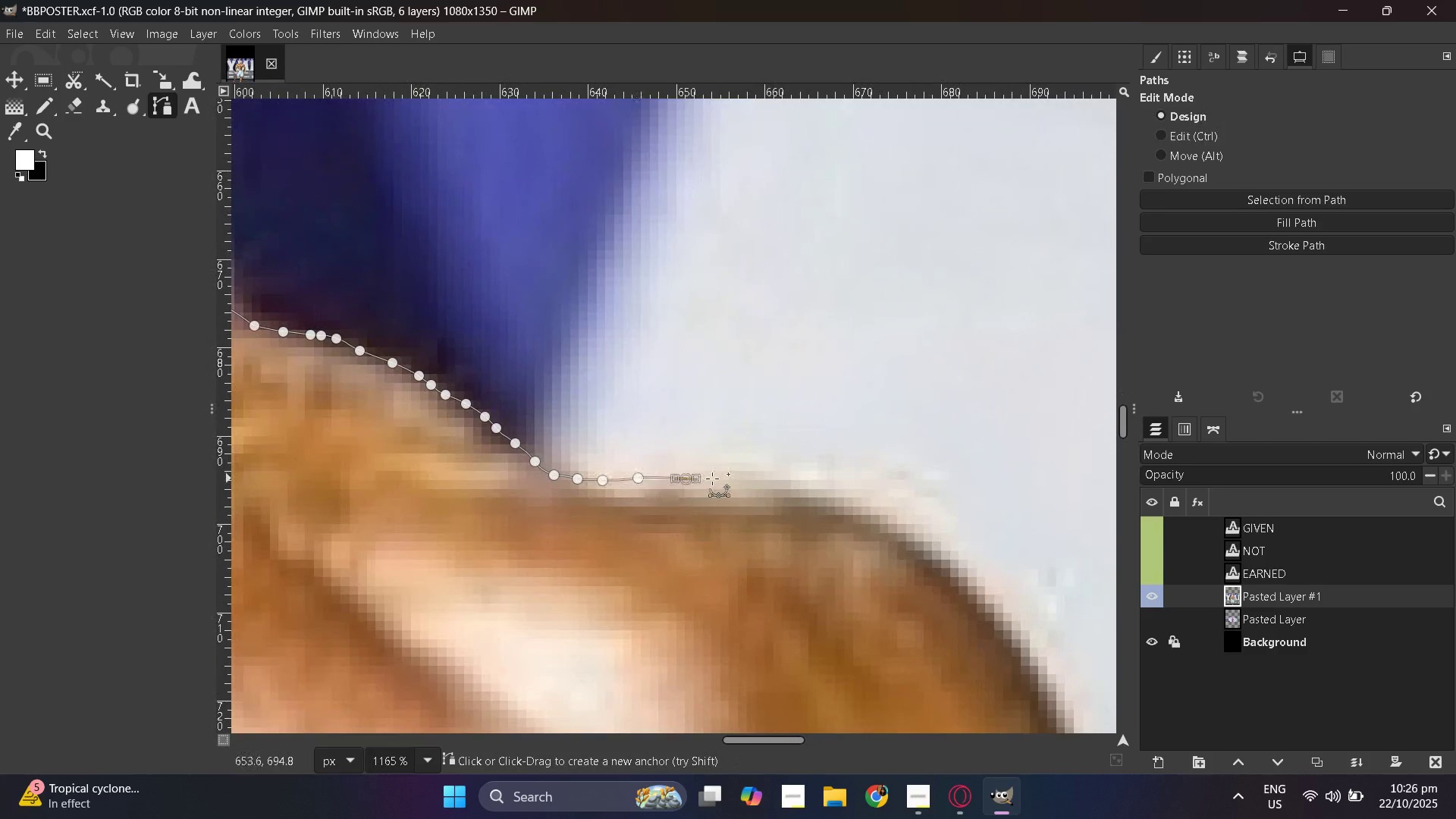 
left_click_drag(start_coordinate=[686, 479], to_coordinate=[696, 479])
 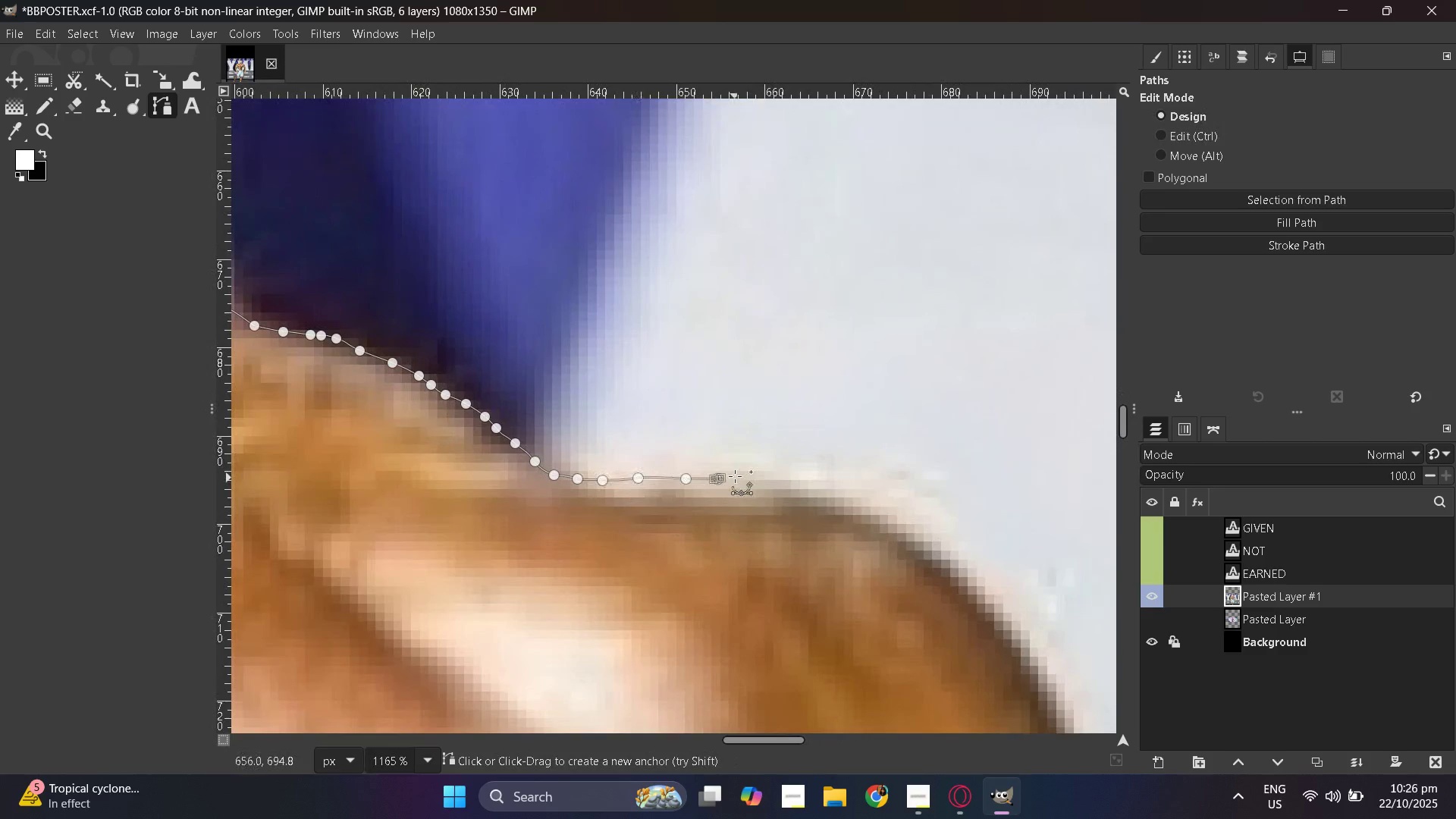 
left_click_drag(start_coordinate=[717, 479], to_coordinate=[721, 478])
 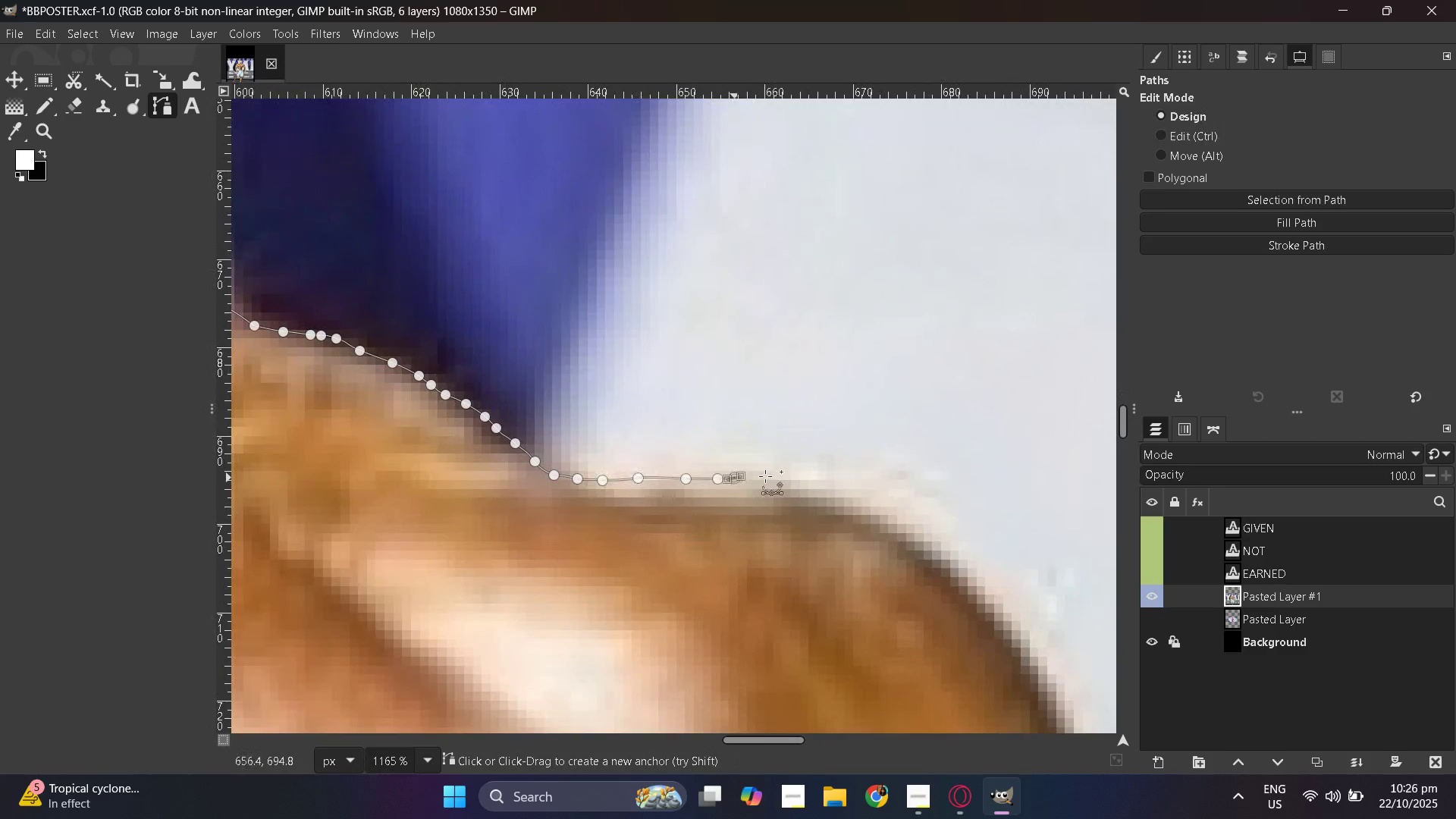 
left_click_drag(start_coordinate=[734, 478], to_coordinate=[741, 476])
 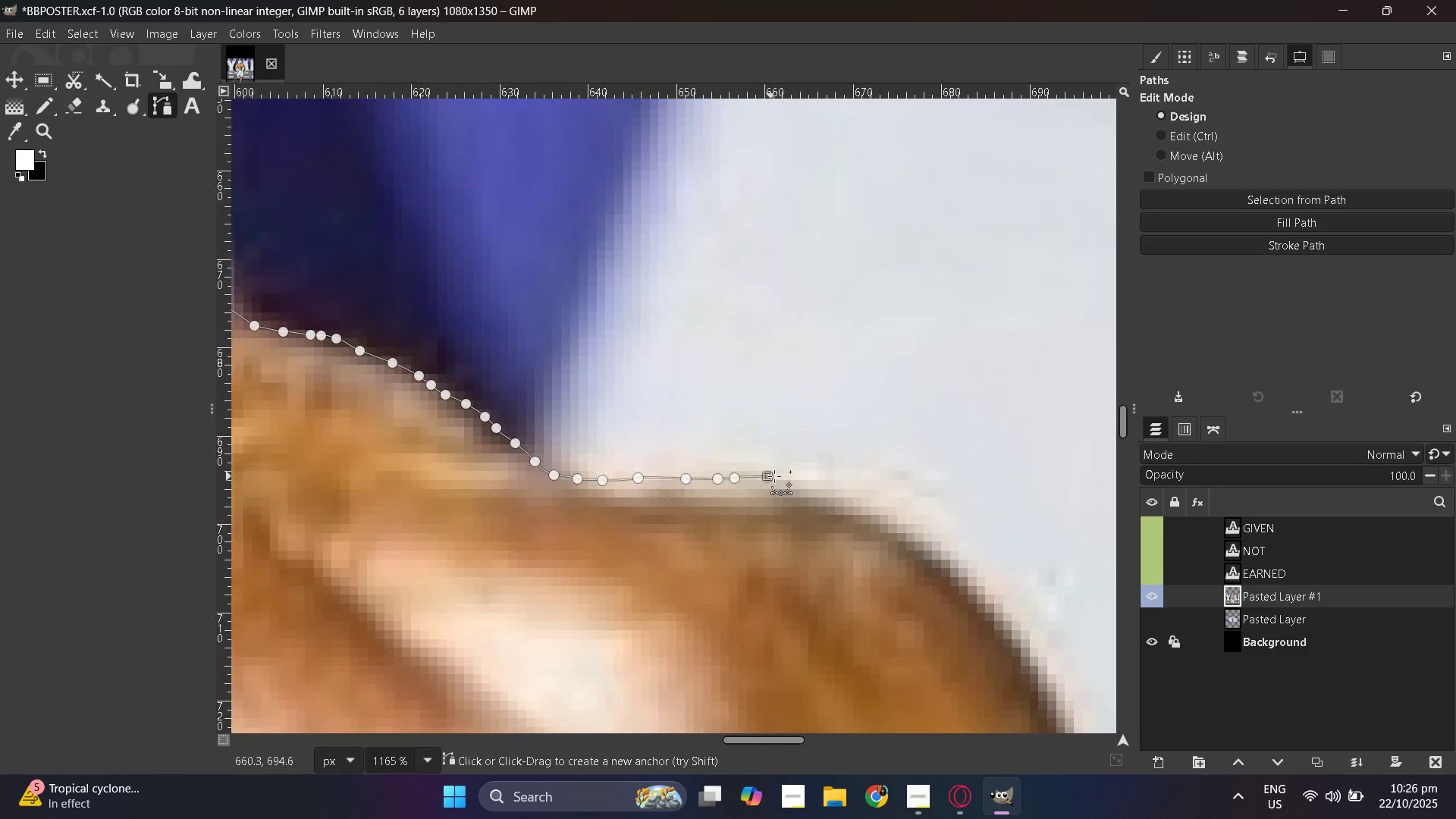 
left_click_drag(start_coordinate=[767, 476], to_coordinate=[772, 476])
 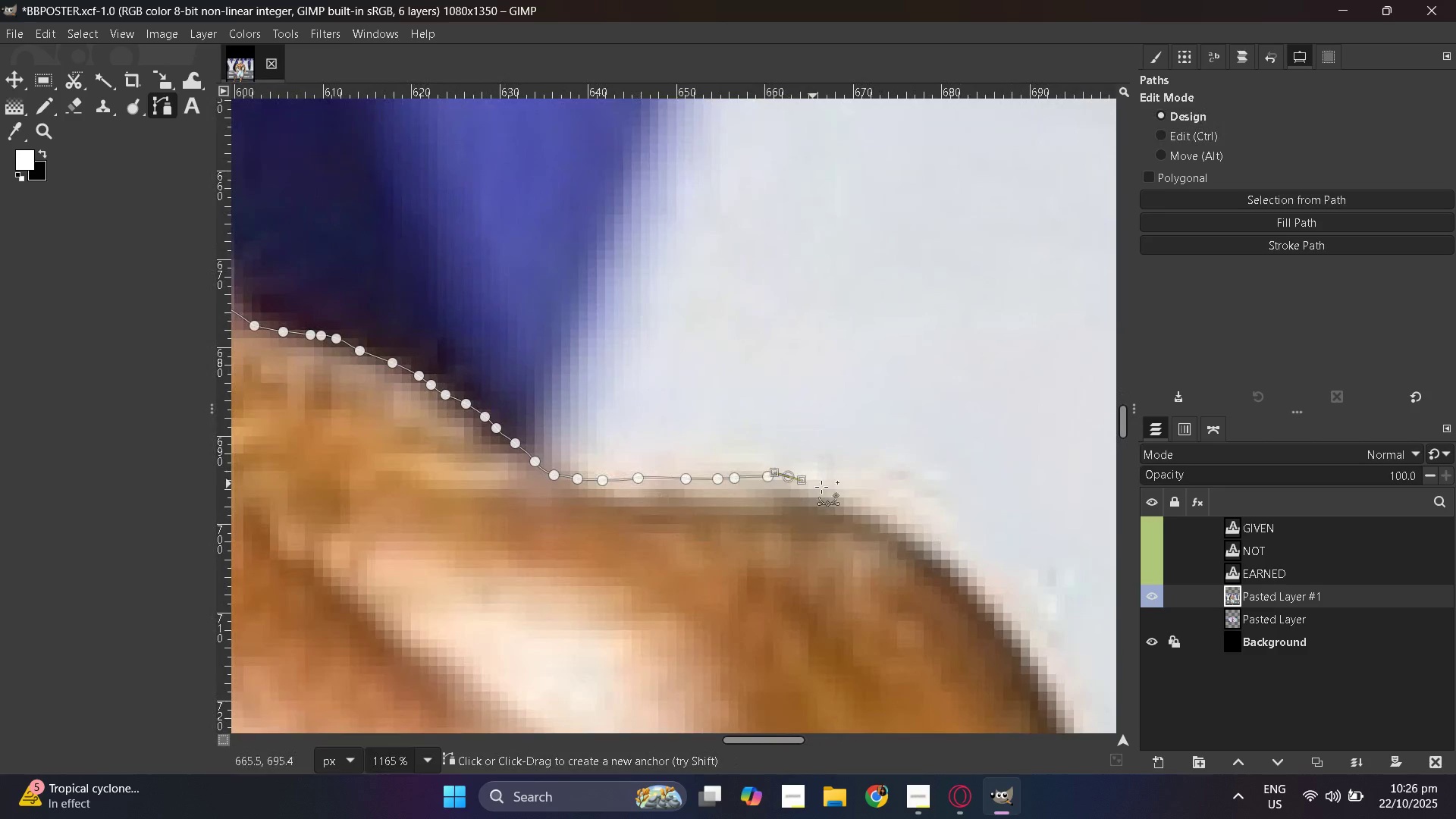 
left_click_drag(start_coordinate=[788, 476], to_coordinate=[802, 480])
 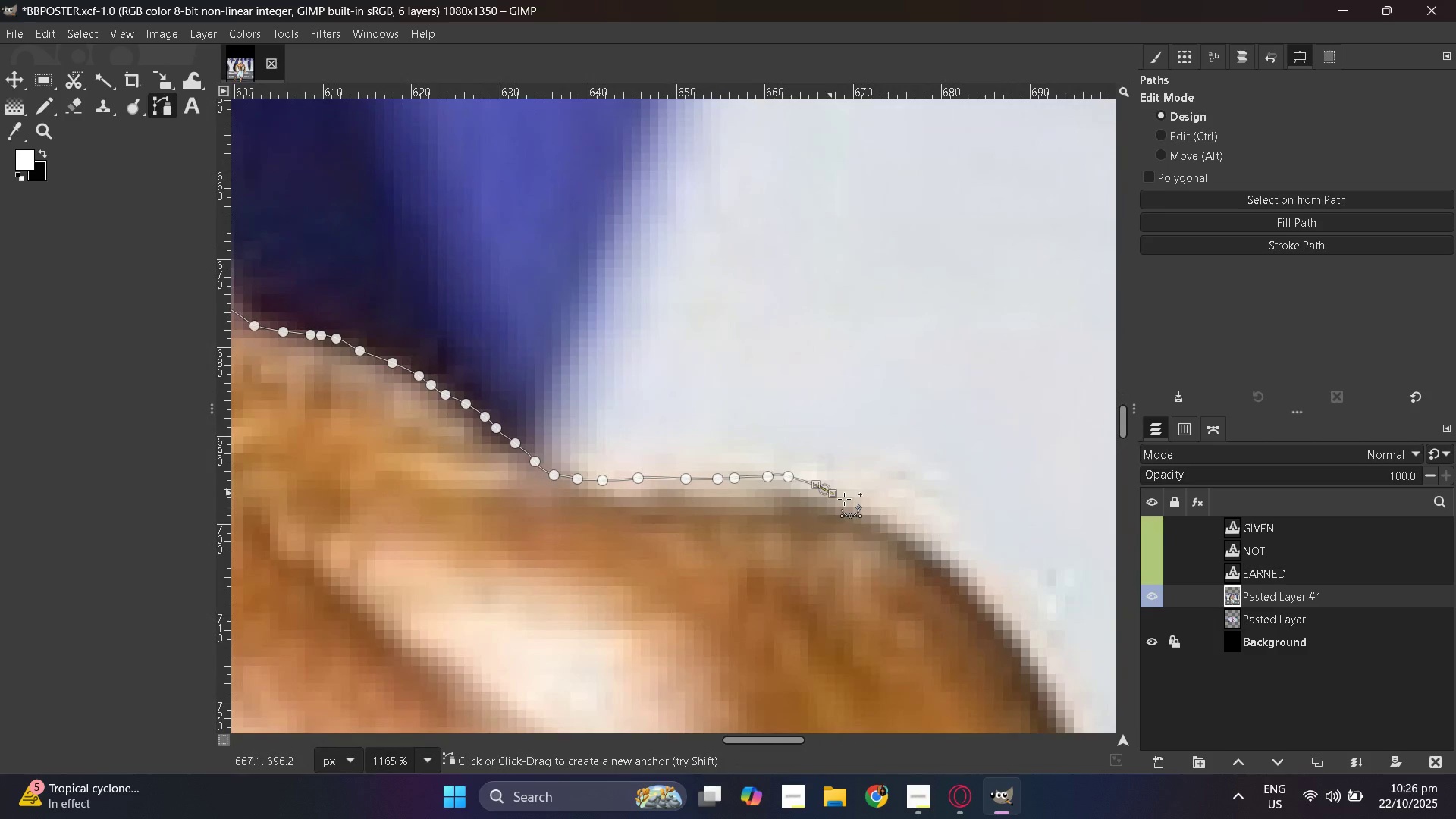 
left_click_drag(start_coordinate=[824, 489], to_coordinate=[840, 497])
 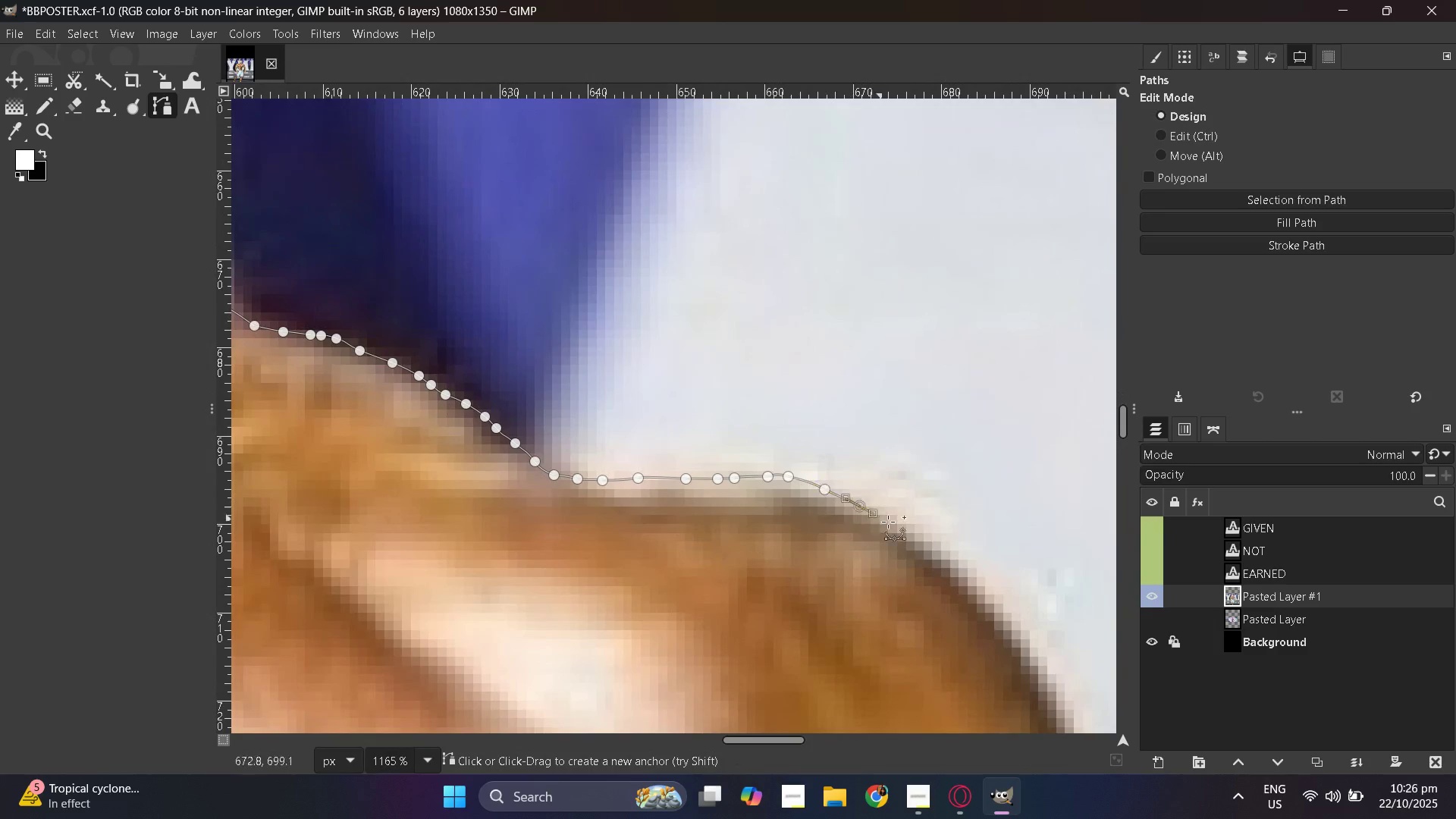 
left_click_drag(start_coordinate=[859, 506], to_coordinate=[873, 513])
 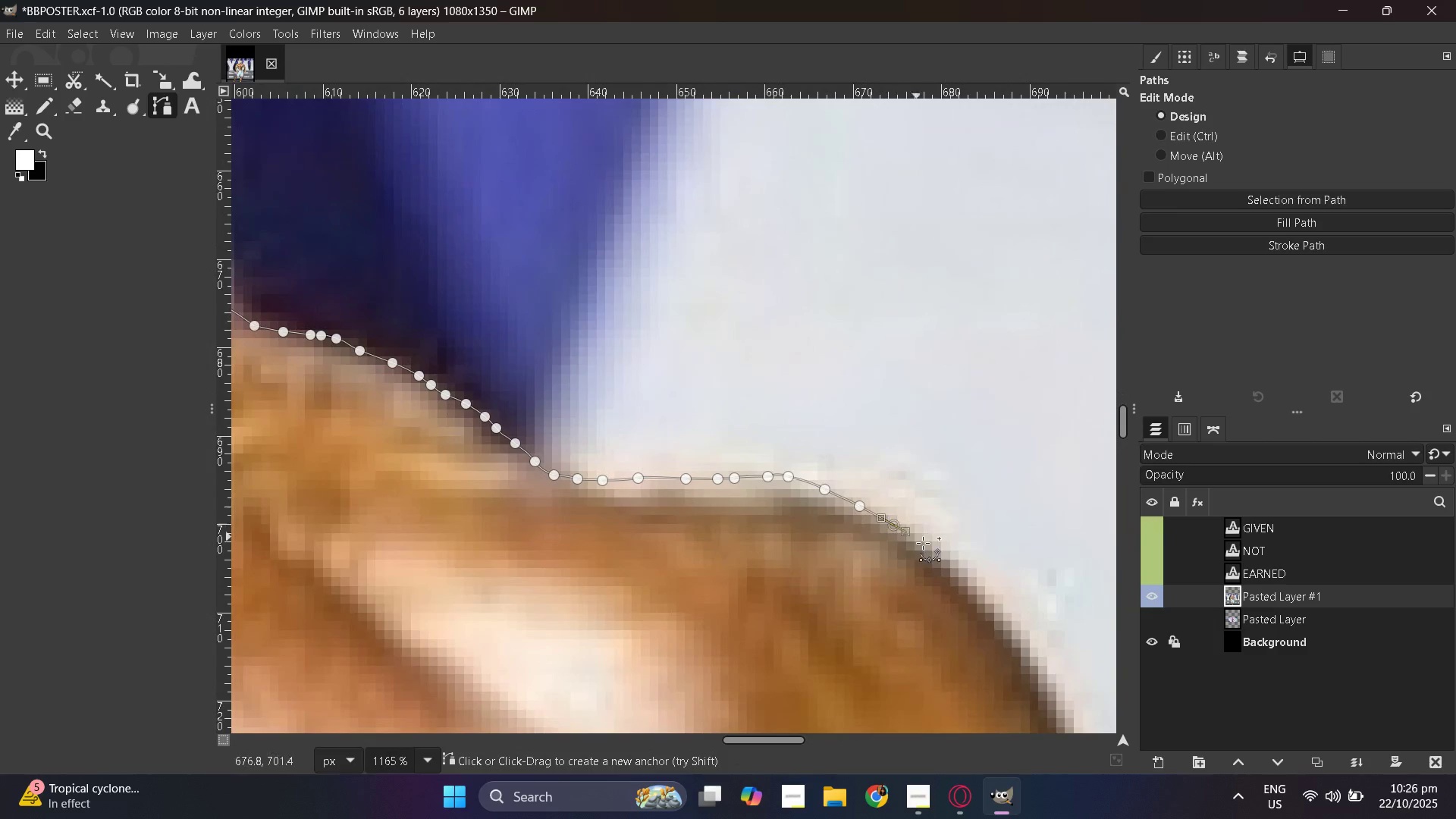 
left_click_drag(start_coordinate=[893, 525], to_coordinate=[905, 532])
 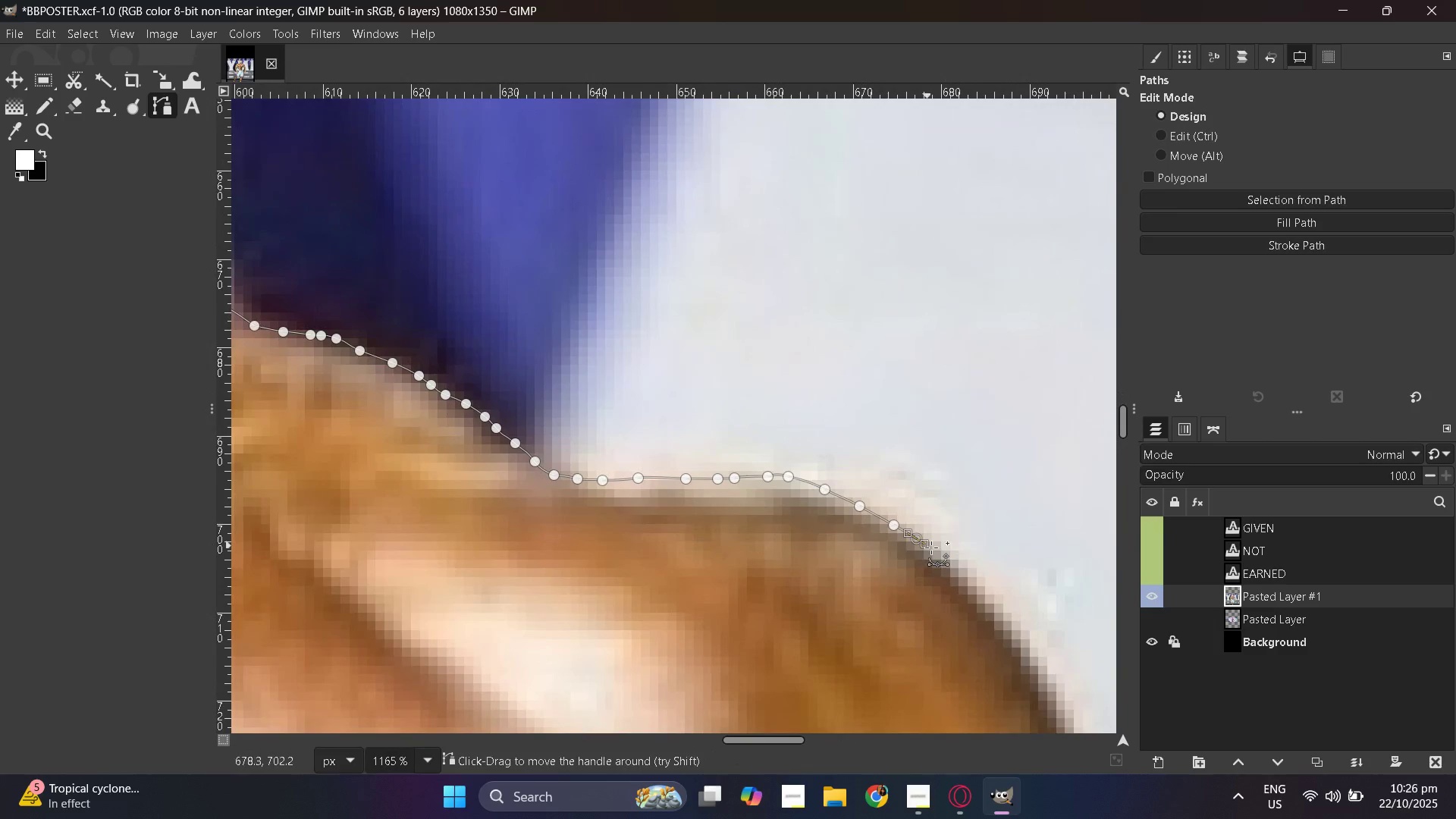 
left_click_drag(start_coordinate=[916, 538], to_coordinate=[924, 544])
 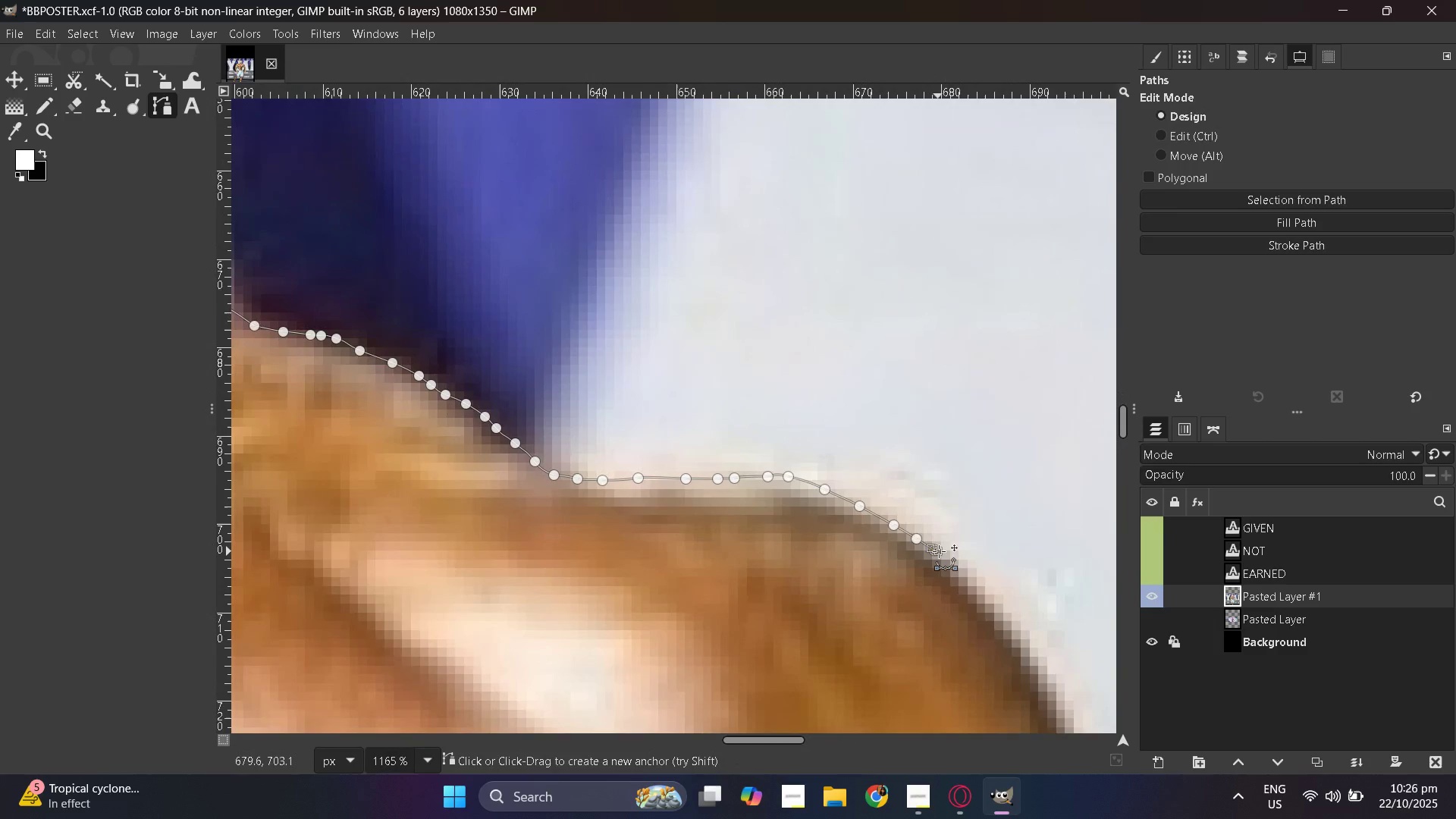 
left_click_drag(start_coordinate=[934, 550], to_coordinate=[938, 551])
 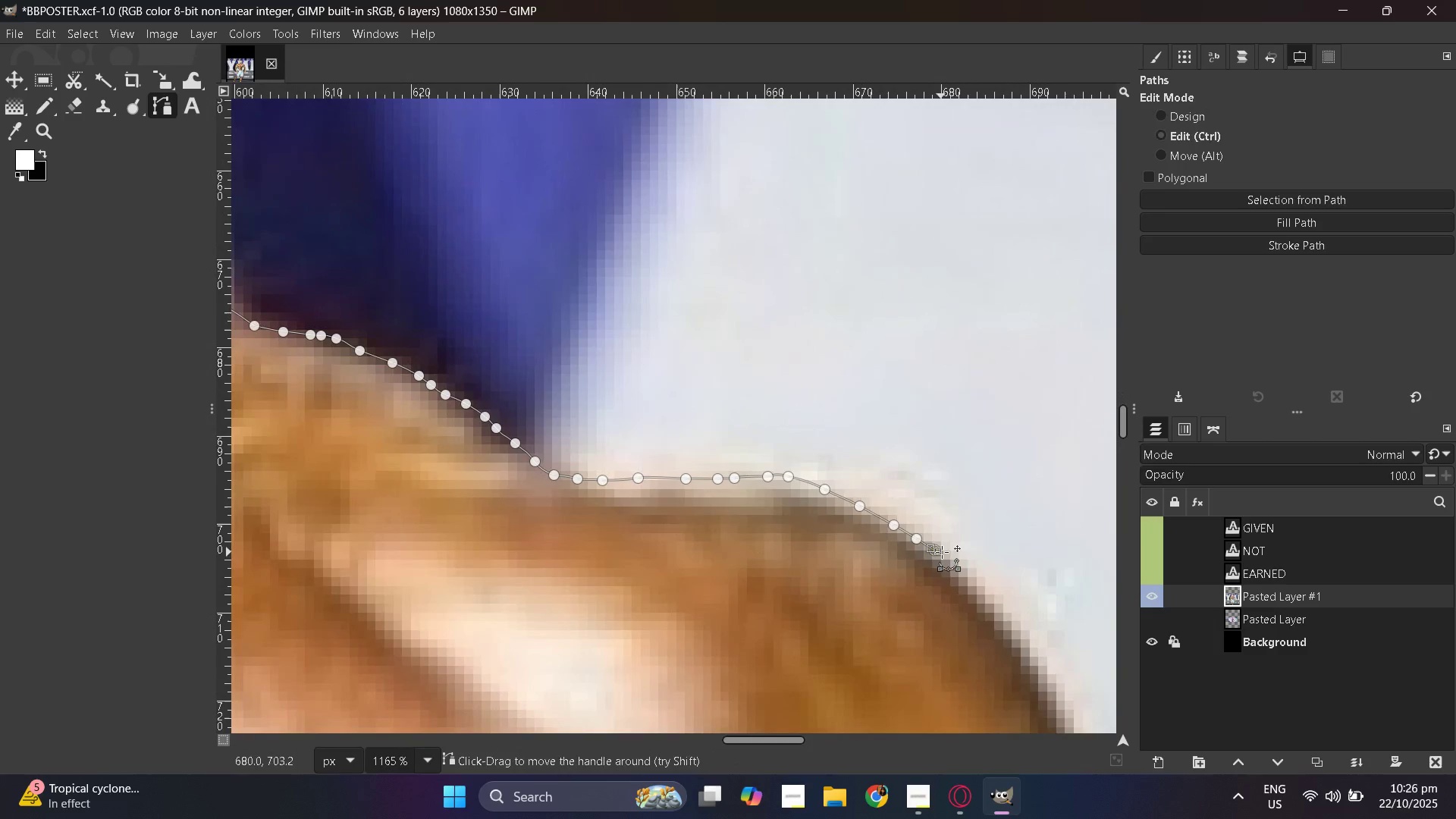 
key(Control+ControlLeft)
 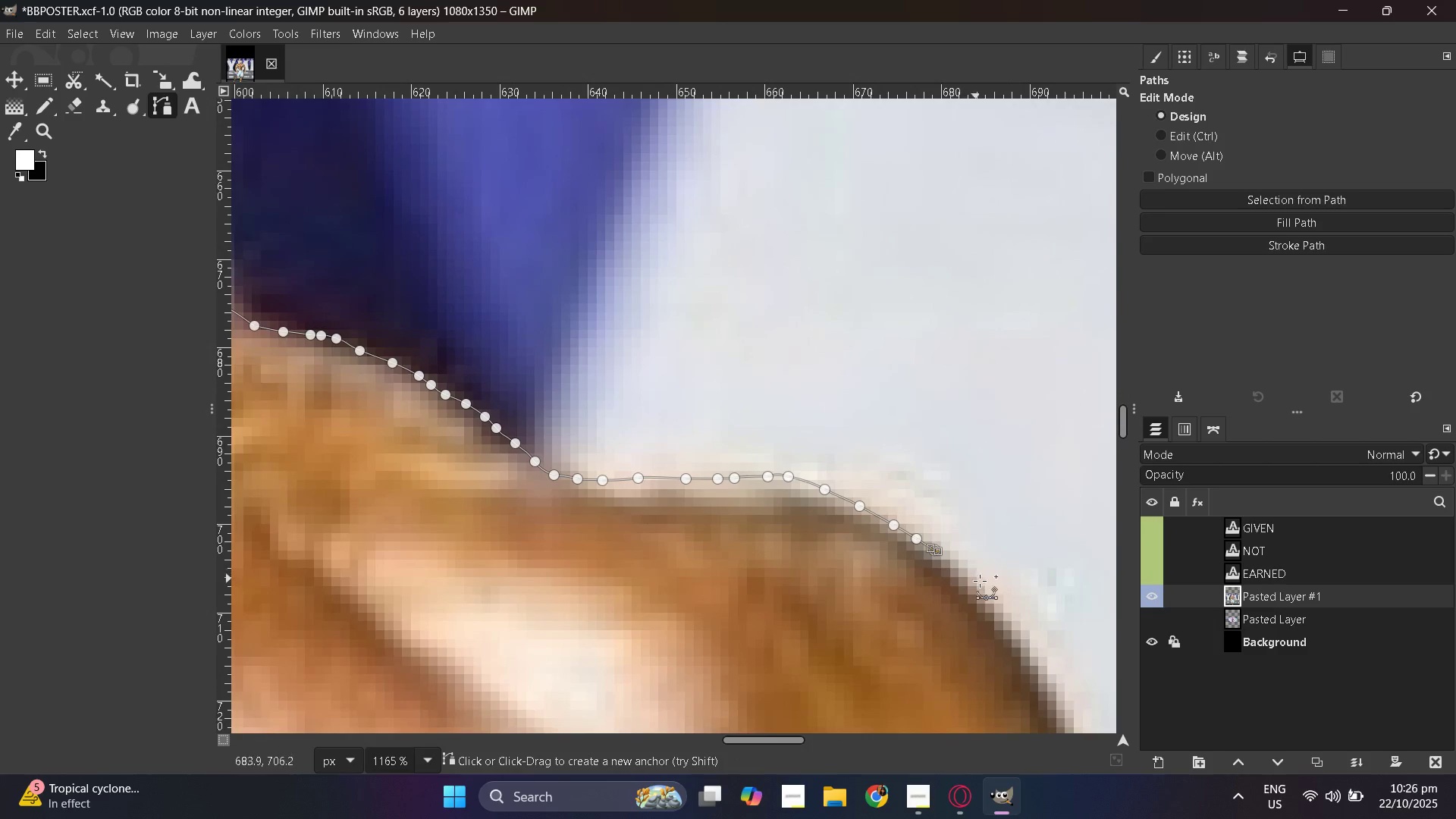 
left_click_drag(start_coordinate=[980, 581], to_coordinate=[985, 586])
 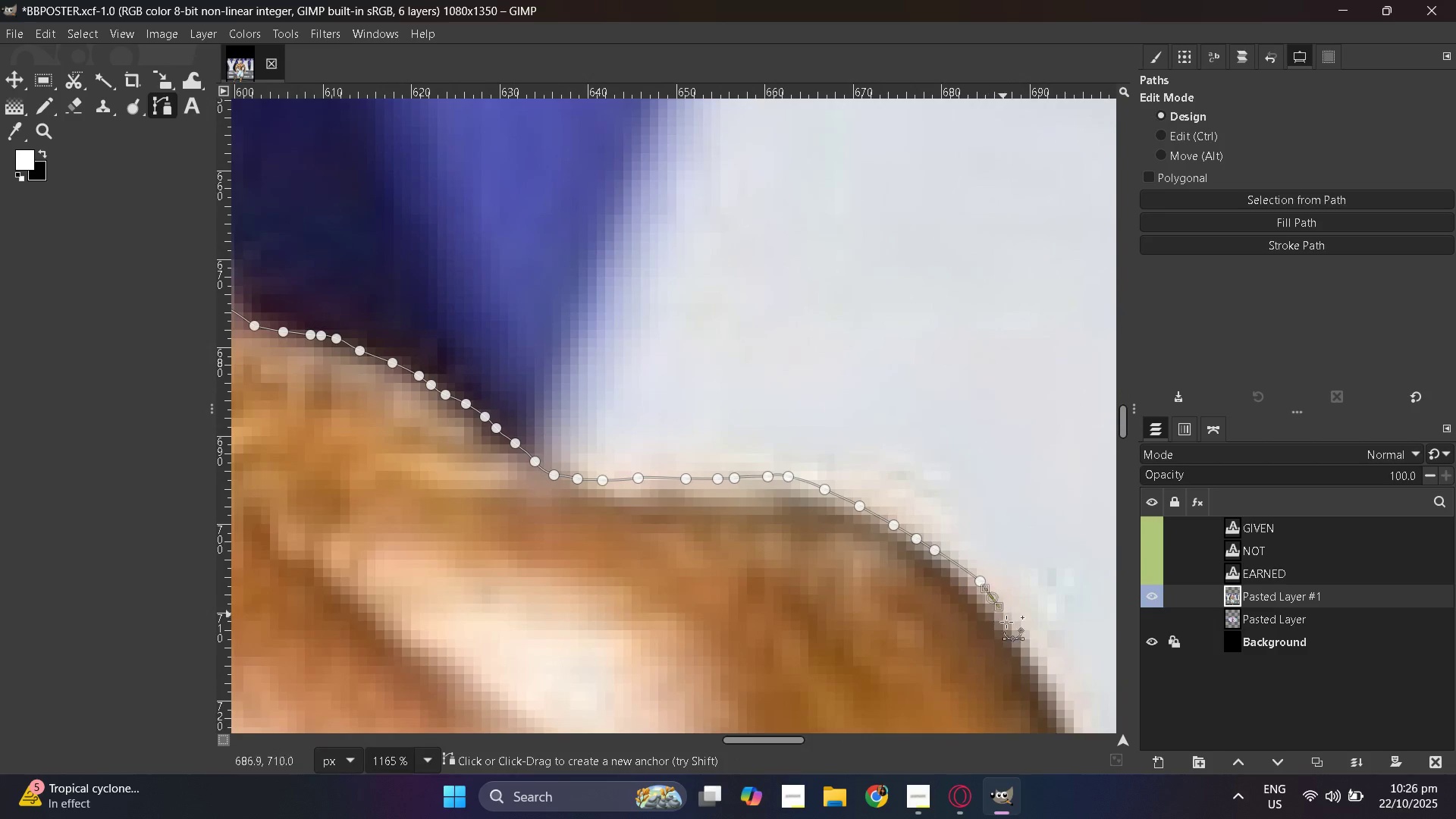 
left_click_drag(start_coordinate=[992, 598], to_coordinate=[999, 607])
 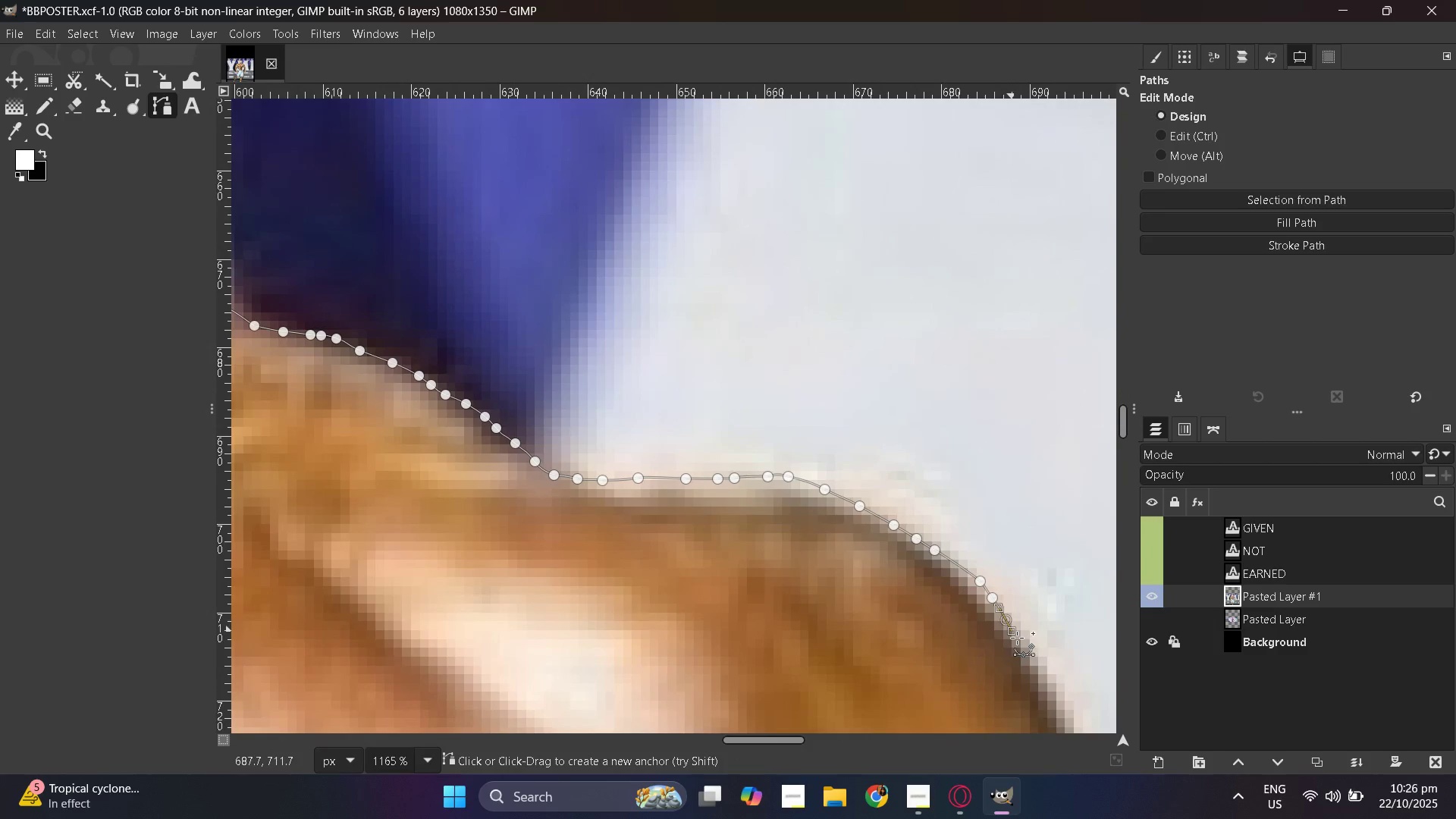 
left_click_drag(start_coordinate=[1006, 620], to_coordinate=[1013, 632])
 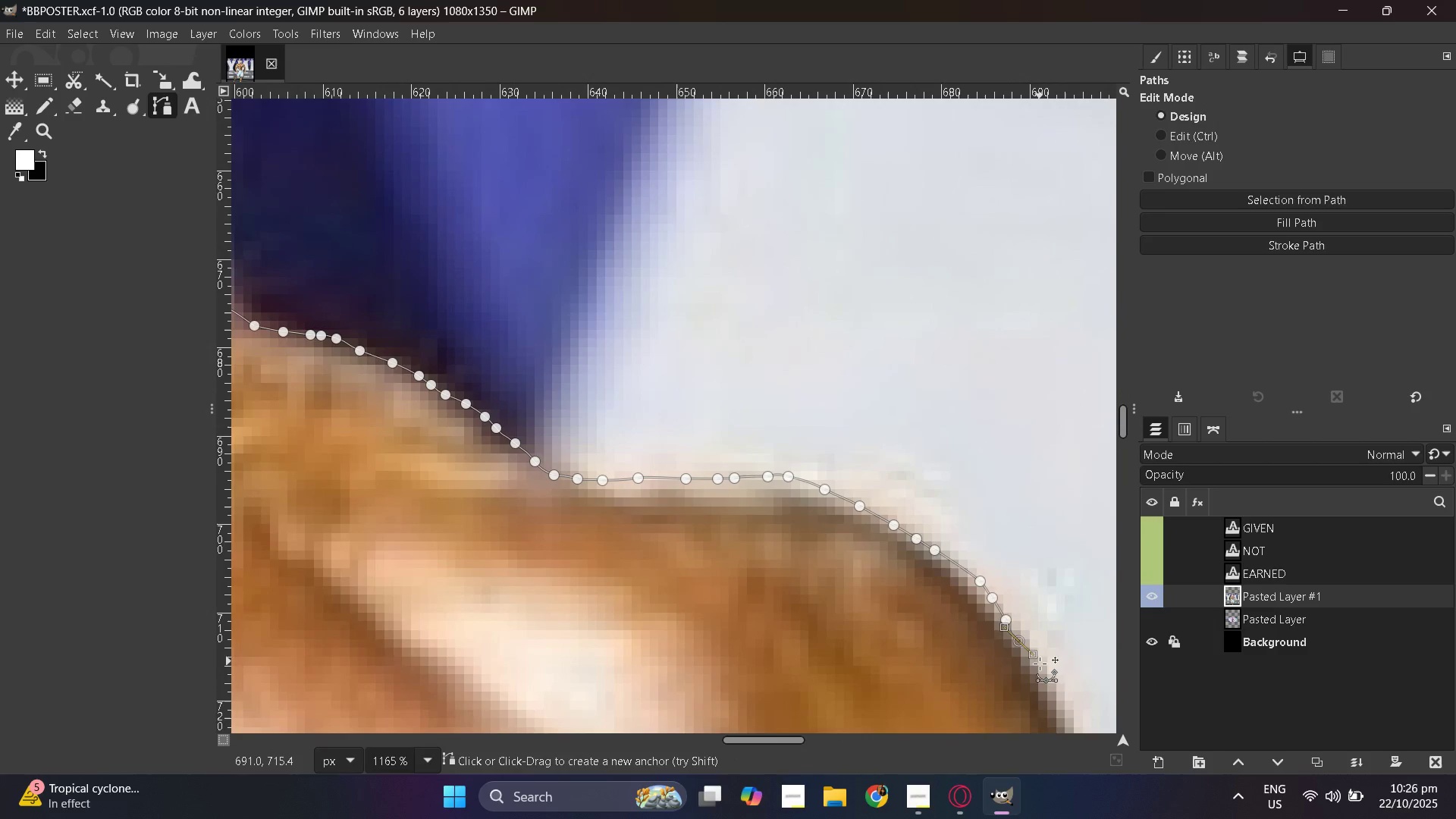 
left_click_drag(start_coordinate=[1018, 641], to_coordinate=[1033, 654])
 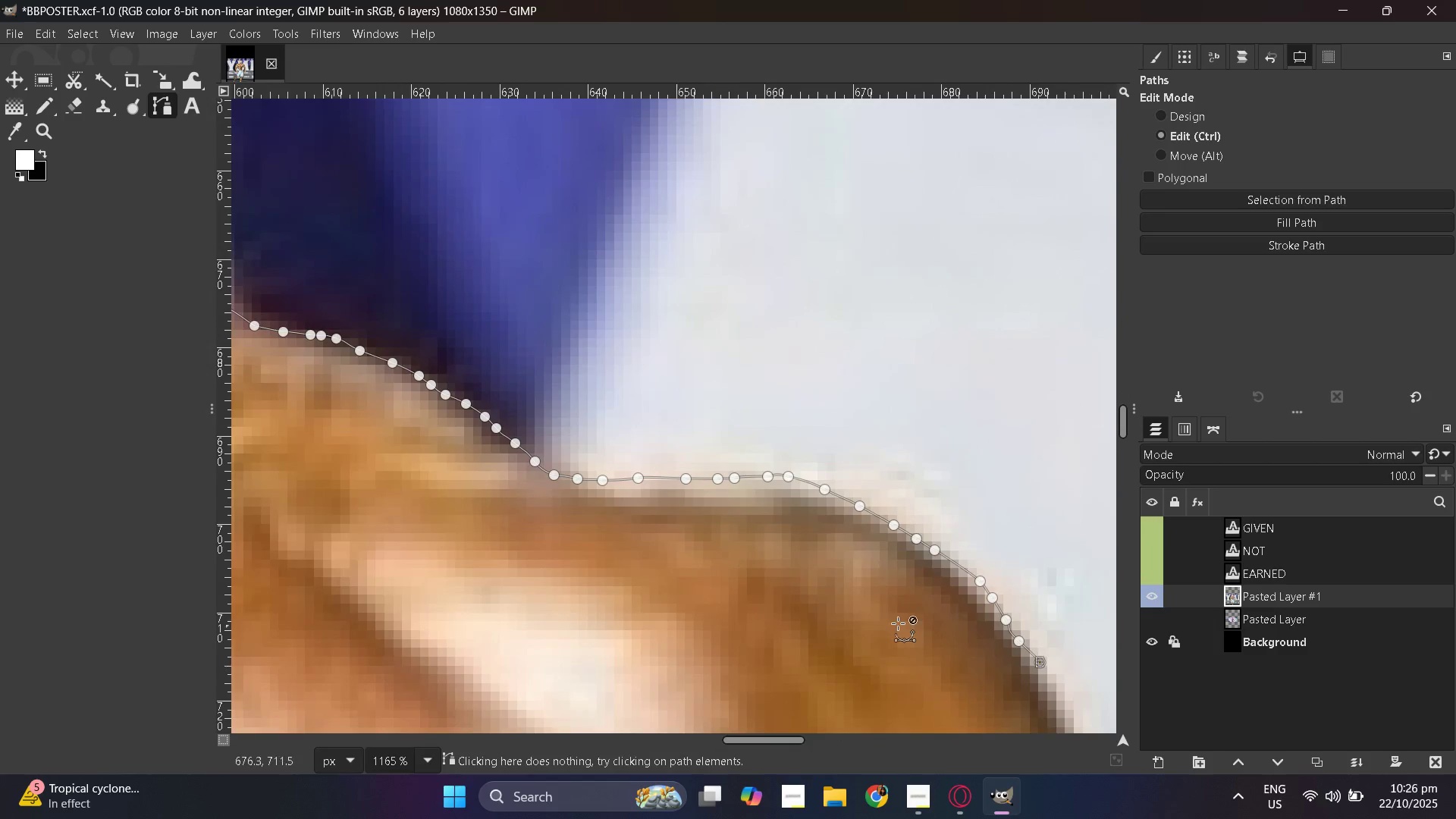 
hold_key(key=ControlLeft, duration=0.42)
scroll: coordinate [942, 630], scroll_direction: down, amount: 11.0
 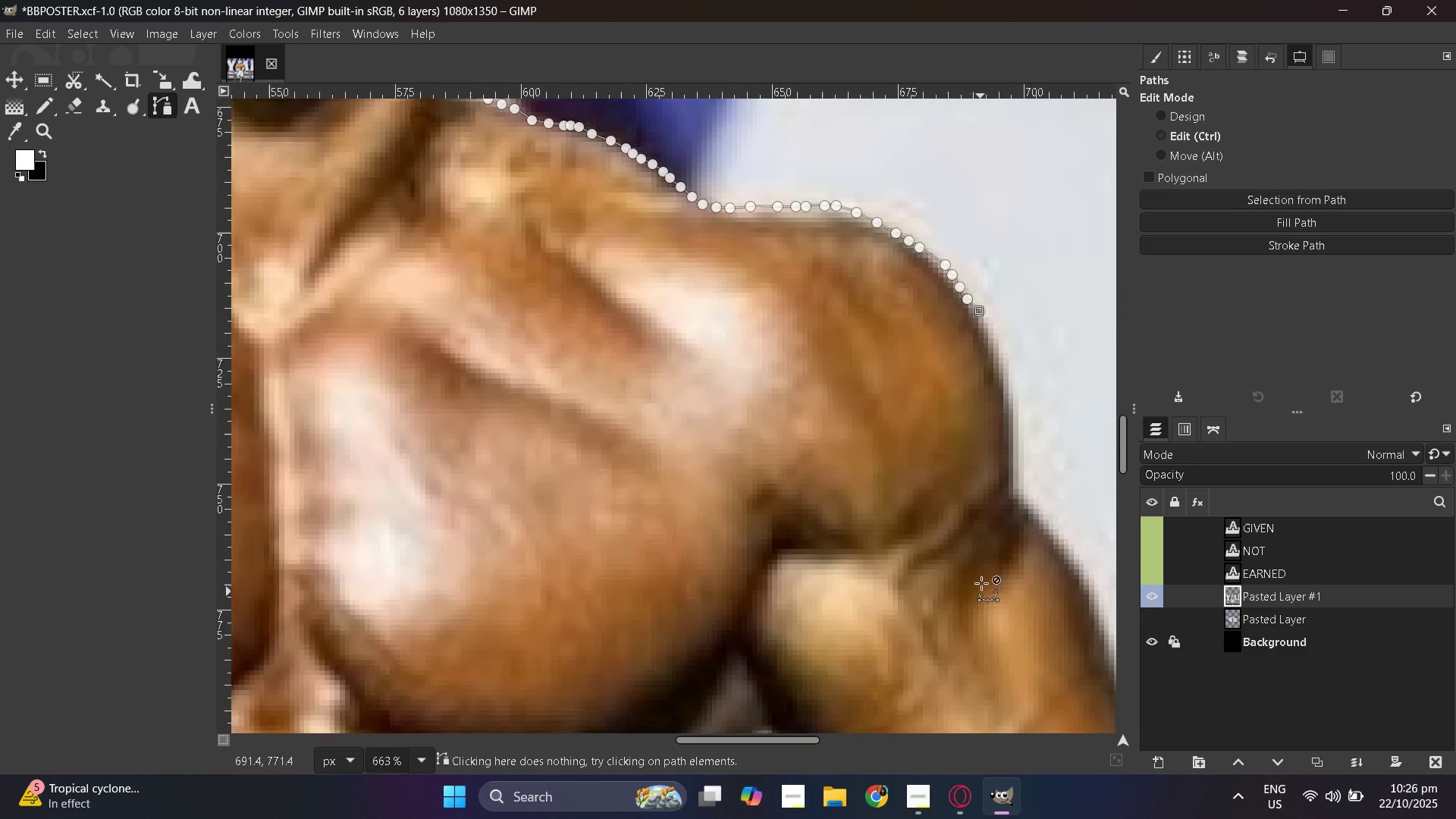 
hold_key(key=ControlLeft, duration=1.5)
scroll: coordinate [706, 519], scroll_direction: none, amount: 0.0
 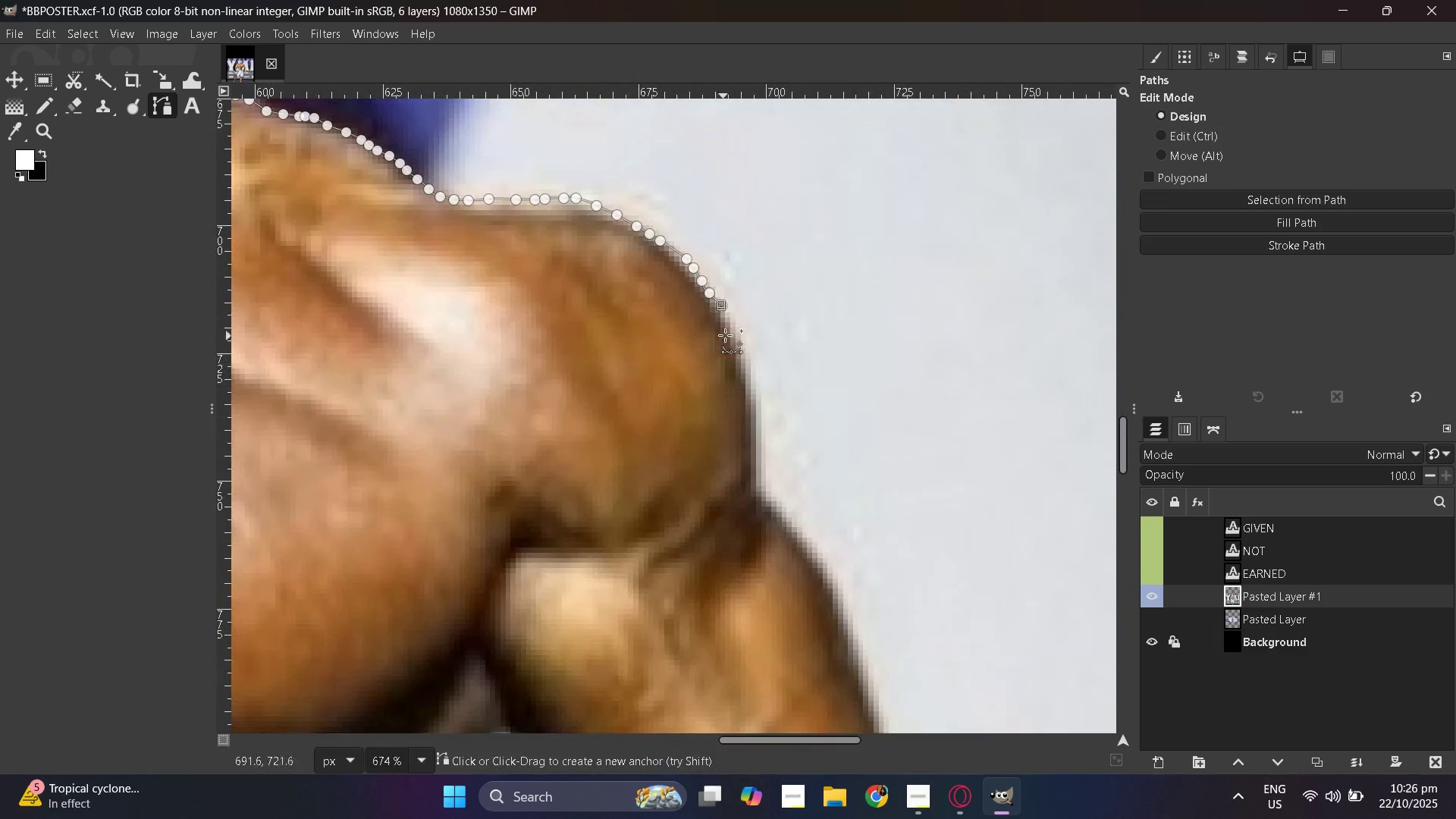 
hold_key(key=ControlLeft, duration=0.51)
 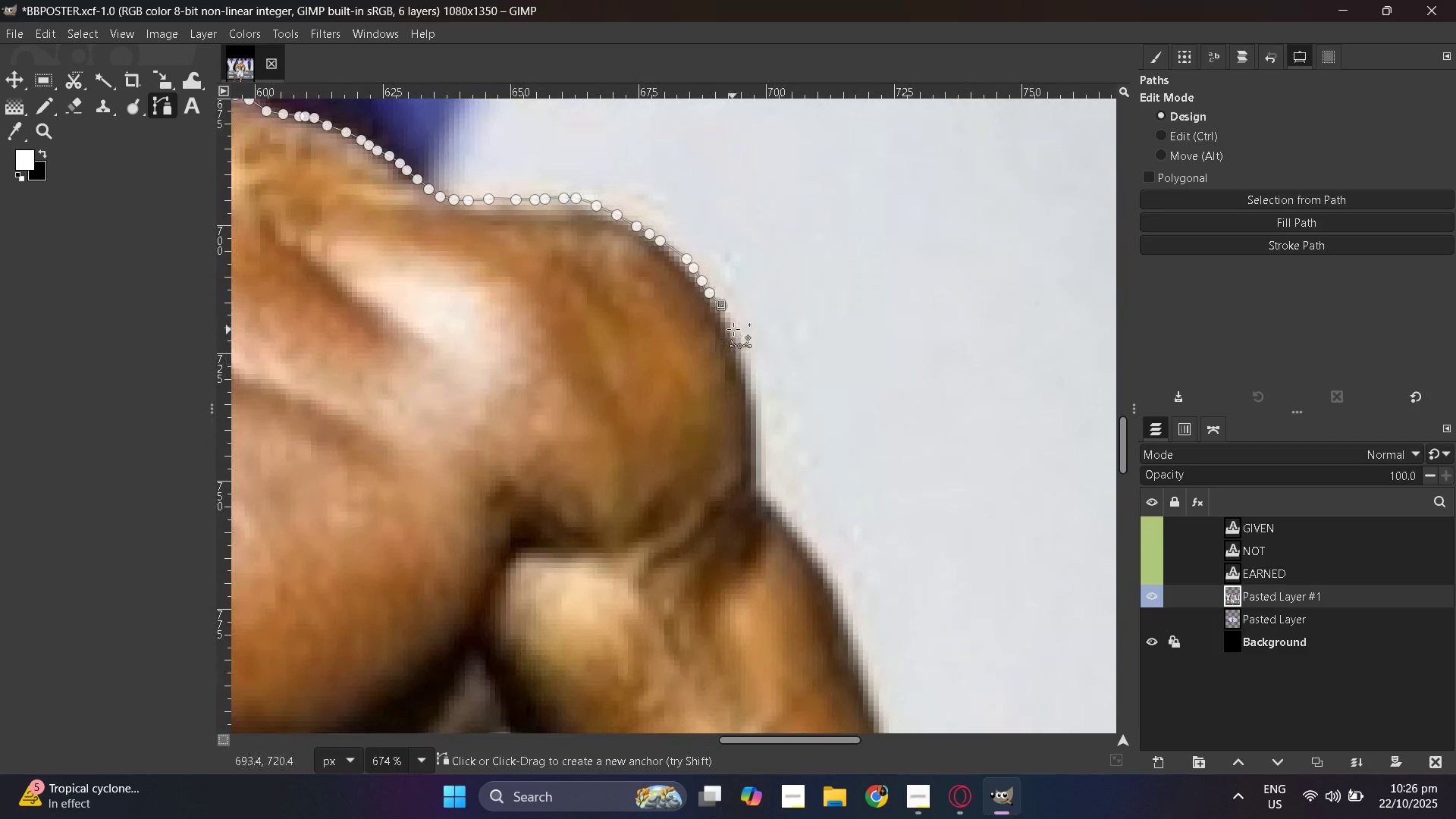 
key(Control+ControlLeft)
 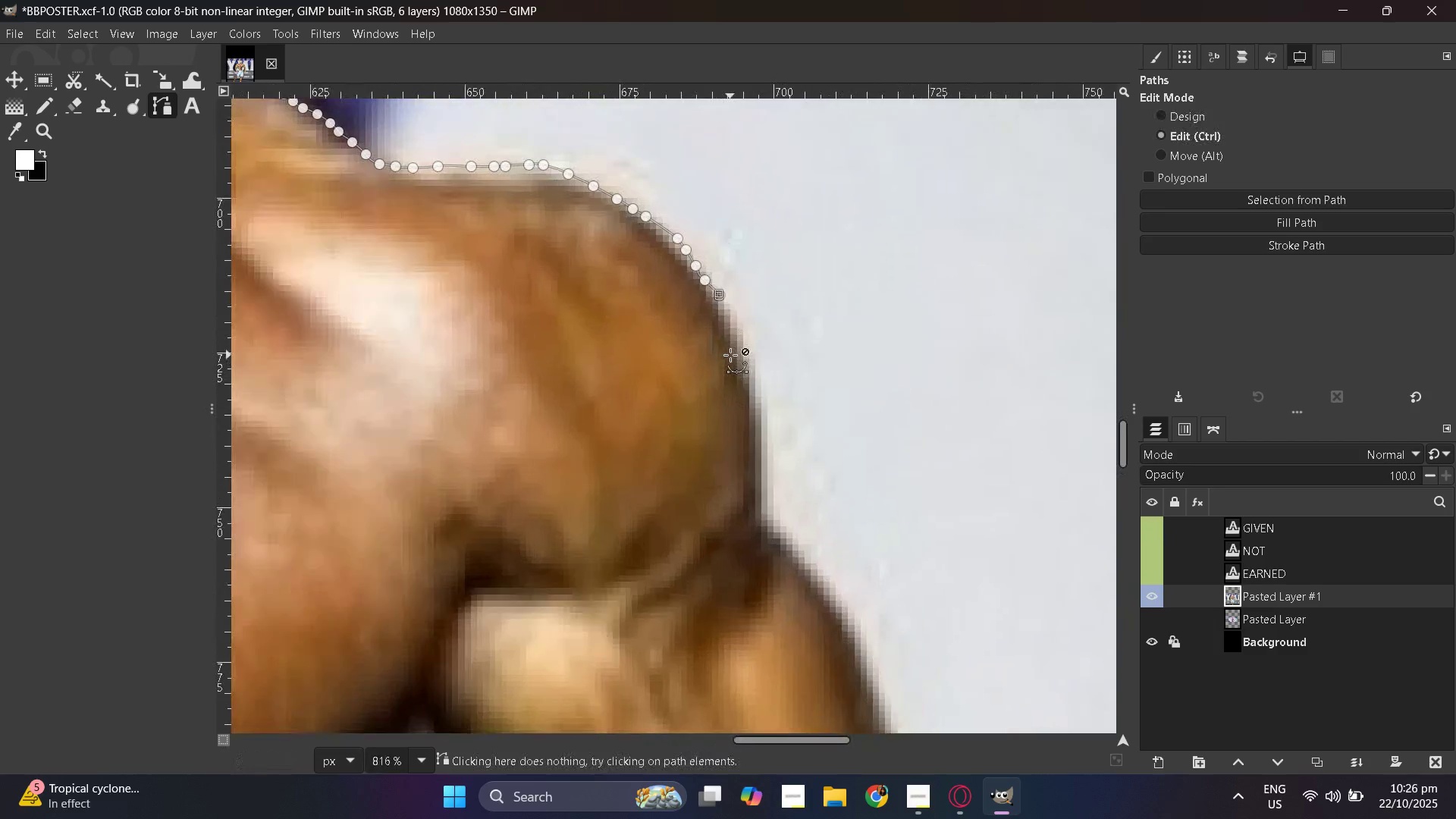 
scroll: coordinate [730, 355], scroll_direction: up, amount: 2.0
 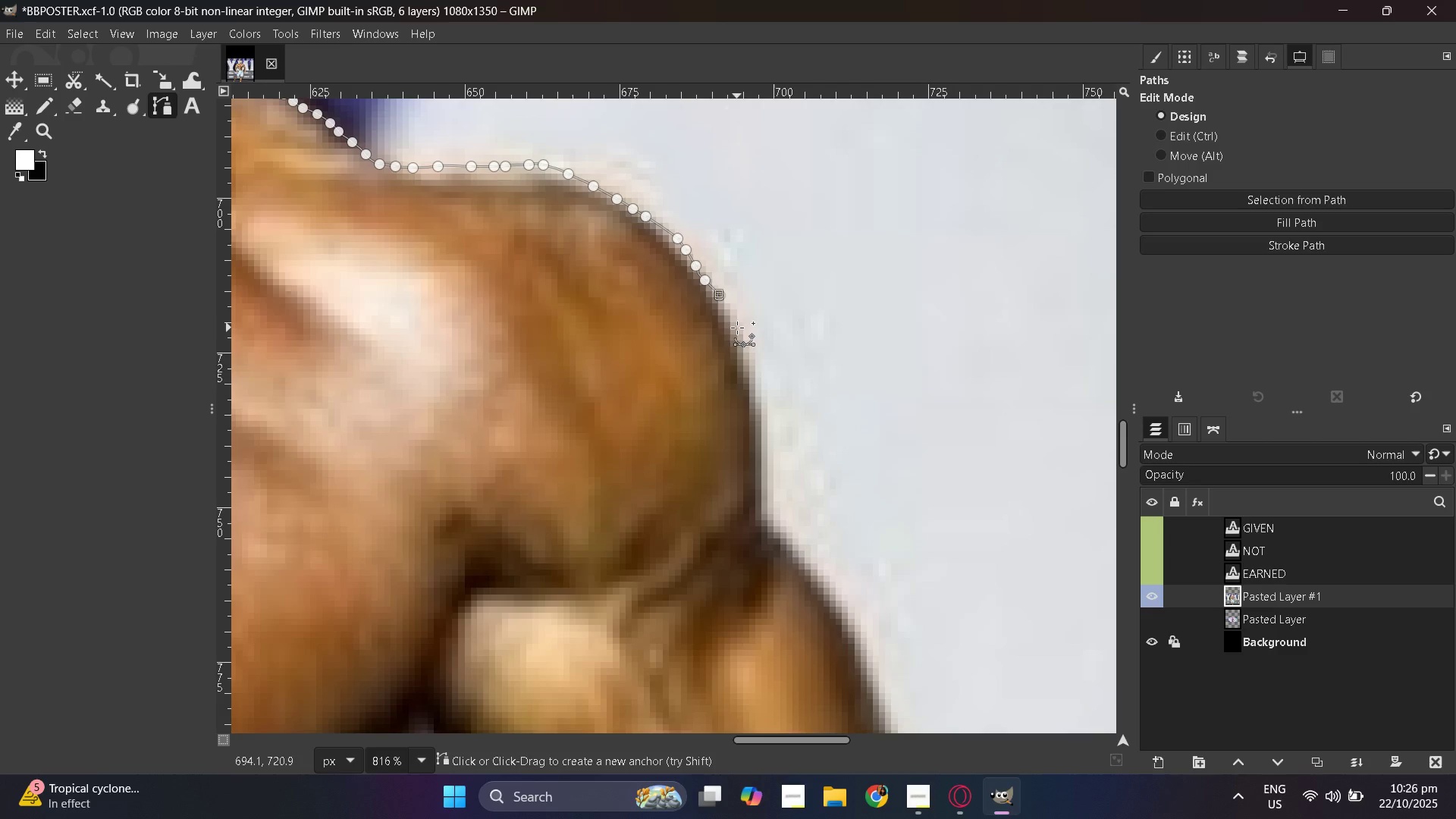 
left_click([737, 328])
 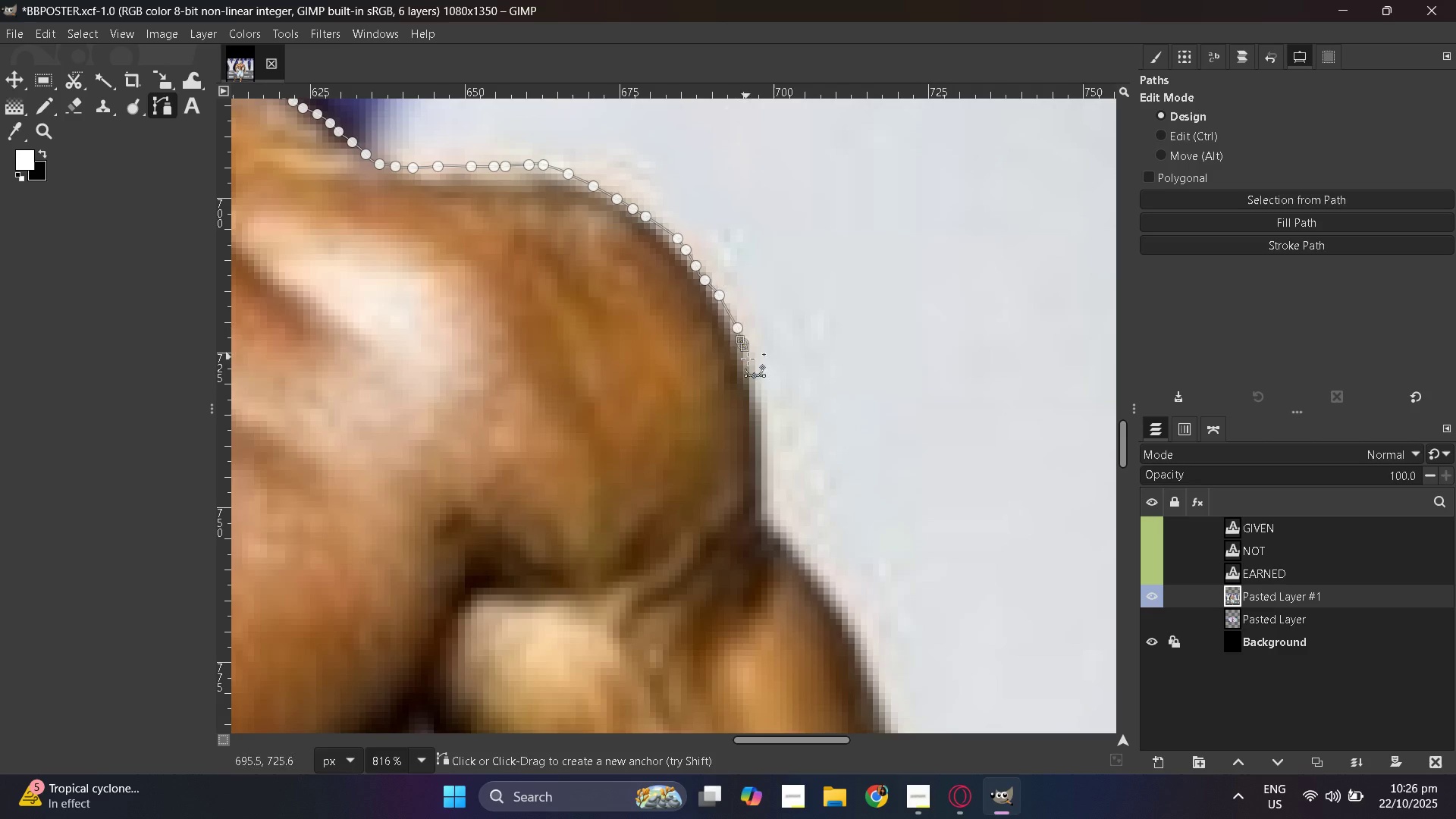 
left_click_drag(start_coordinate=[742, 344], to_coordinate=[745, 347])
 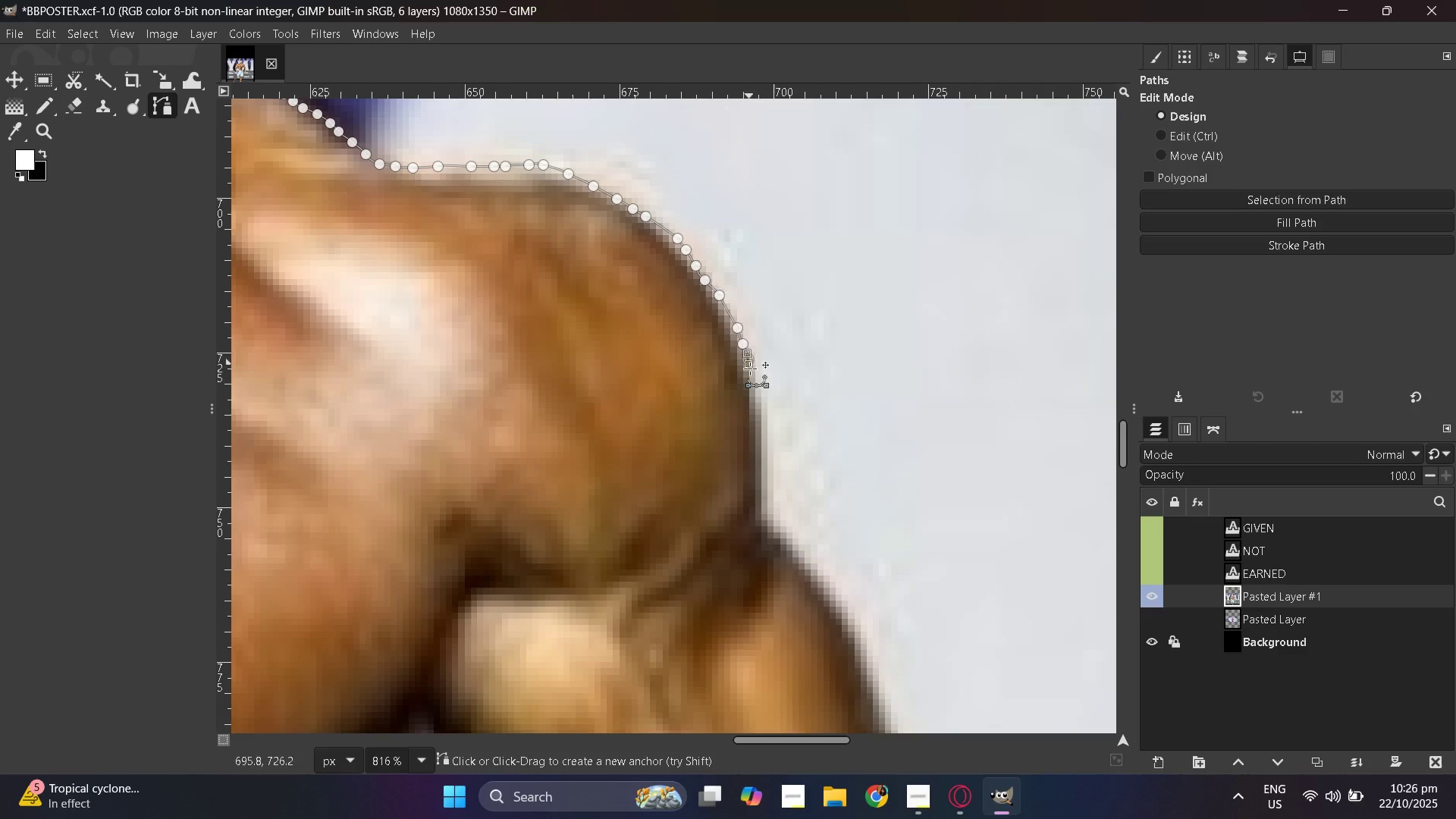 
left_click_drag(start_coordinate=[748, 359], to_coordinate=[749, 366])
 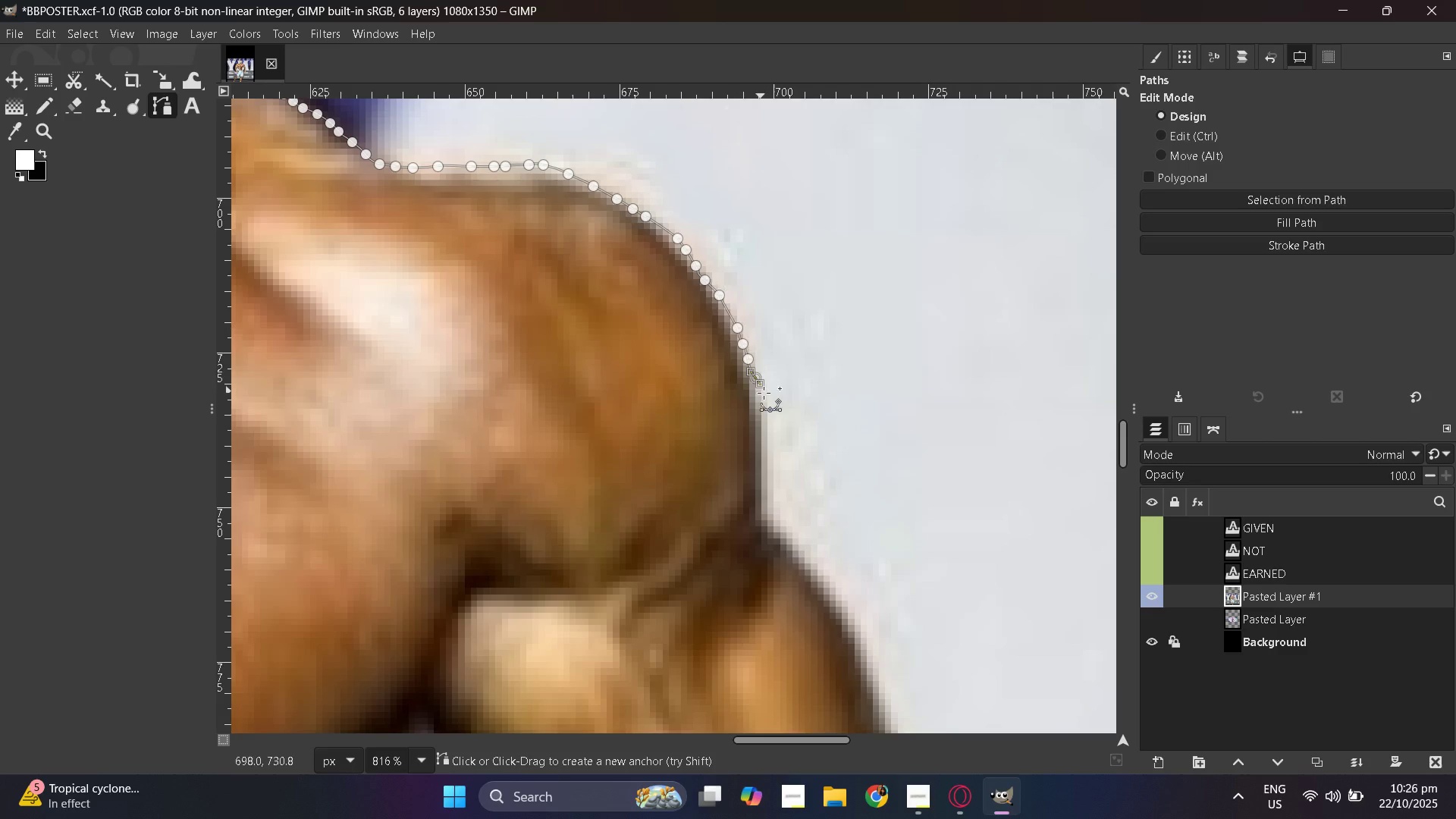 
left_click_drag(start_coordinate=[755, 378], to_coordinate=[760, 384])
 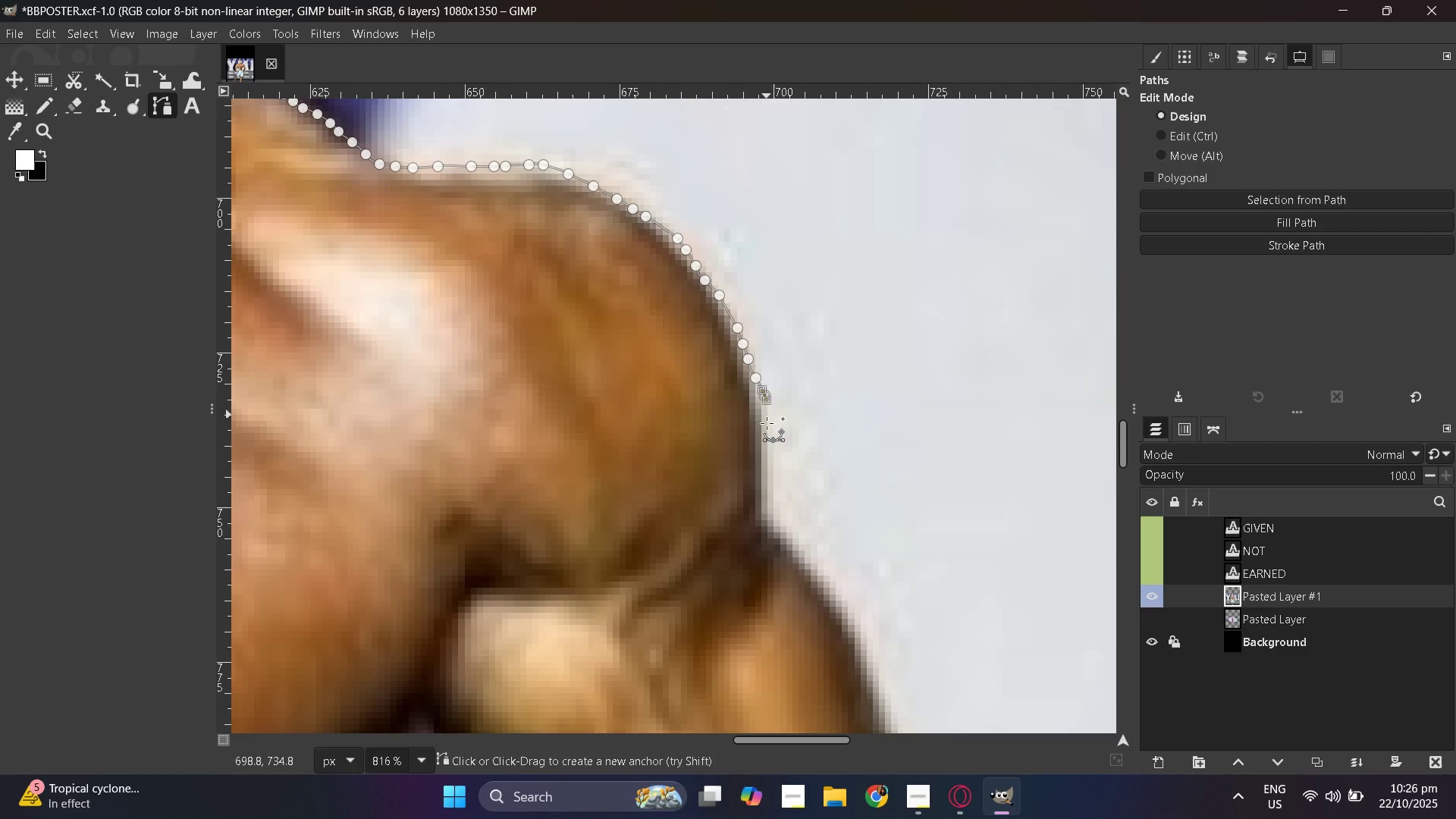 
left_click_drag(start_coordinate=[764, 395], to_coordinate=[767, 400])
 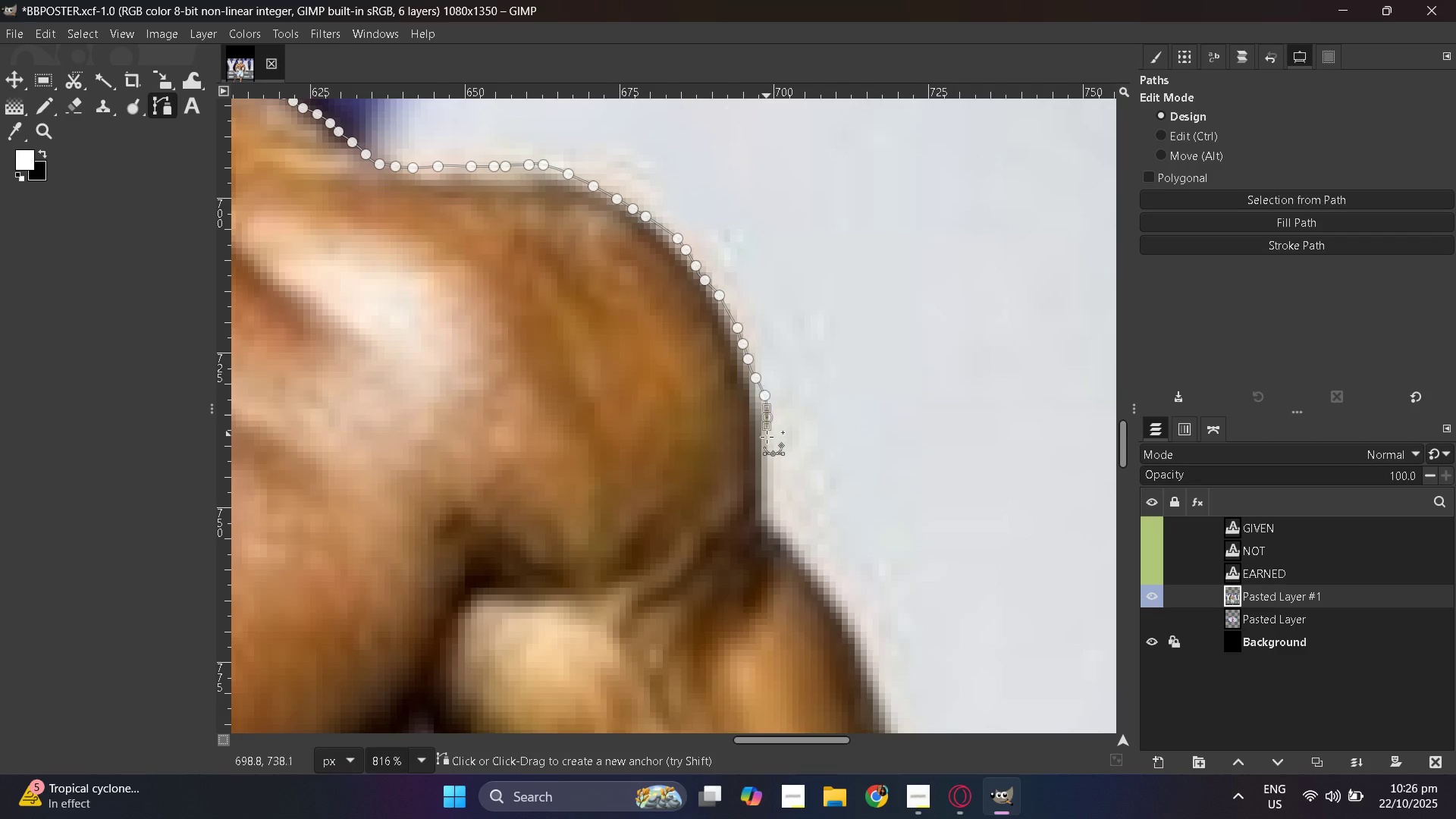 
left_click_drag(start_coordinate=[767, 417], to_coordinate=[767, 426])
 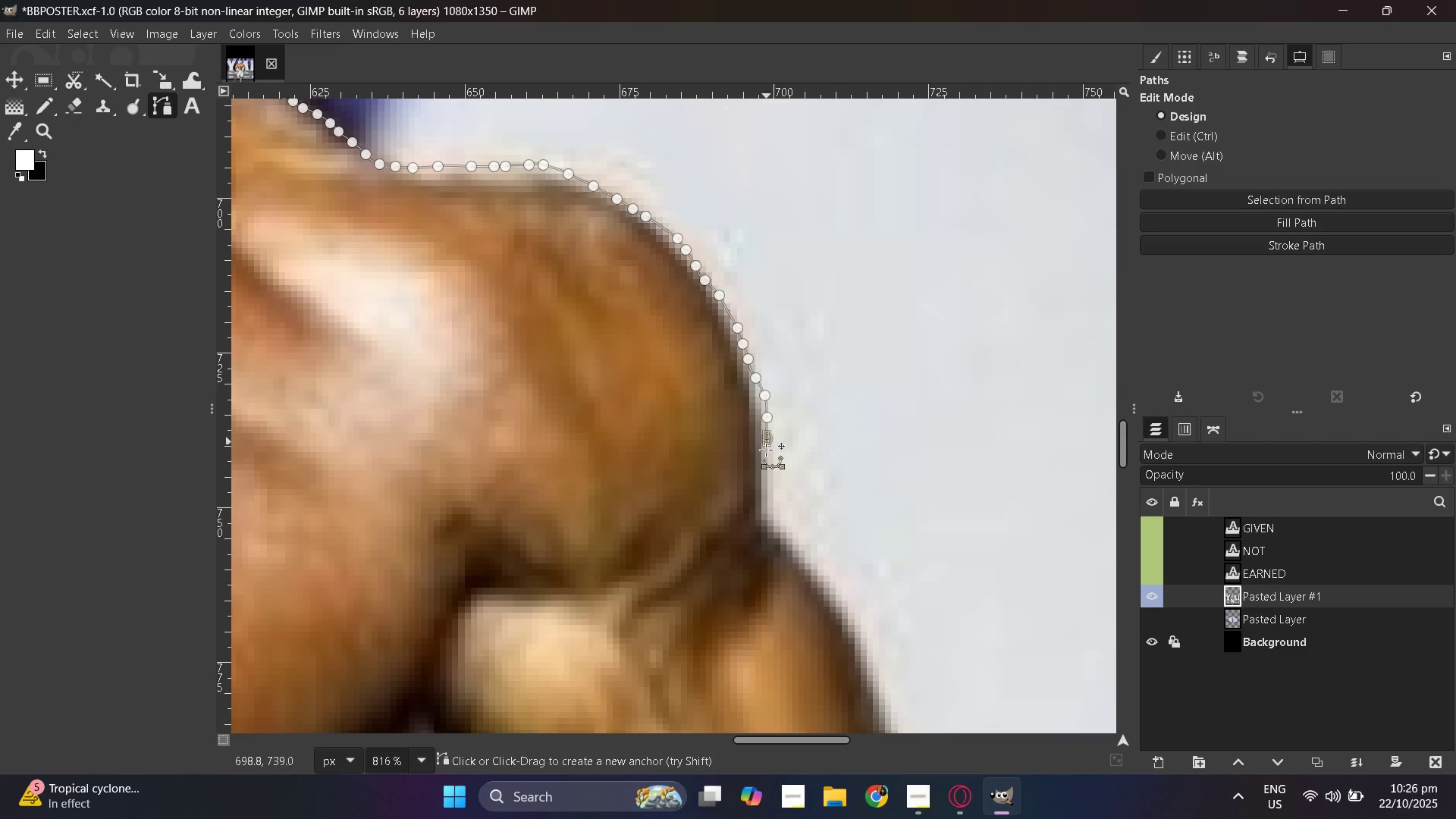 
left_click_drag(start_coordinate=[767, 438], to_coordinate=[767, 445])
 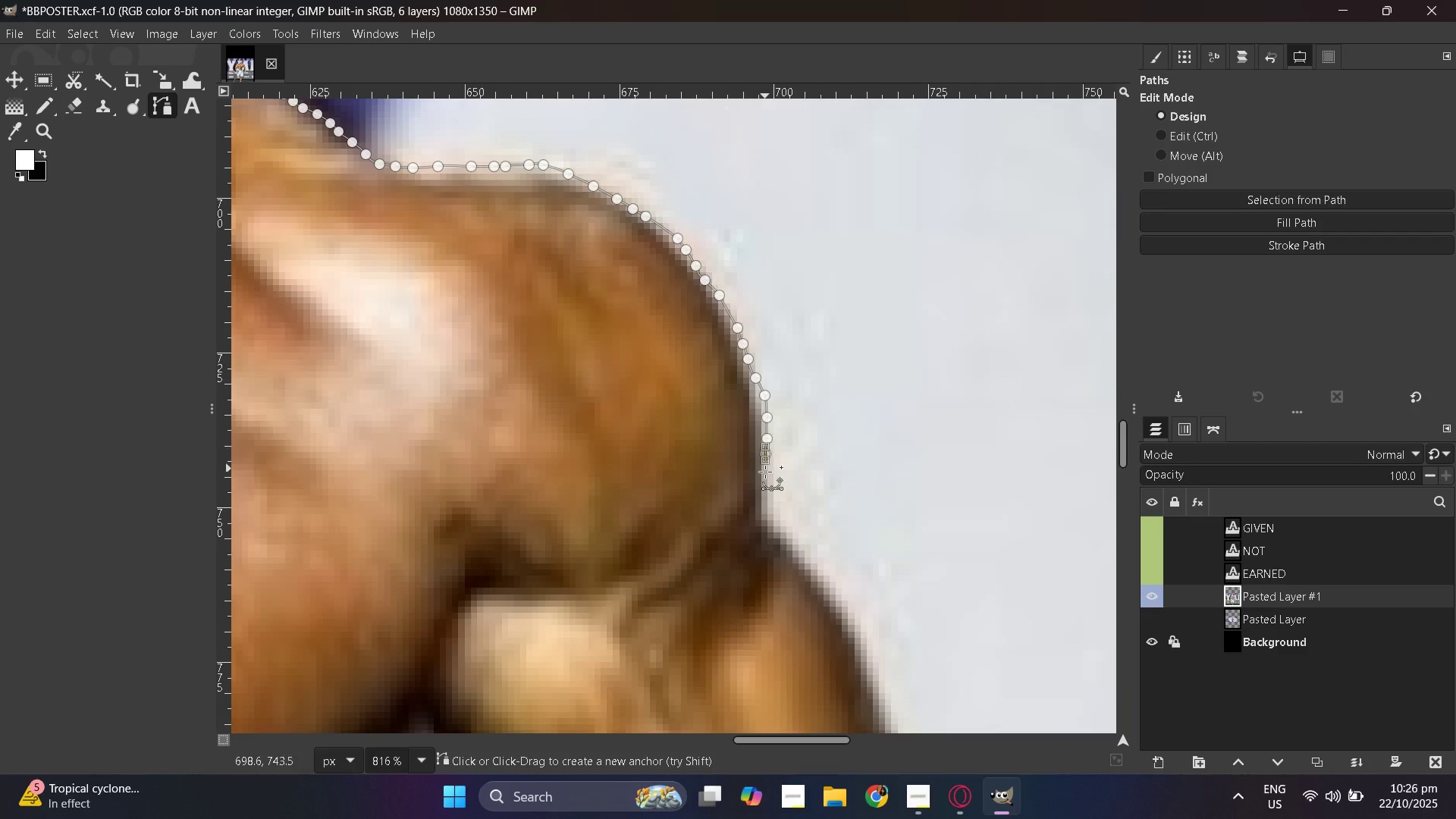 
left_click_drag(start_coordinate=[765, 453], to_coordinate=[765, 460])
 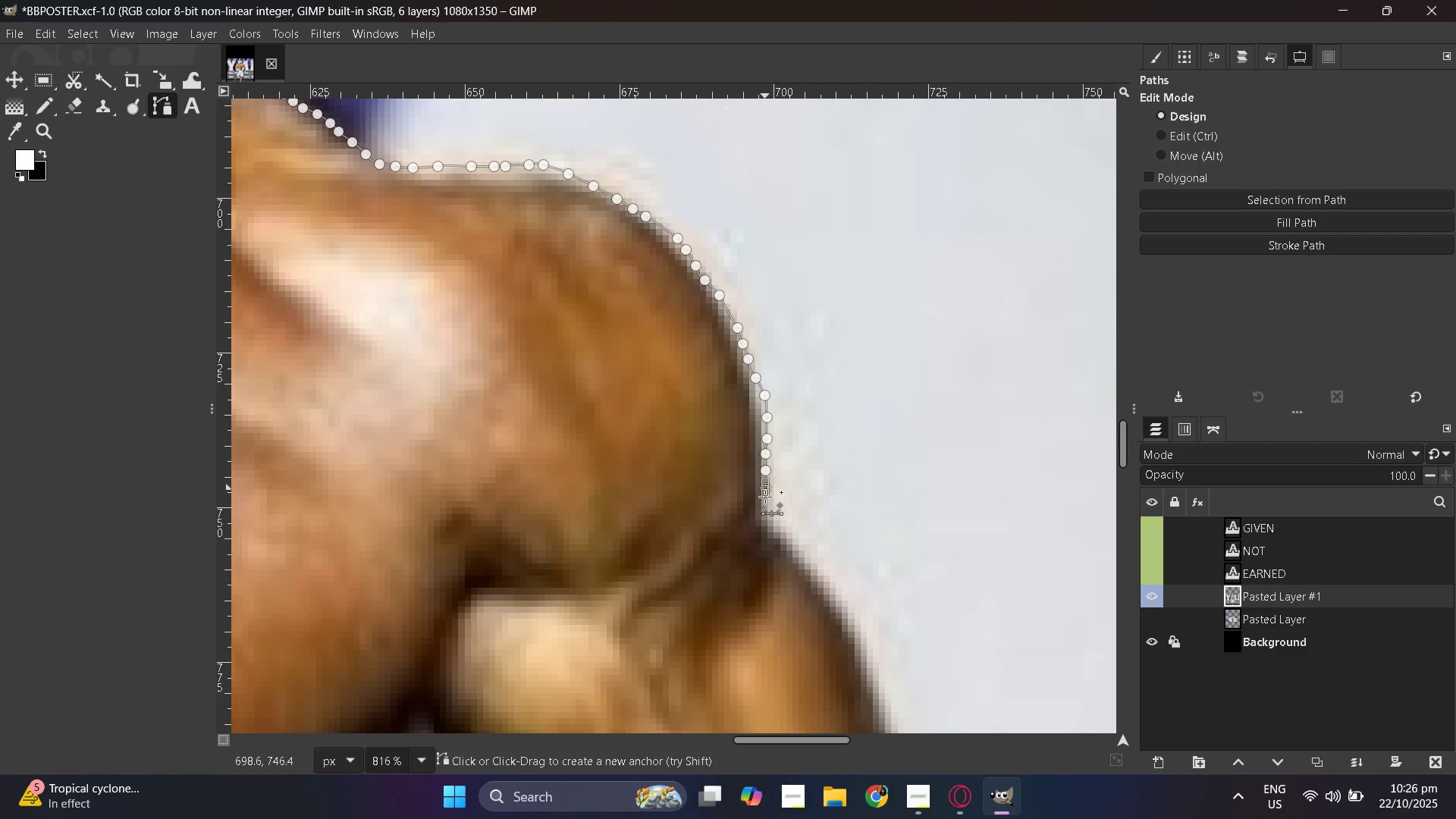 
left_click_drag(start_coordinate=[765, 470], to_coordinate=[765, 479])
 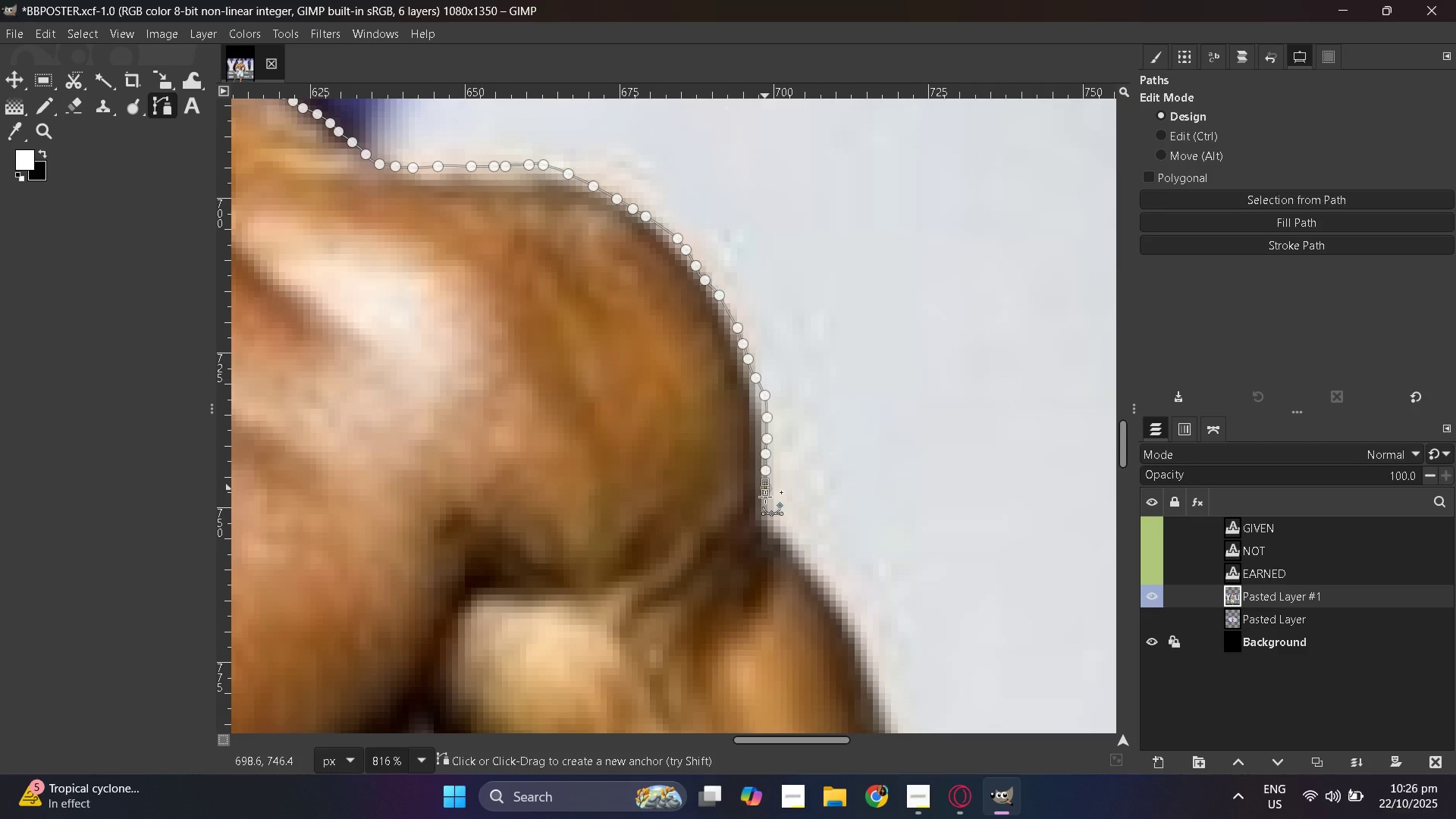 
left_click_drag(start_coordinate=[765, 488], to_coordinate=[765, 497])
 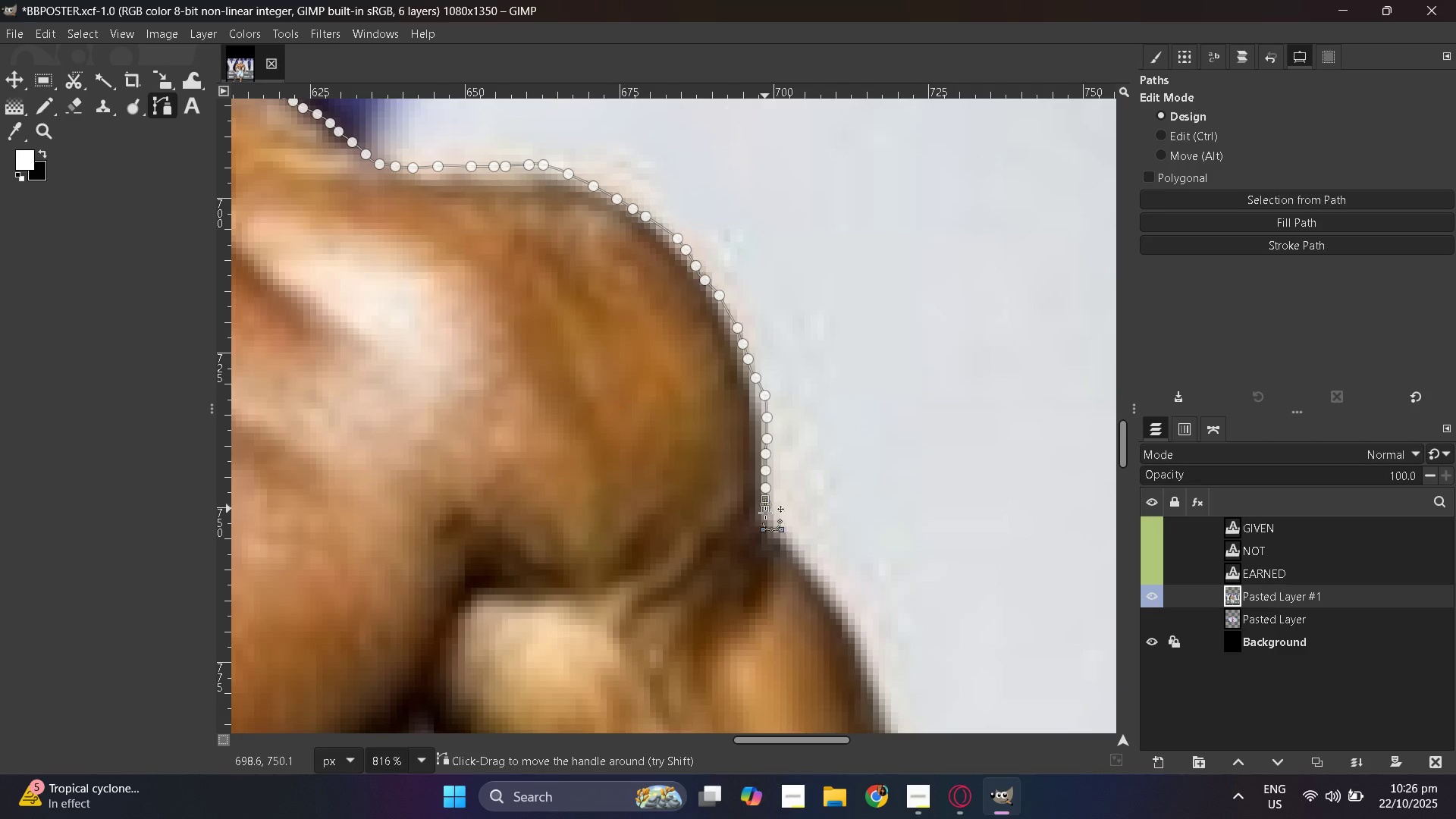 
left_click_drag(start_coordinate=[765, 504], to_coordinate=[765, 510])
 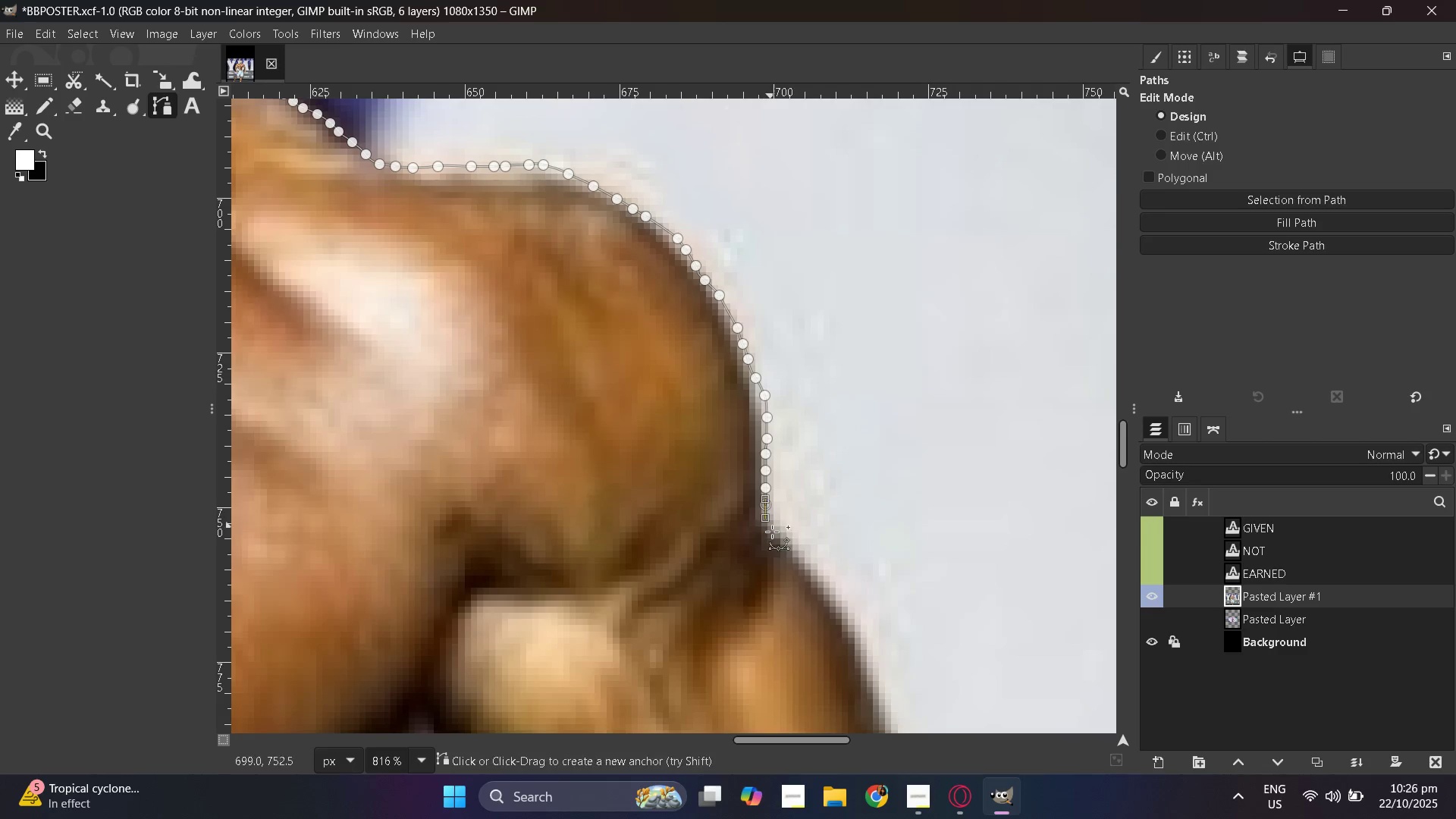 
left_click_drag(start_coordinate=[765, 513], to_coordinate=[765, 518])
 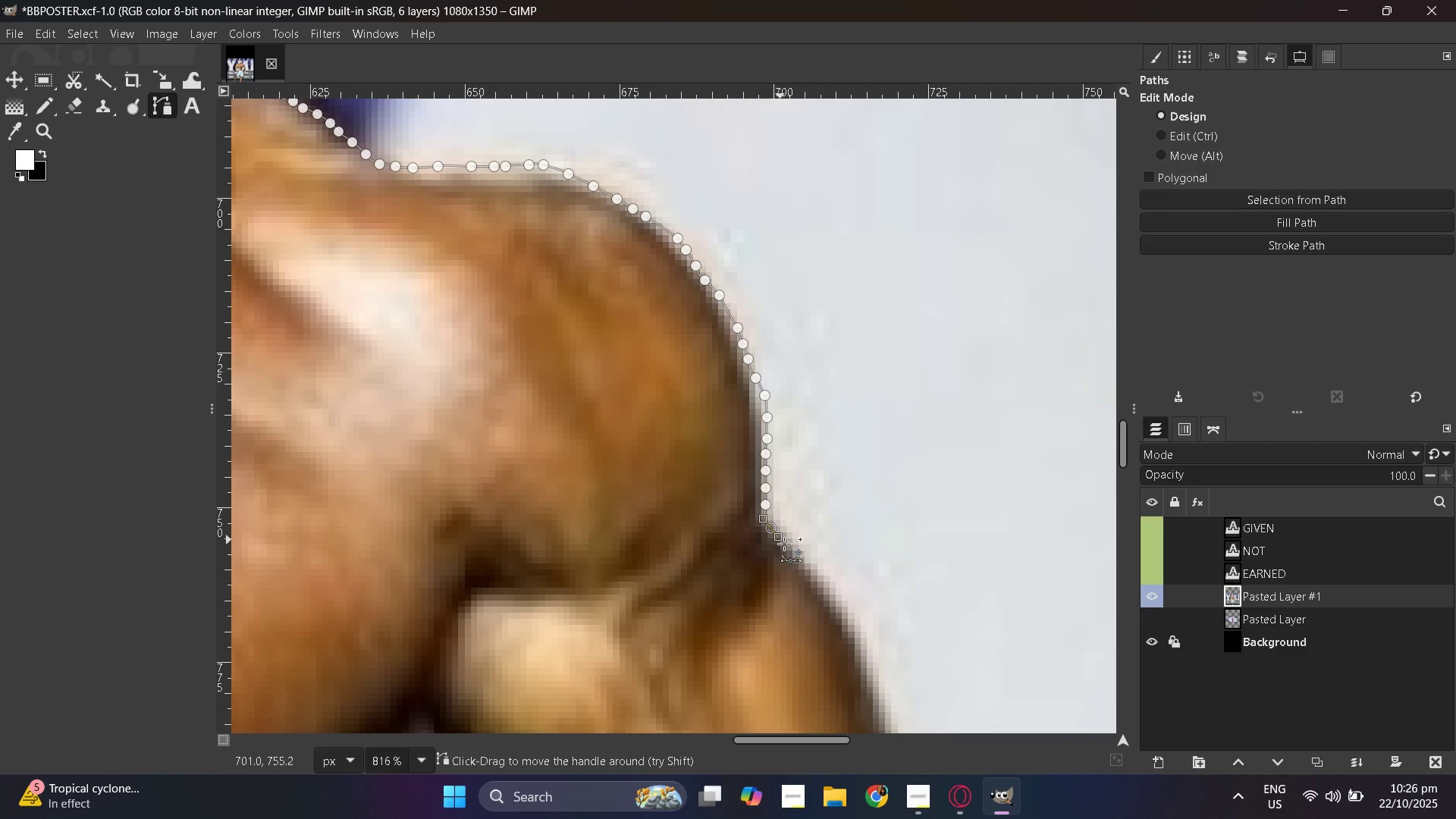 
left_click_drag(start_coordinate=[770, 528], to_coordinate=[778, 537])
 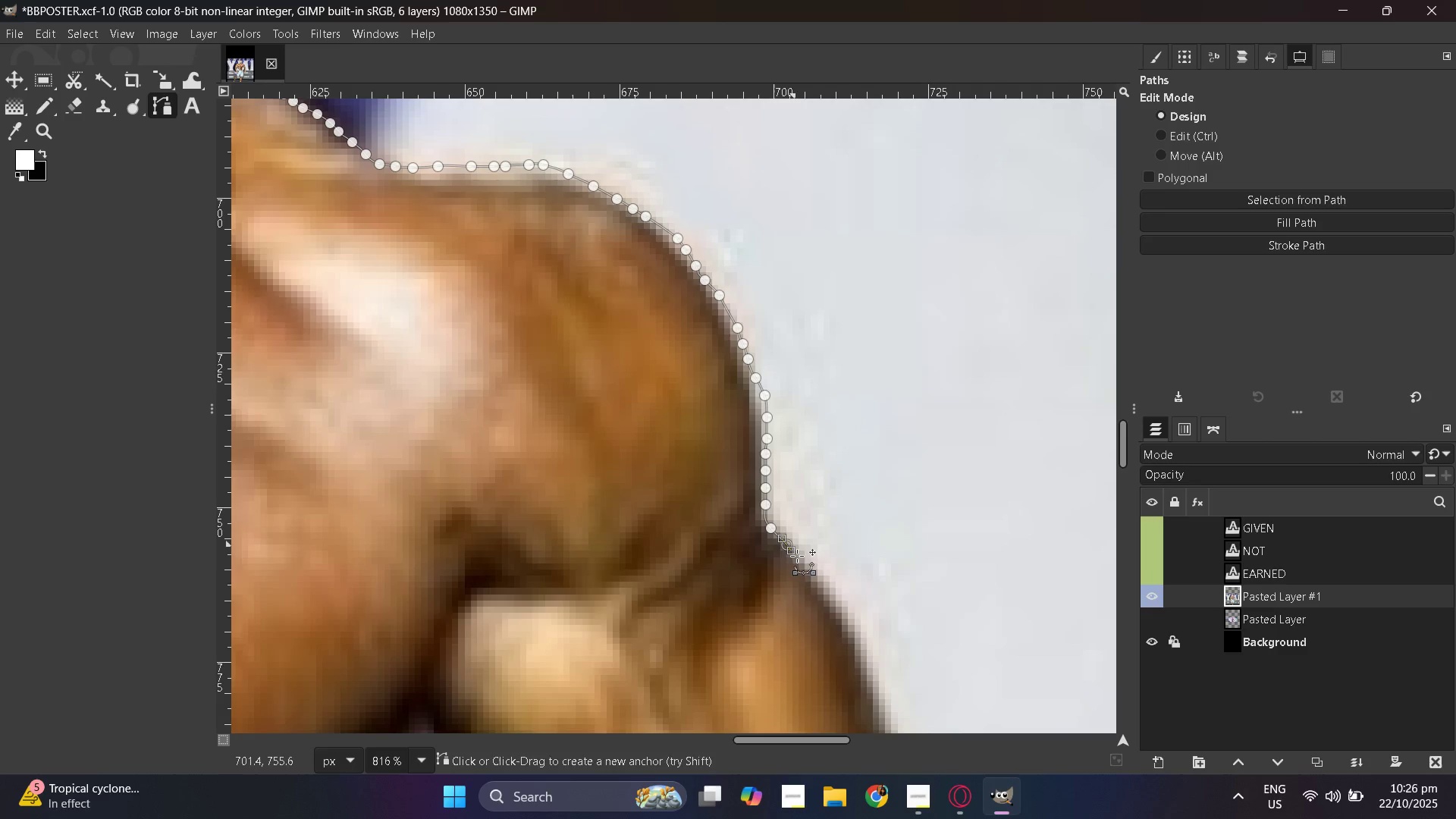 
left_click_drag(start_coordinate=[786, 544], to_coordinate=[795, 554])
 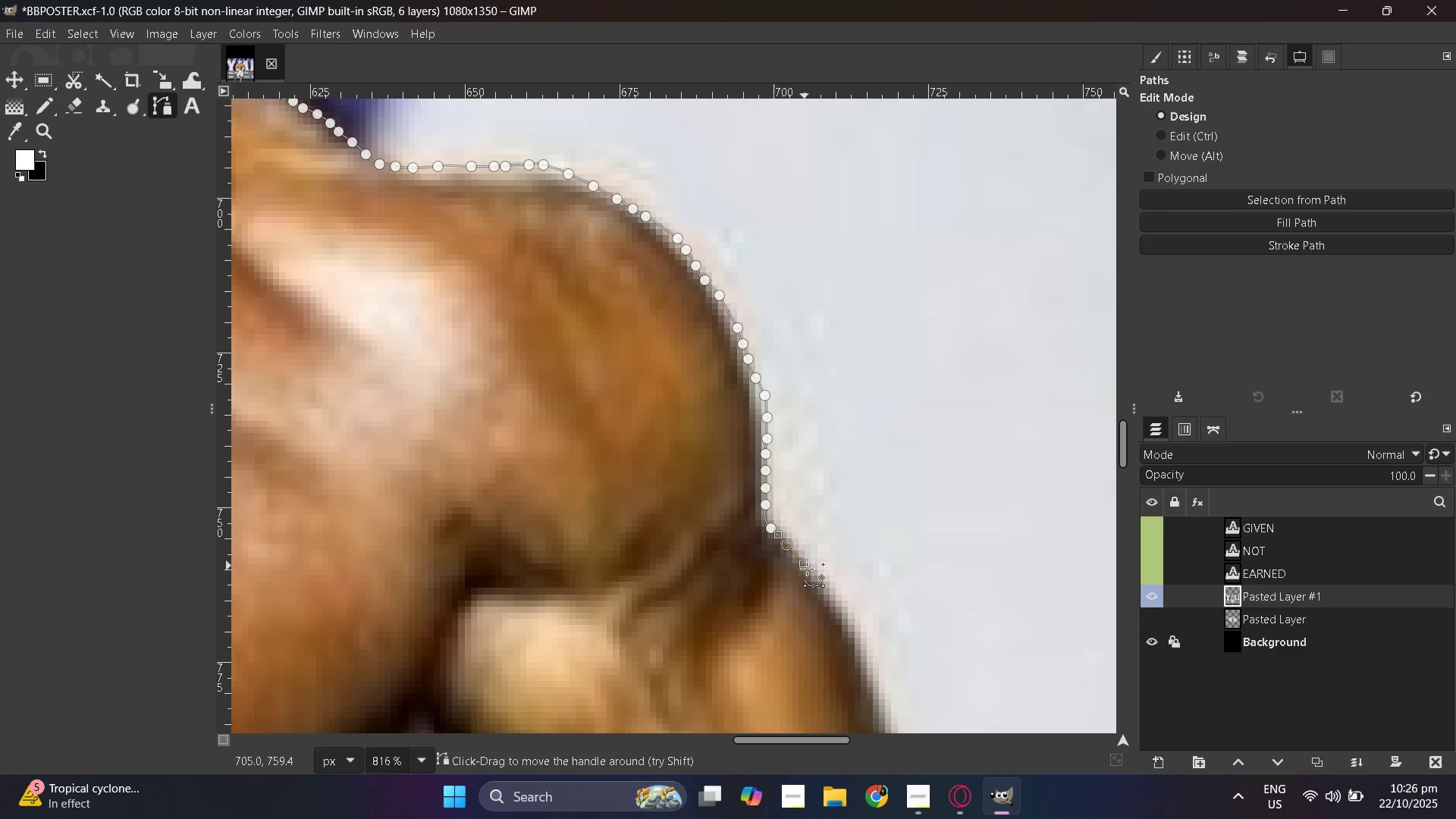 
left_click_drag(start_coordinate=[798, 557], to_coordinate=[803, 563])
 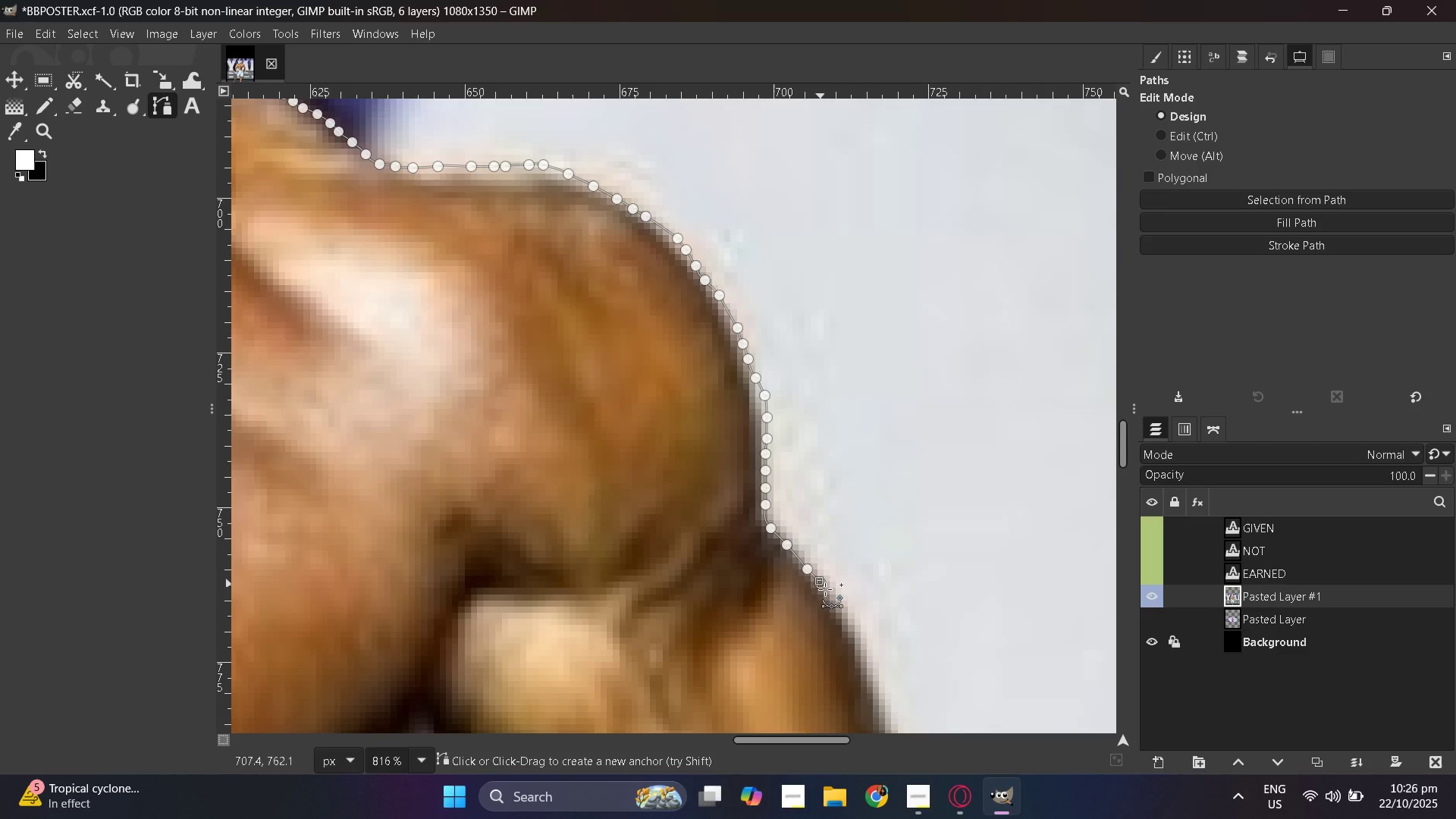 
left_click_drag(start_coordinate=[807, 569], to_coordinate=[814, 576])
 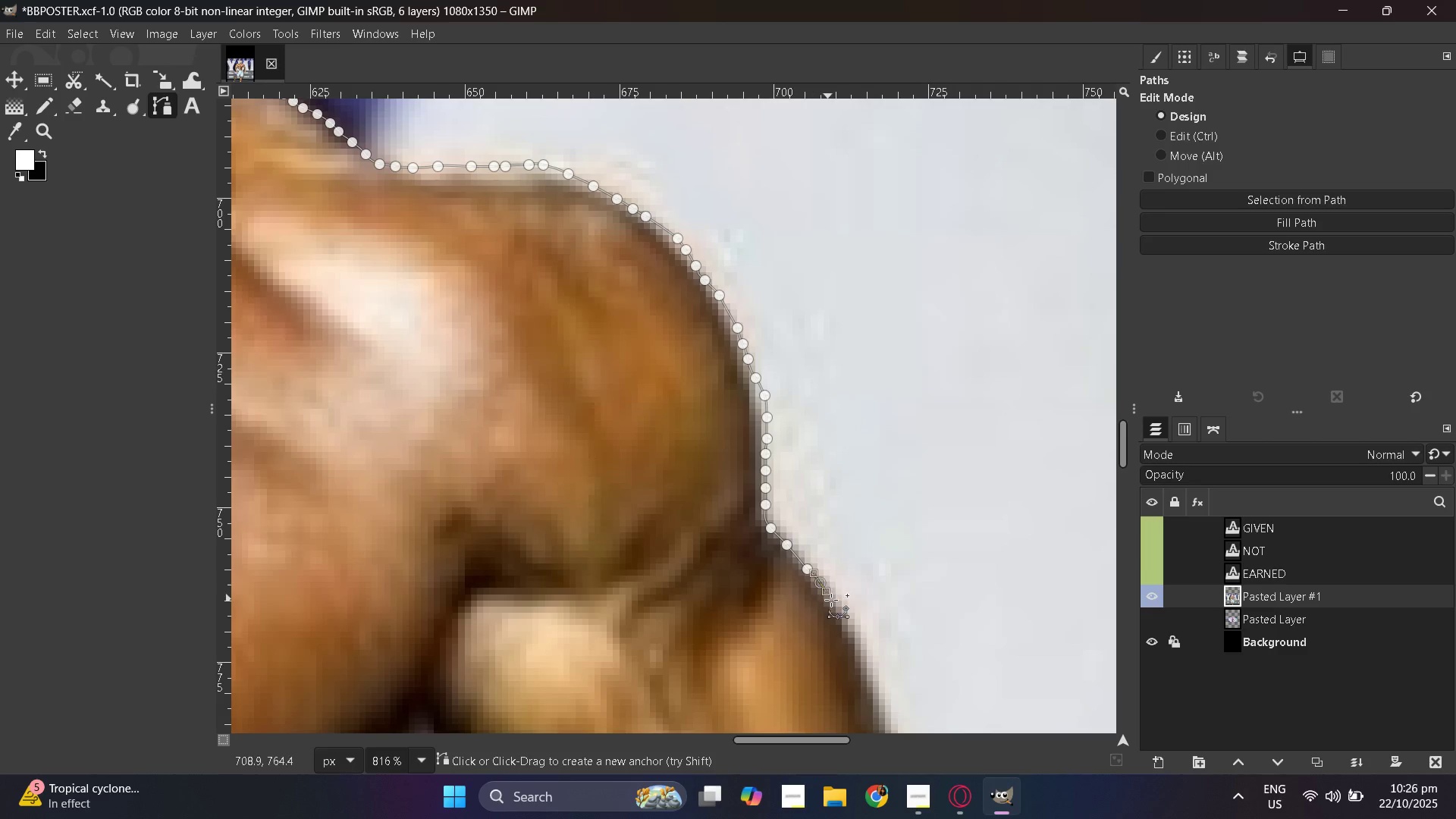 
left_click_drag(start_coordinate=[820, 582], to_coordinate=[826, 592])
 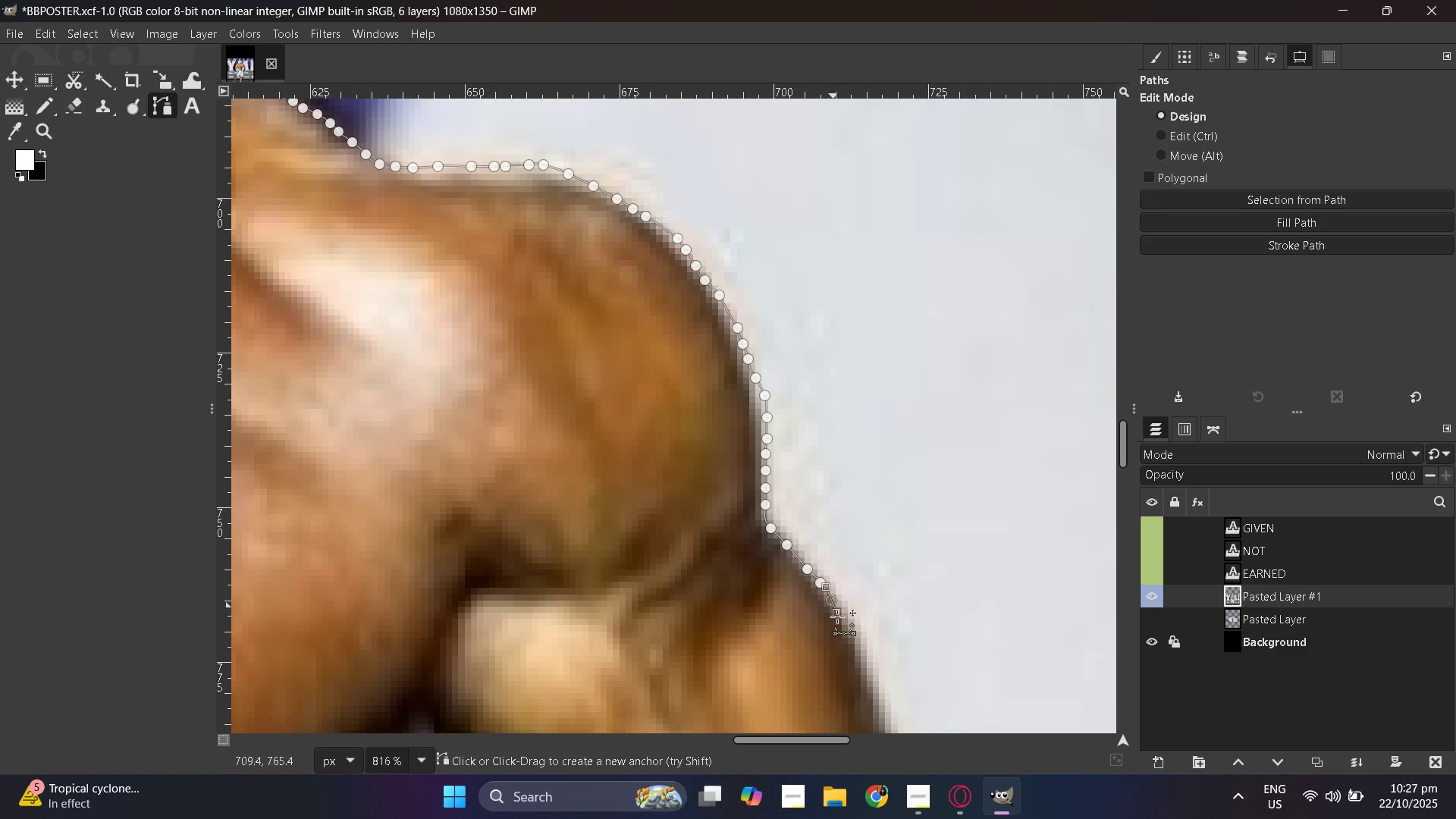 
left_click_drag(start_coordinate=[831, 600], to_coordinate=[836, 615])
 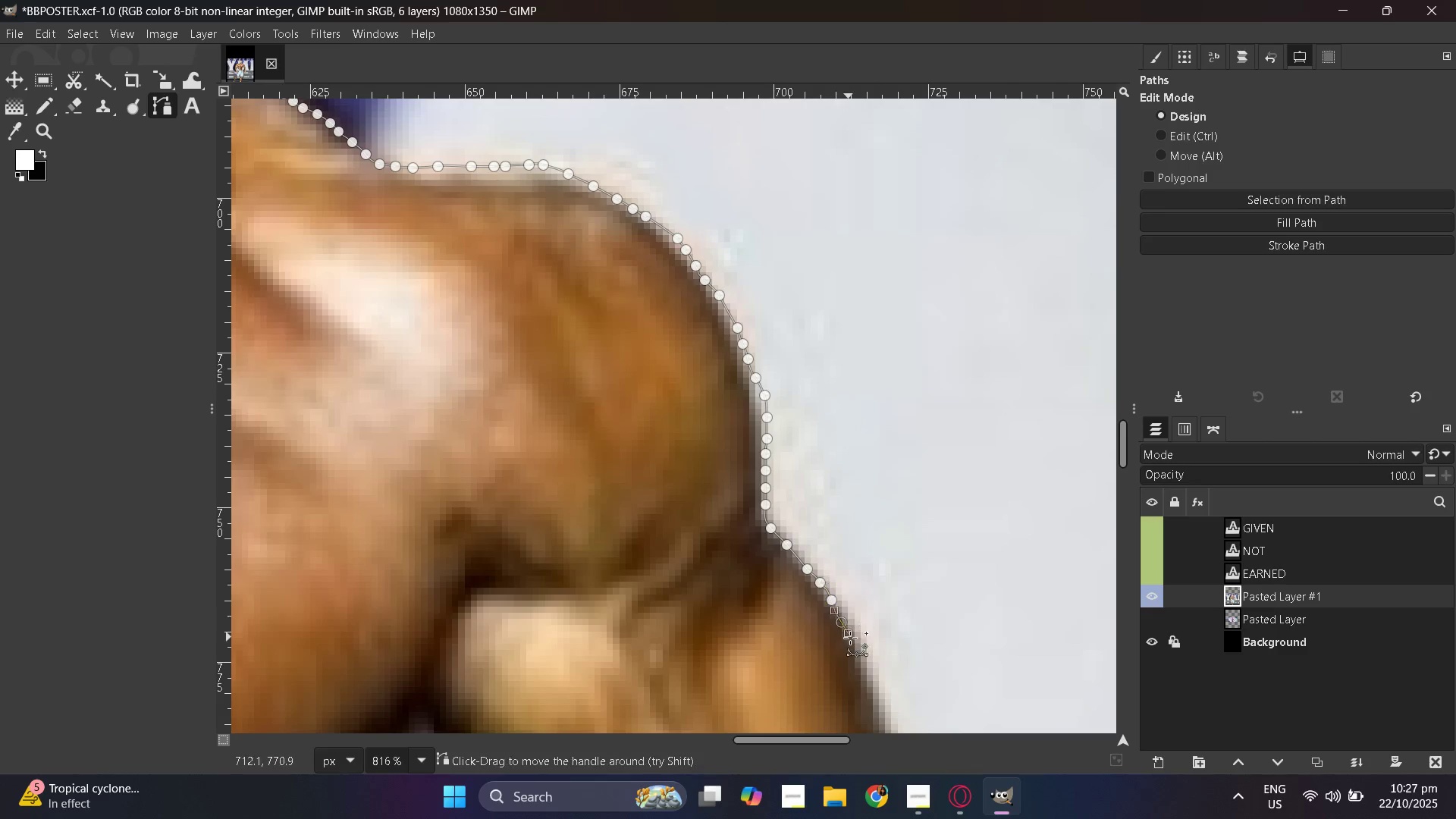 
left_click_drag(start_coordinate=[841, 622], to_coordinate=[848, 633])
 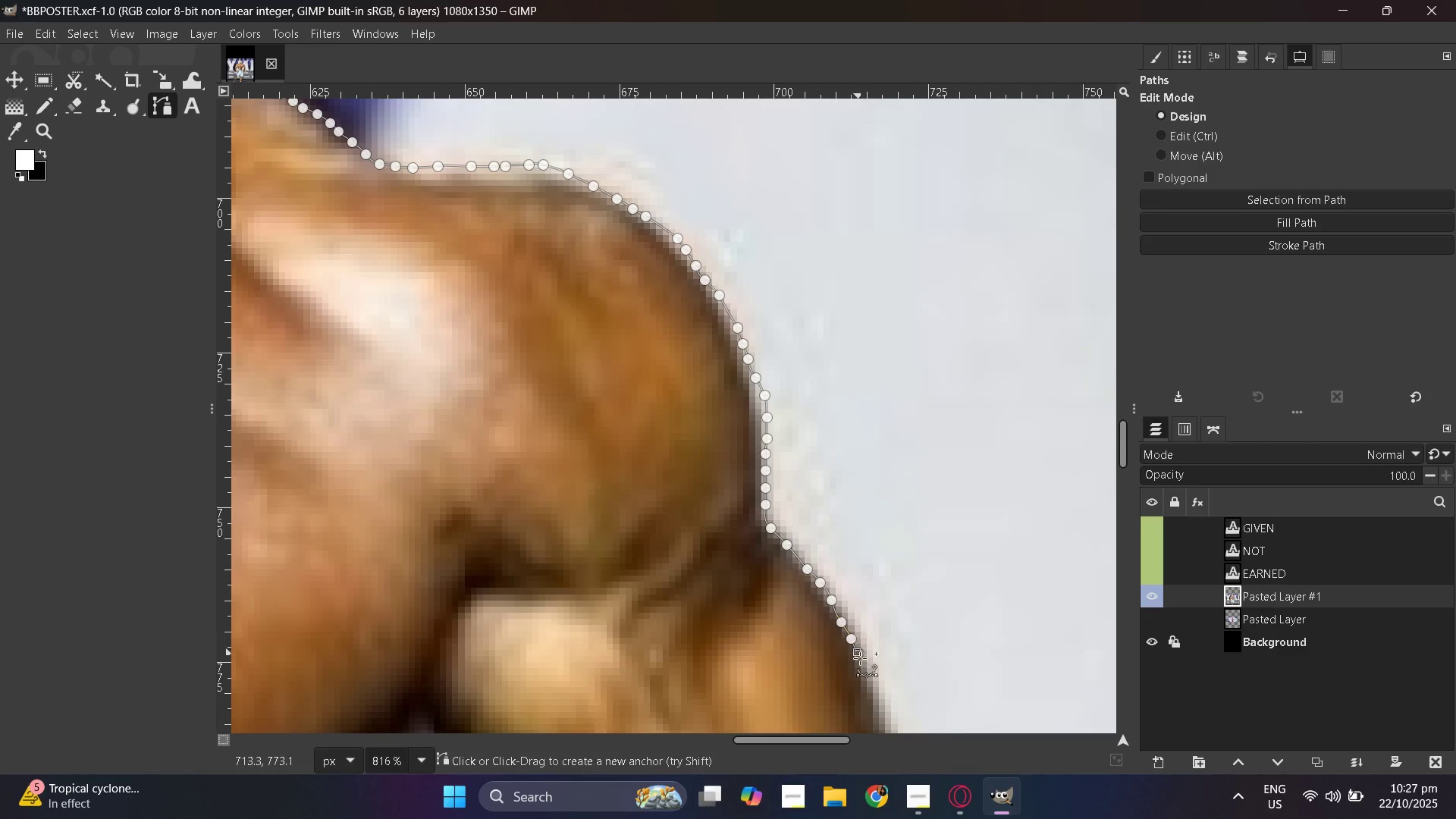 
left_click_drag(start_coordinate=[851, 639], to_coordinate=[854, 646])
 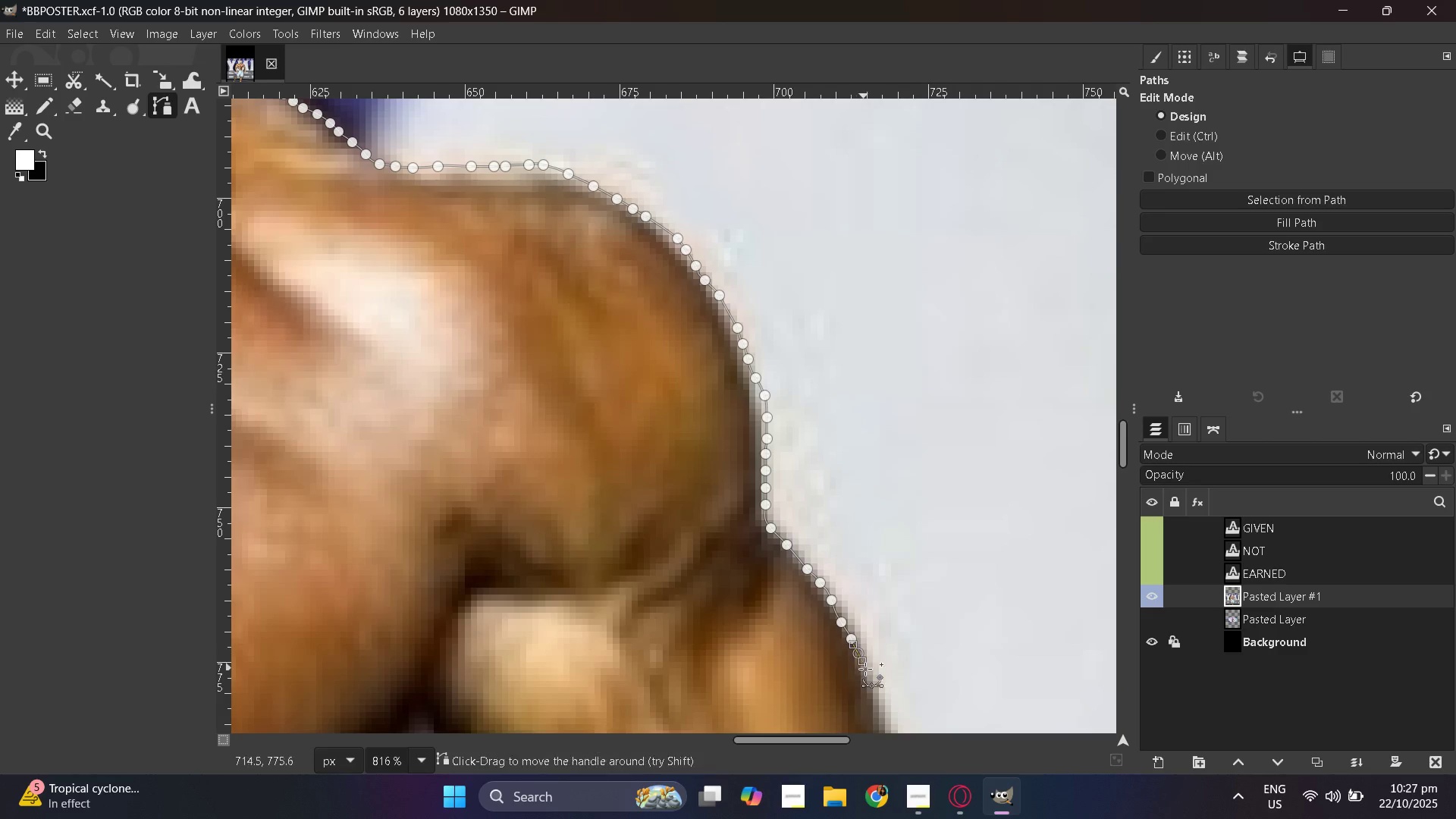 
left_click_drag(start_coordinate=[858, 653], to_coordinate=[862, 661])
 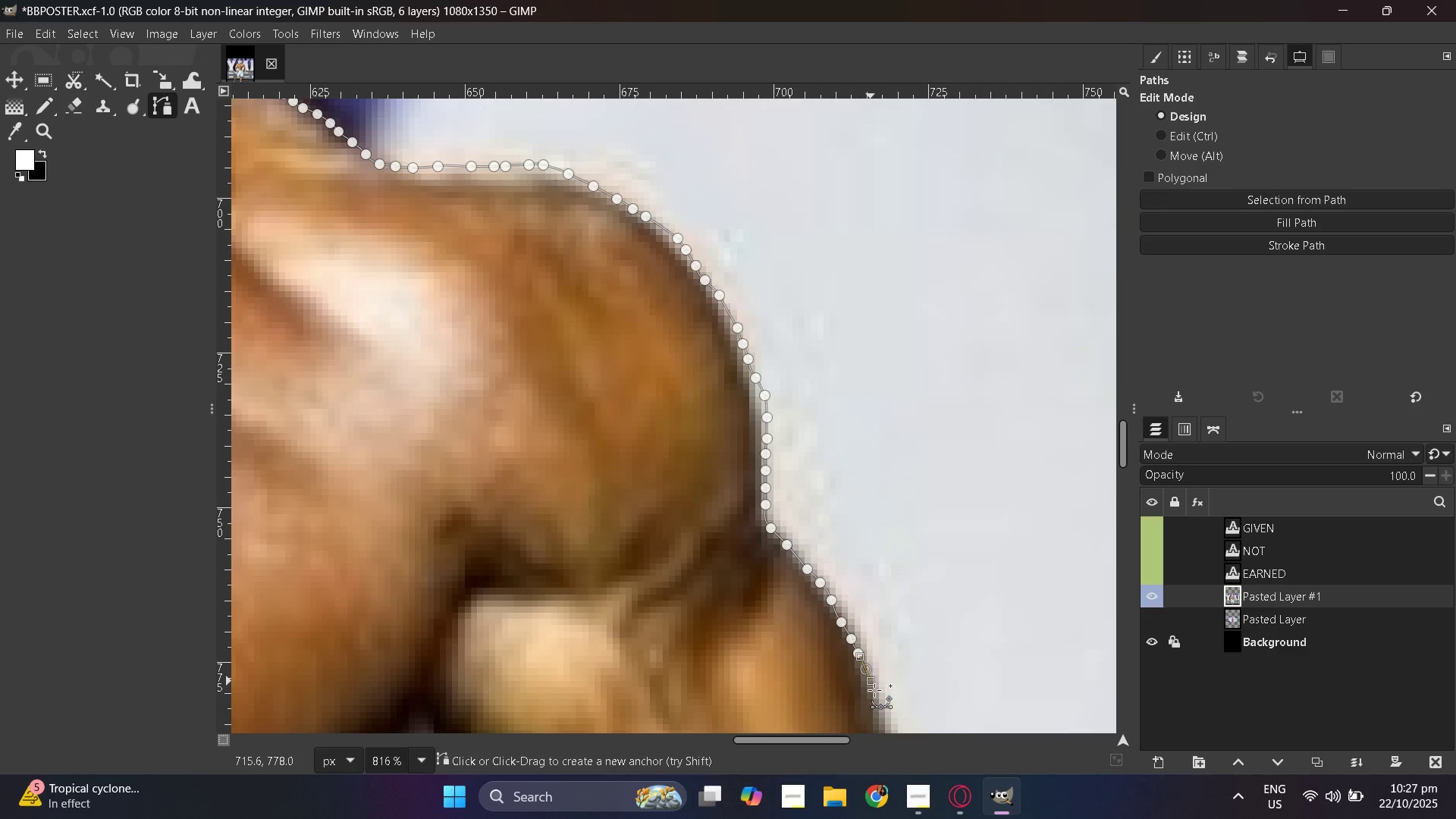 
left_click_drag(start_coordinate=[865, 669], to_coordinate=[874, 689])
 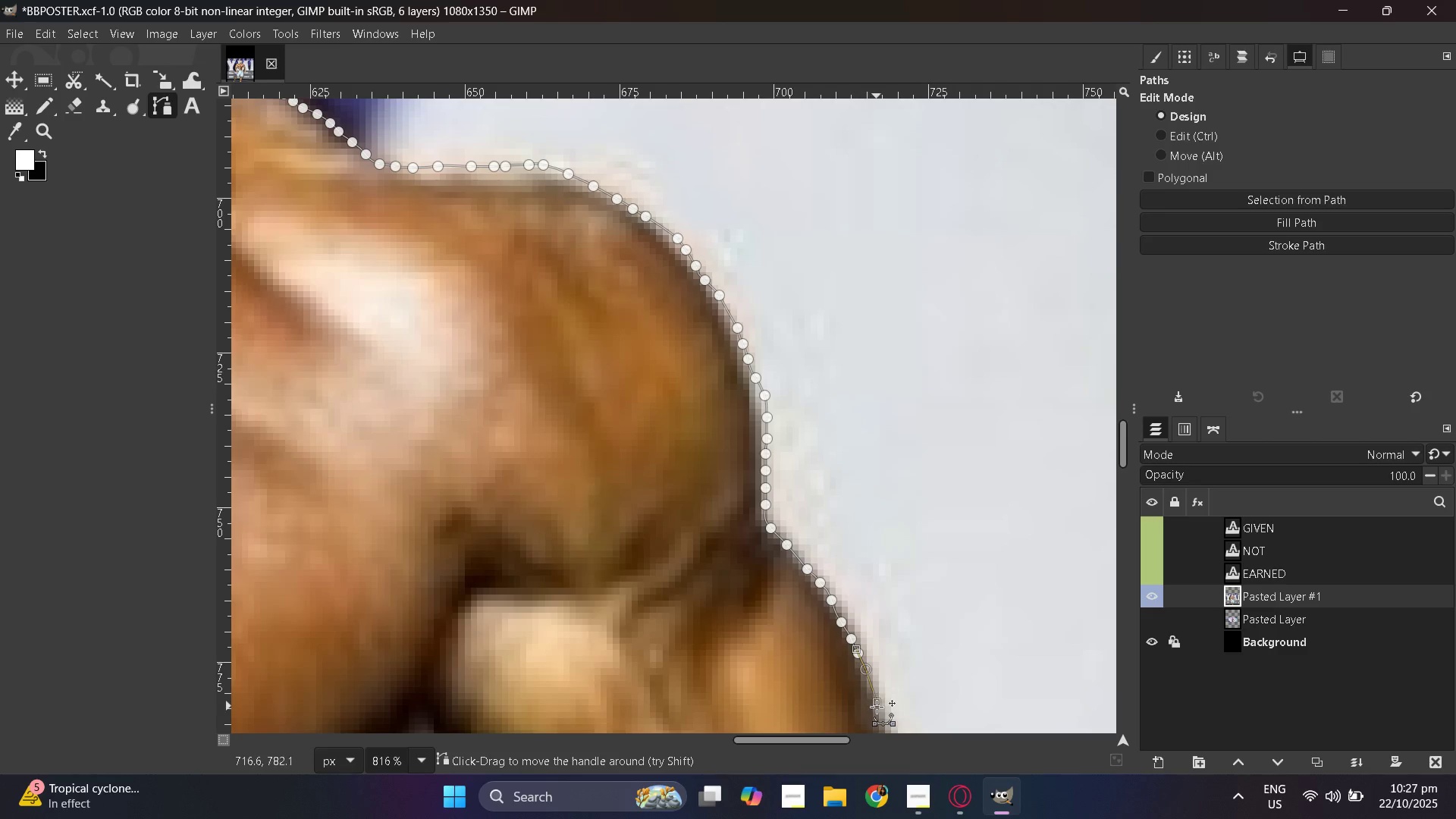 
left_click_drag(start_coordinate=[875, 692], to_coordinate=[877, 702])
 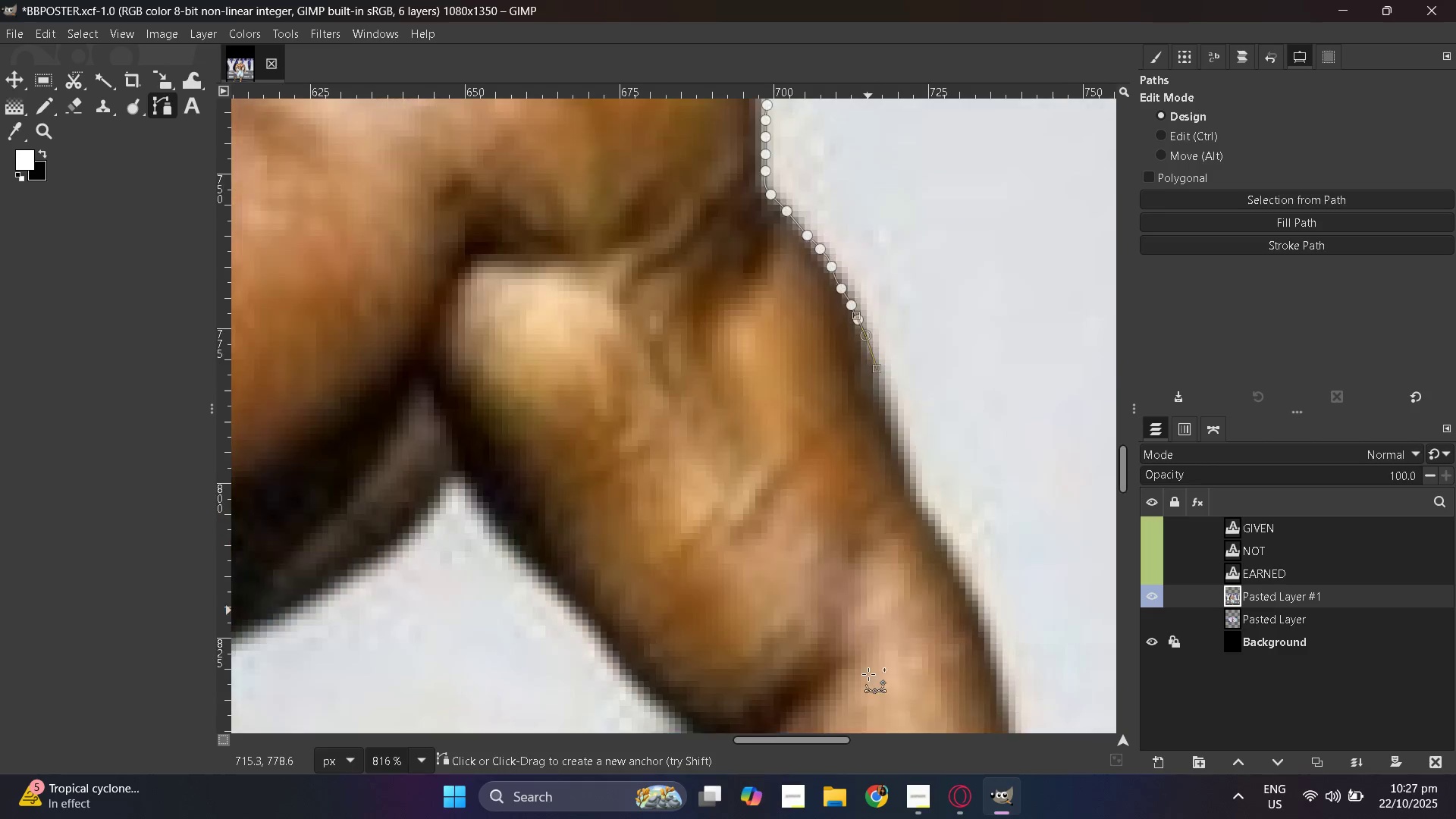 
scroll: coordinate [868, 677], scroll_direction: down, amount: 5.0
 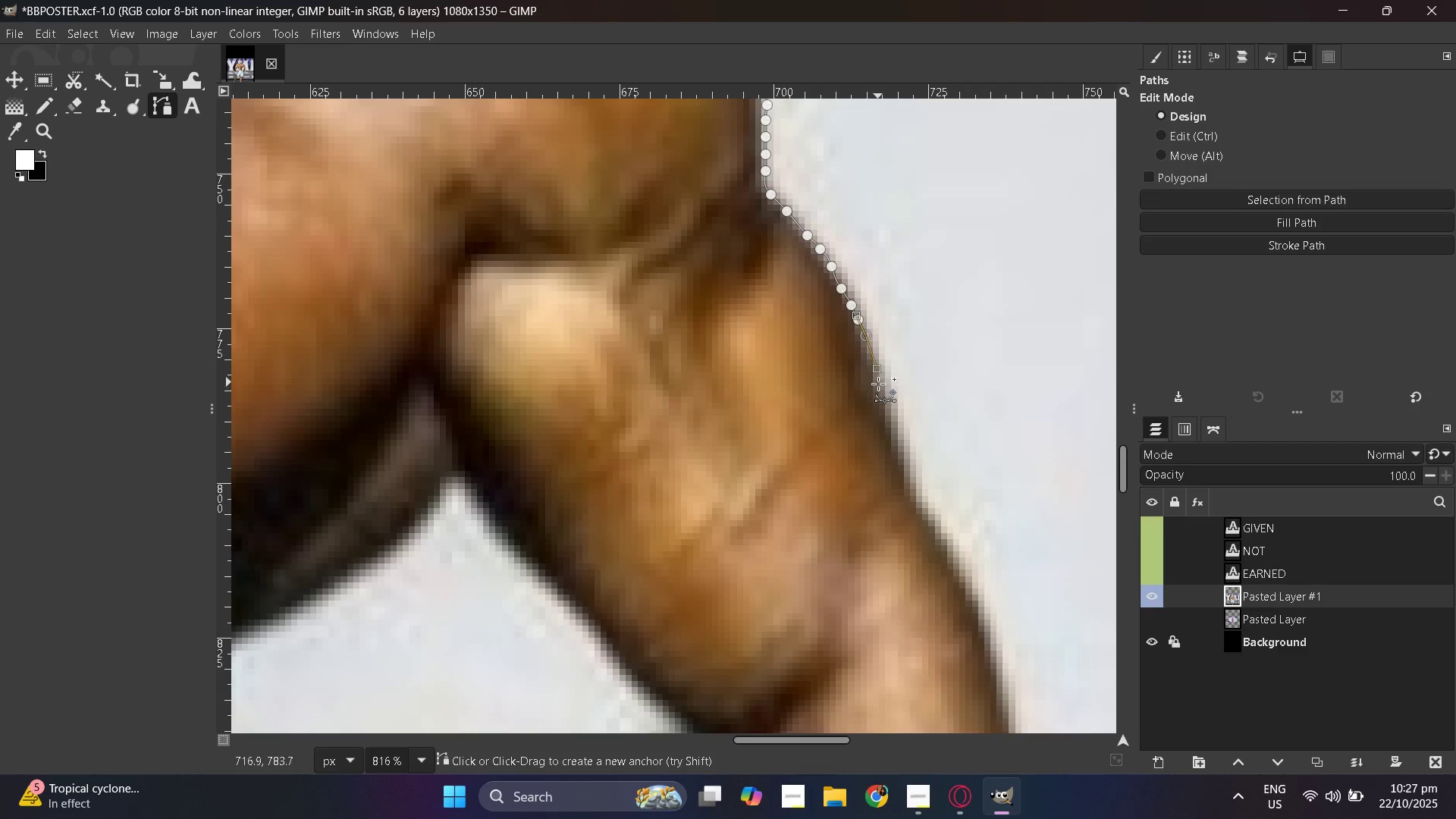 
left_click_drag(start_coordinate=[878, 391], to_coordinate=[878, 395])
 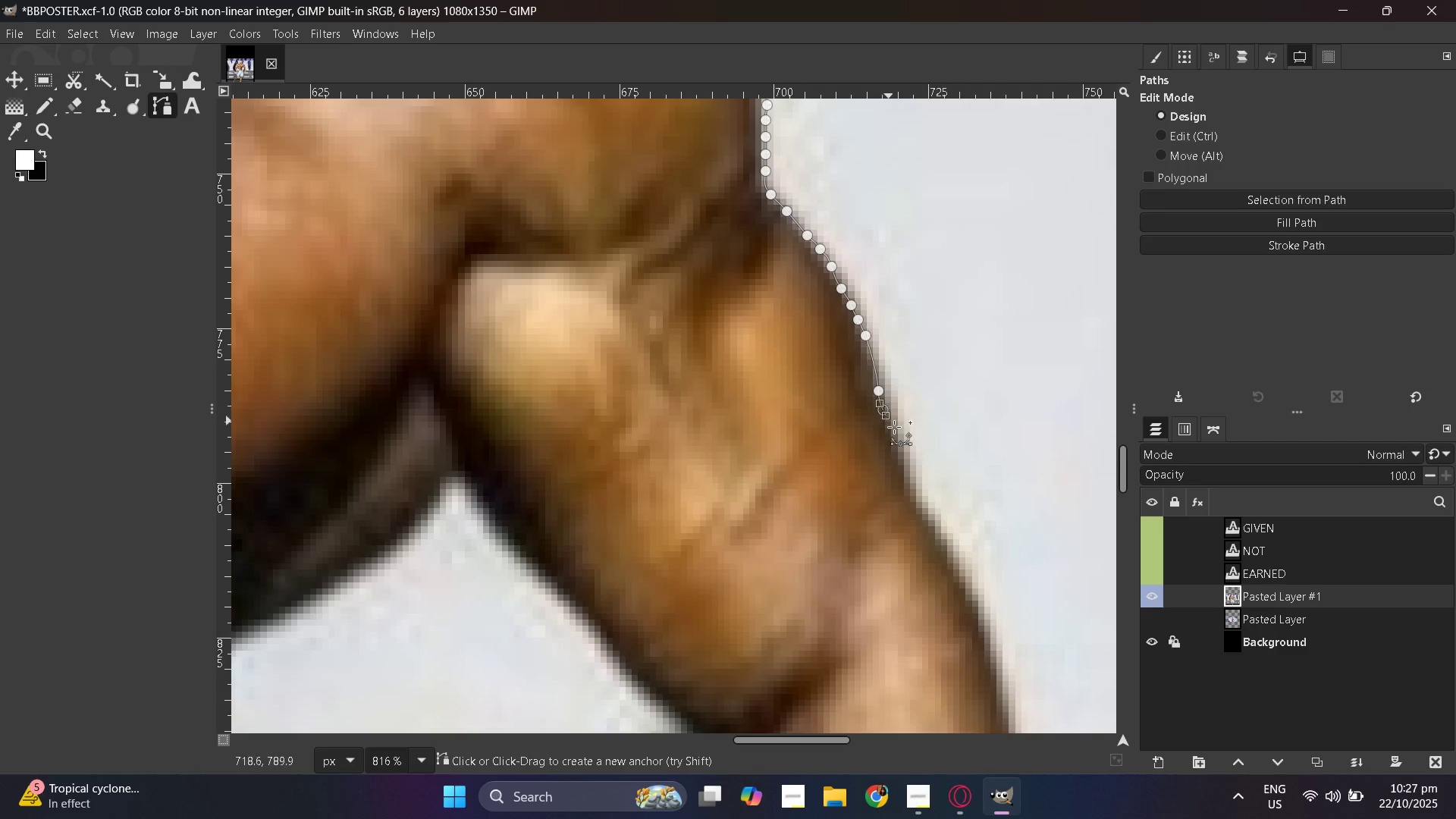 
left_click_drag(start_coordinate=[883, 410], to_coordinate=[886, 416])
 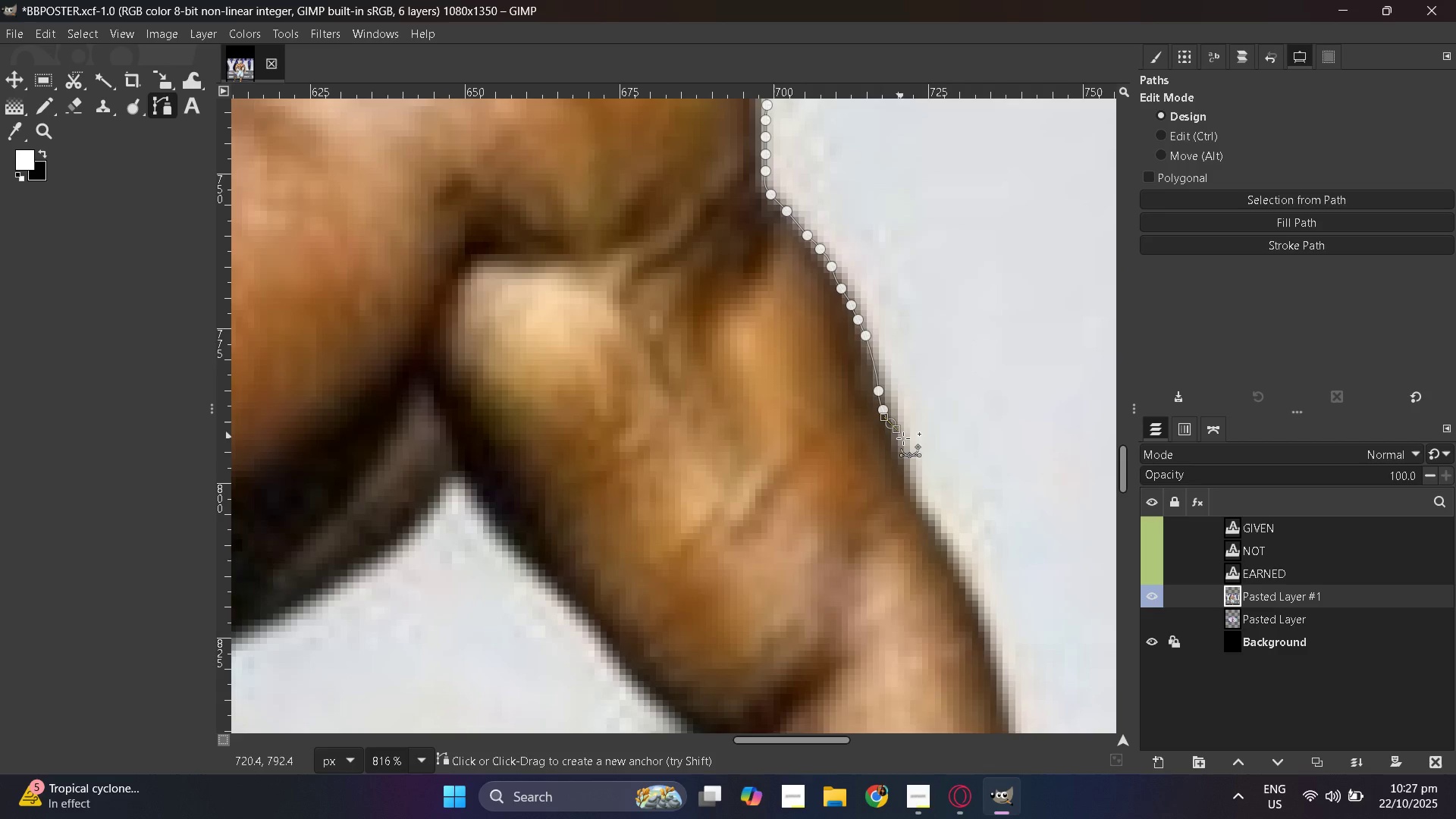 
left_click_drag(start_coordinate=[890, 423], to_coordinate=[896, 429])
 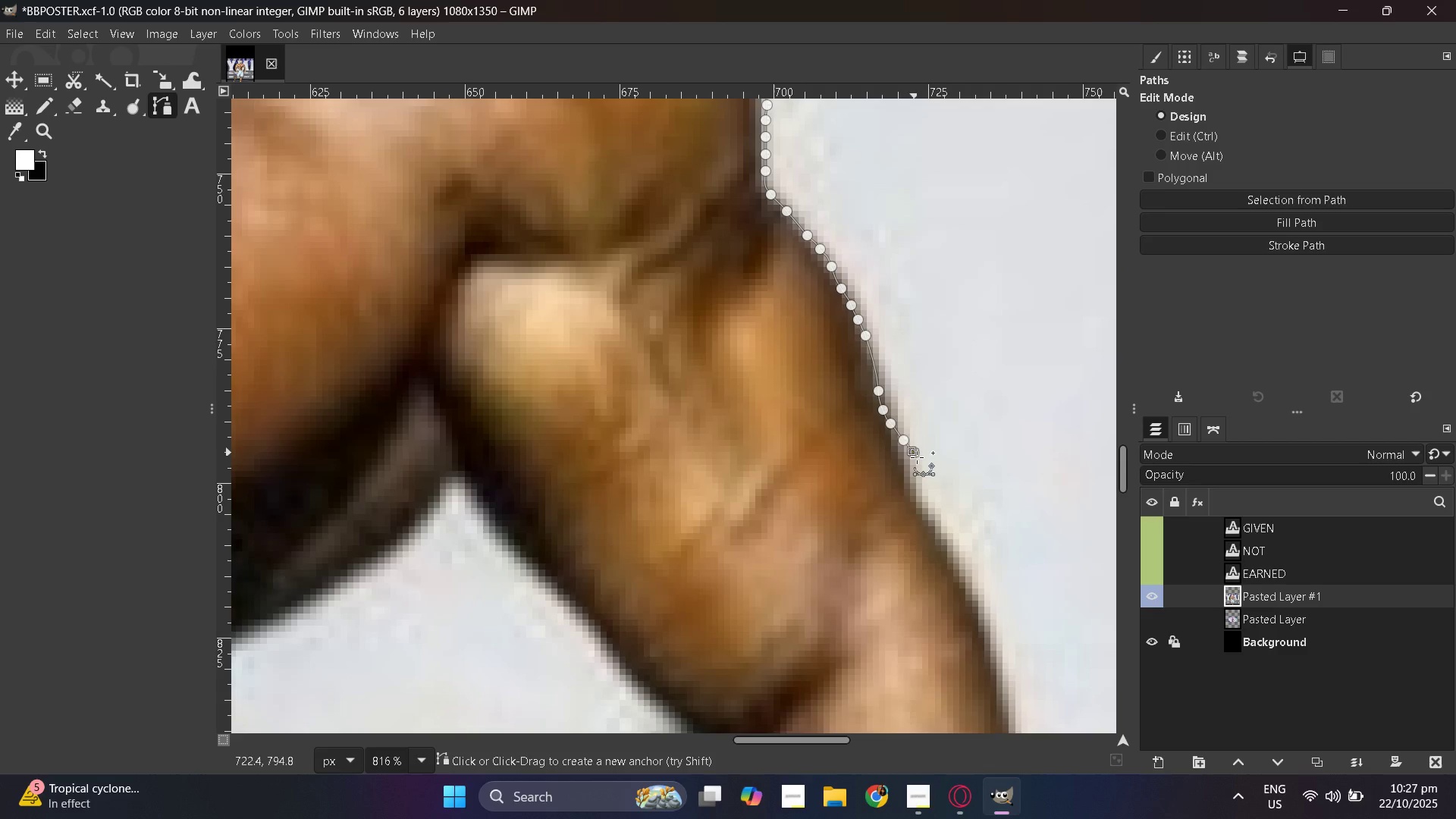 
left_click_drag(start_coordinate=[903, 440], to_coordinate=[908, 444])
 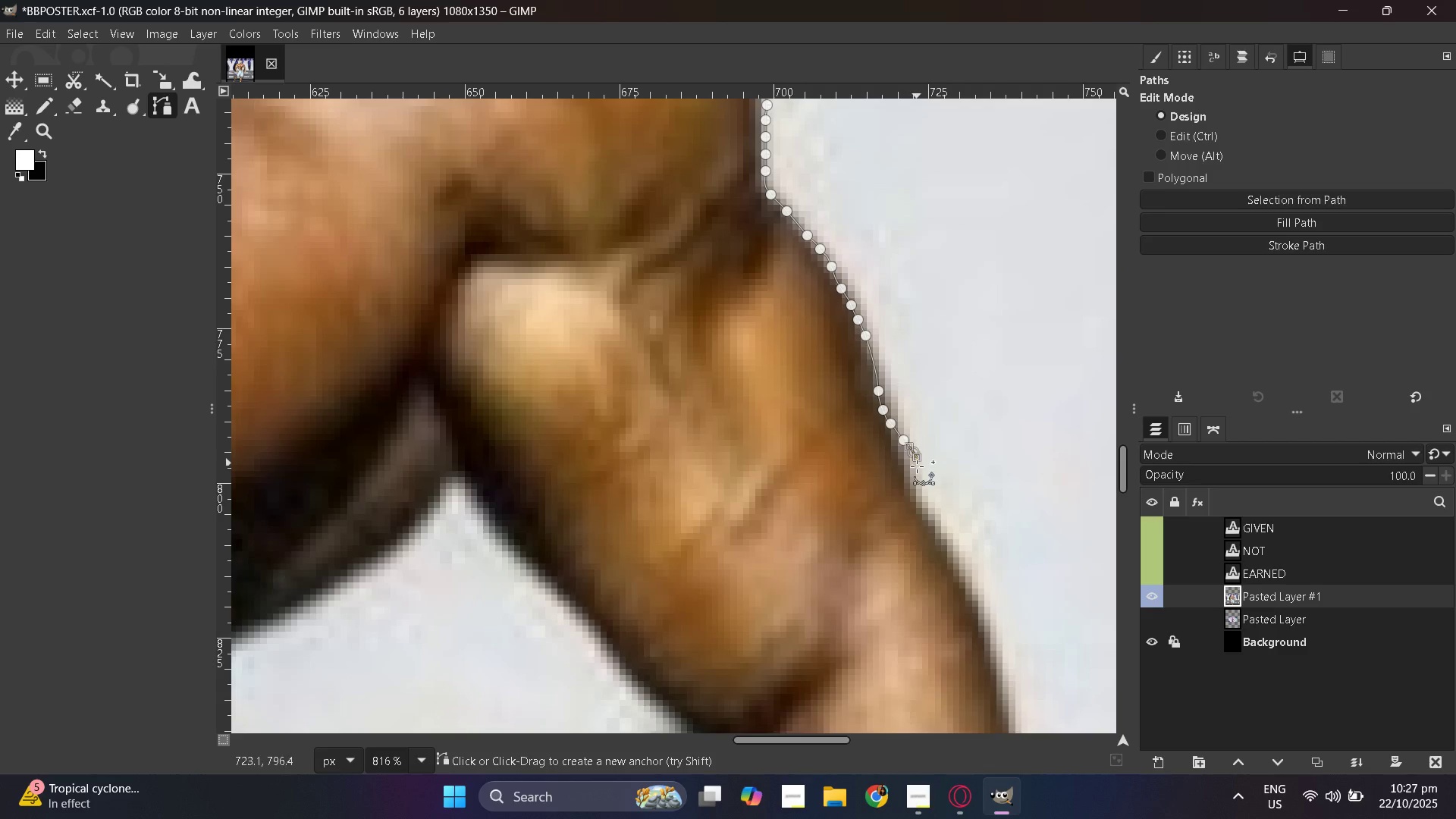 
left_click_drag(start_coordinate=[913, 452], to_coordinate=[917, 457])
 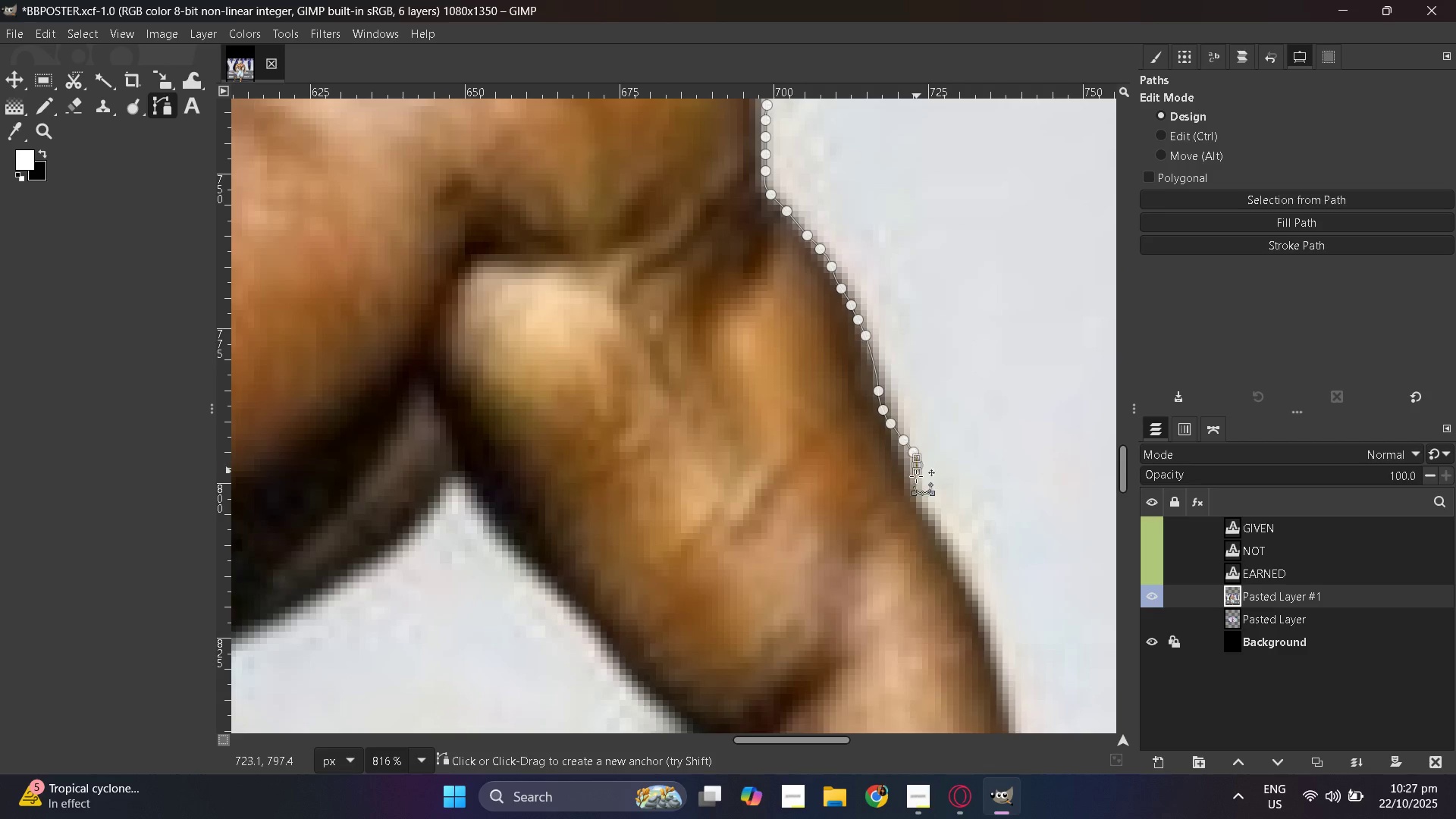 
left_click_drag(start_coordinate=[917, 465], to_coordinate=[917, 472])
 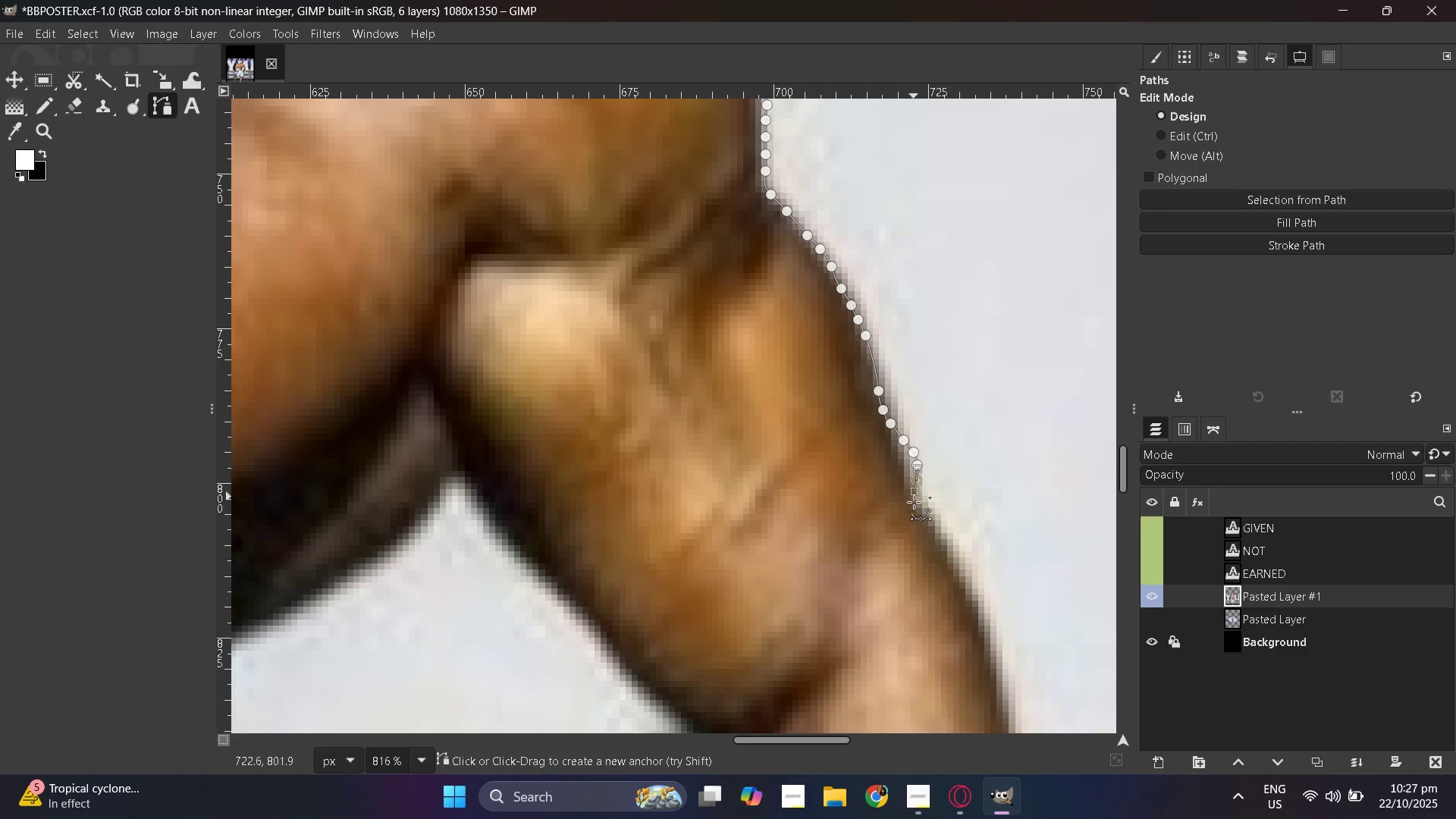 
left_click_drag(start_coordinate=[916, 480], to_coordinate=[915, 491])
 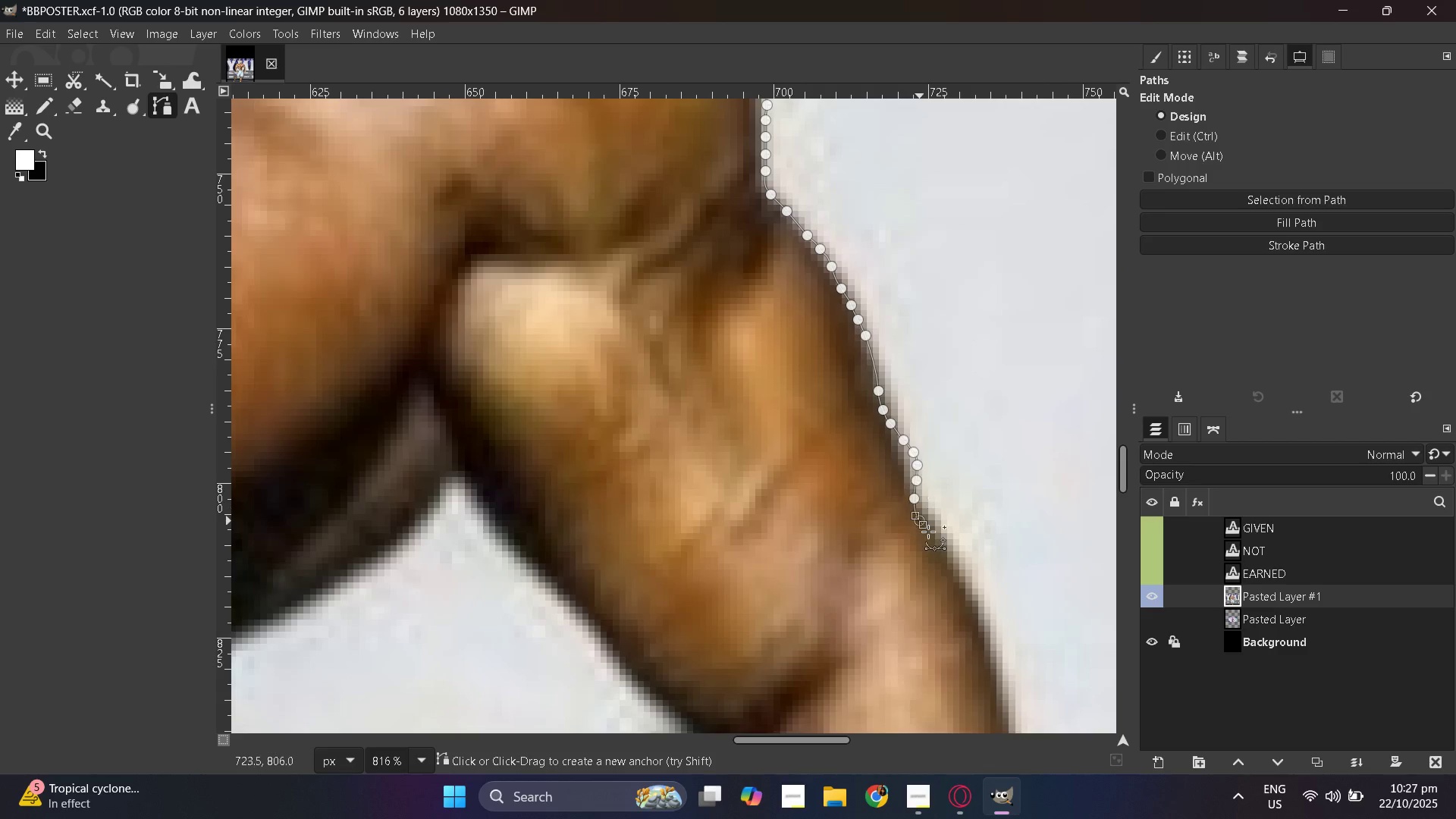 
left_click_drag(start_coordinate=[914, 498], to_coordinate=[914, 507])
 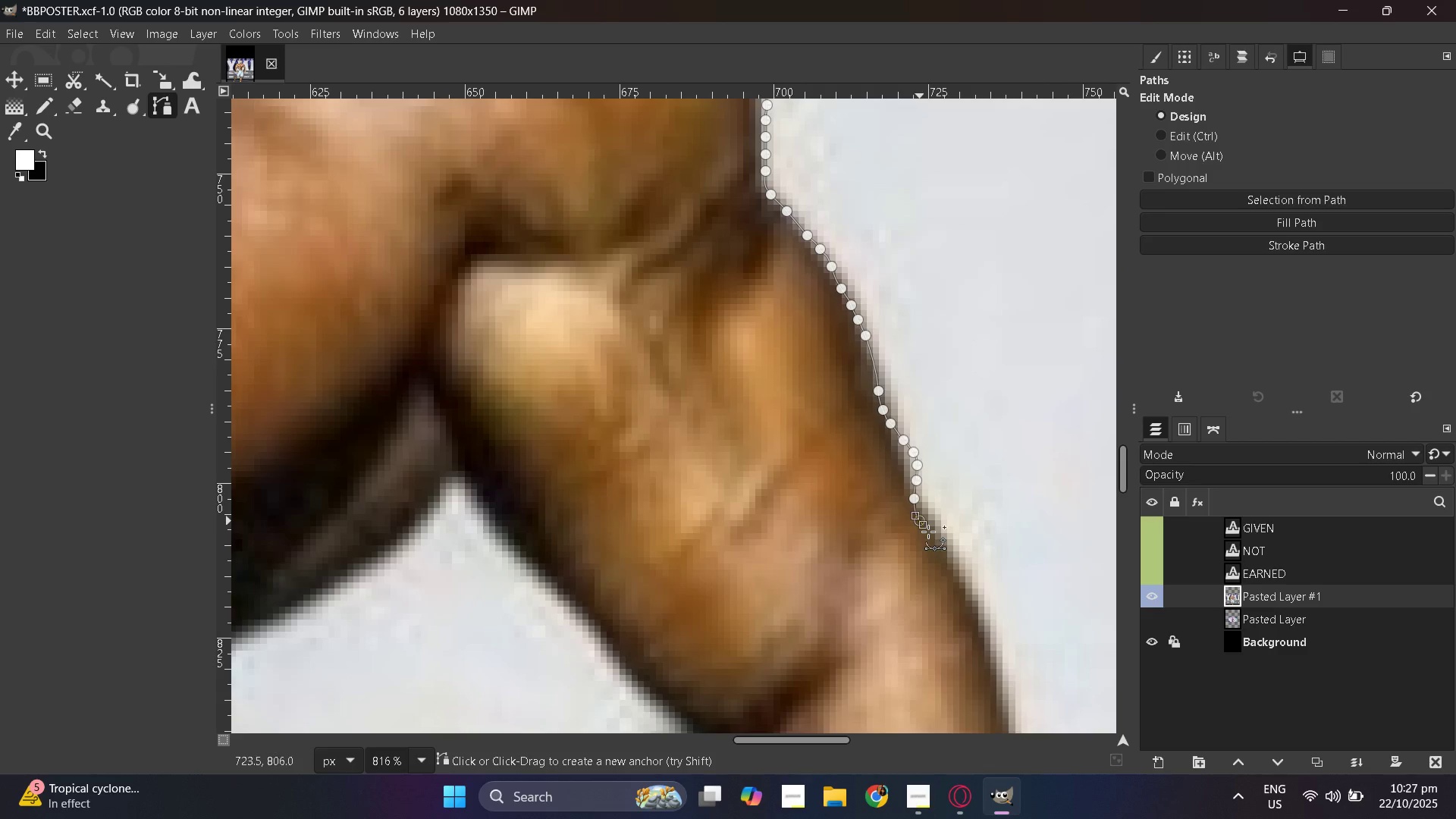 
left_click_drag(start_coordinate=[919, 520], to_coordinate=[928, 532])
 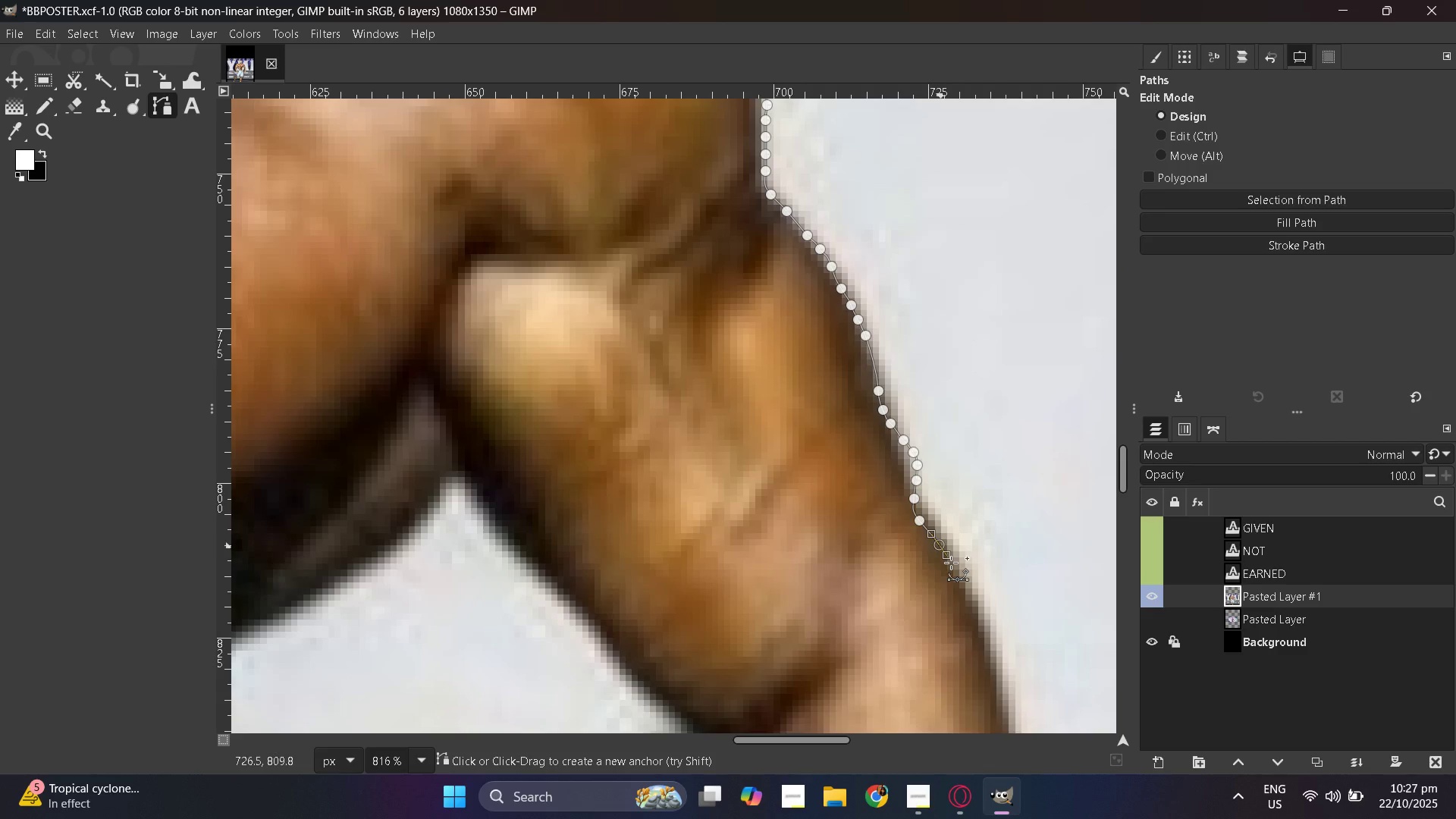 
left_click_drag(start_coordinate=[939, 544], to_coordinate=[949, 557])
 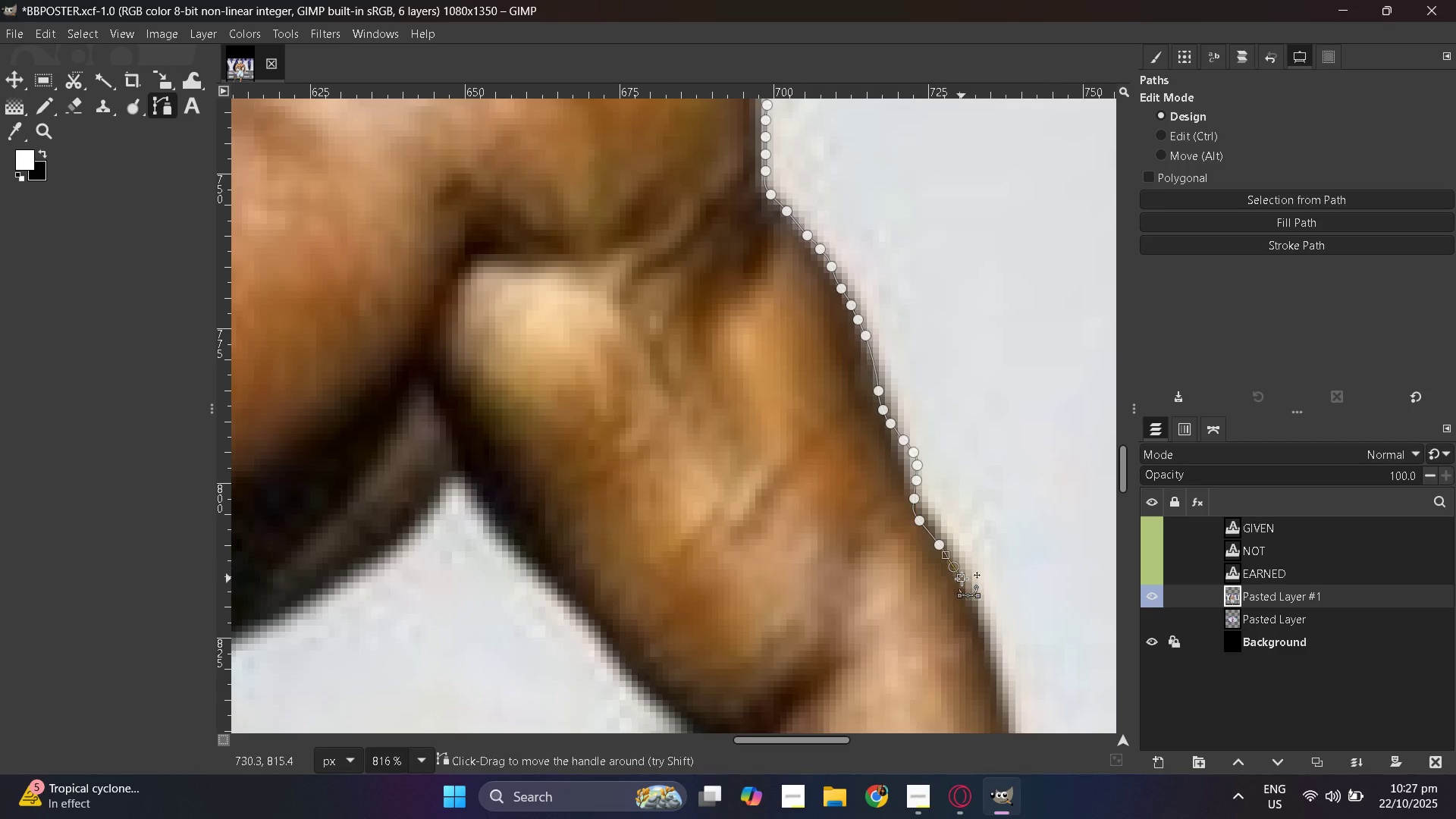 
left_click_drag(start_coordinate=[953, 566], to_coordinate=[961, 578])
 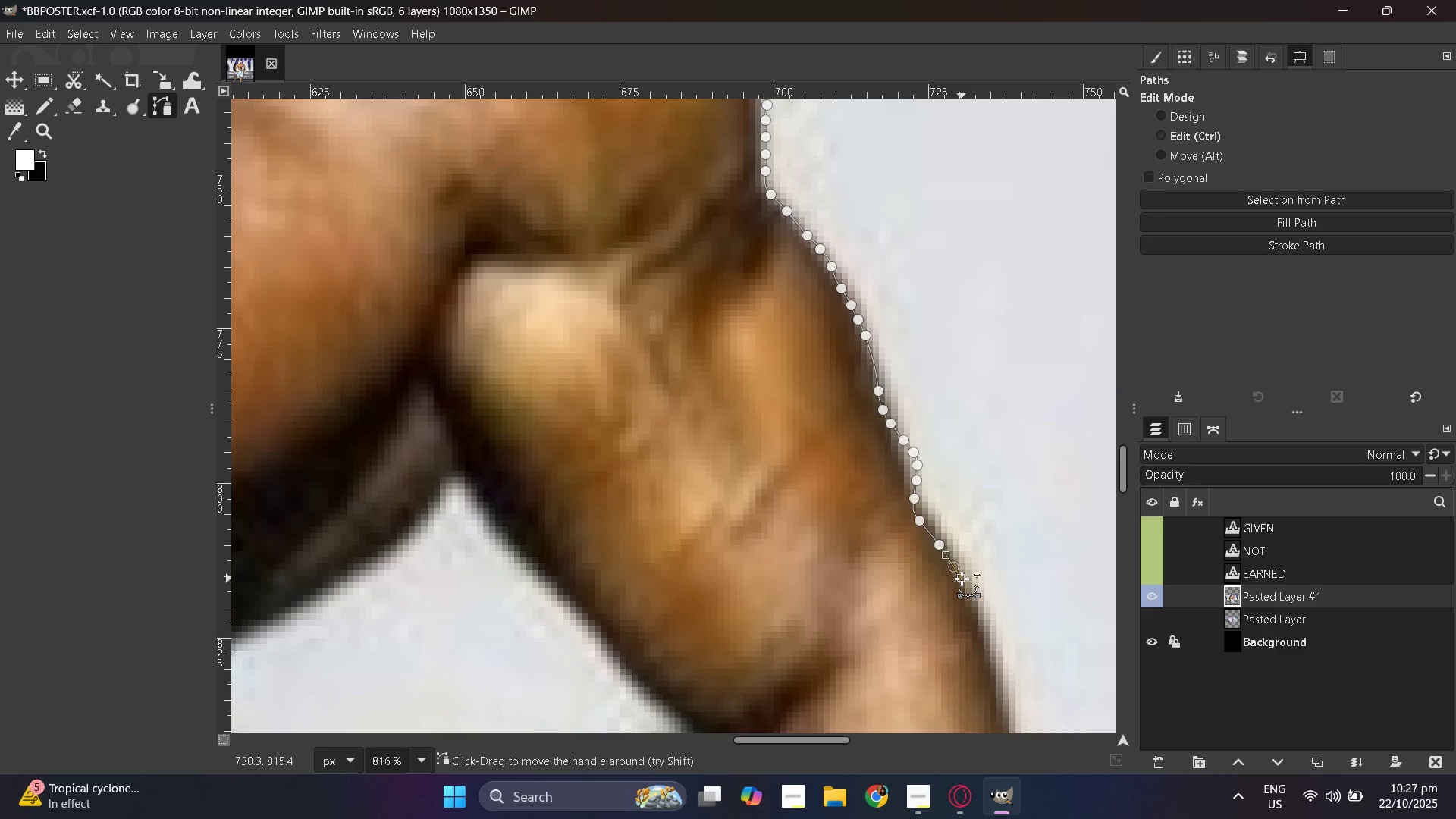 
key(Control+Z)
 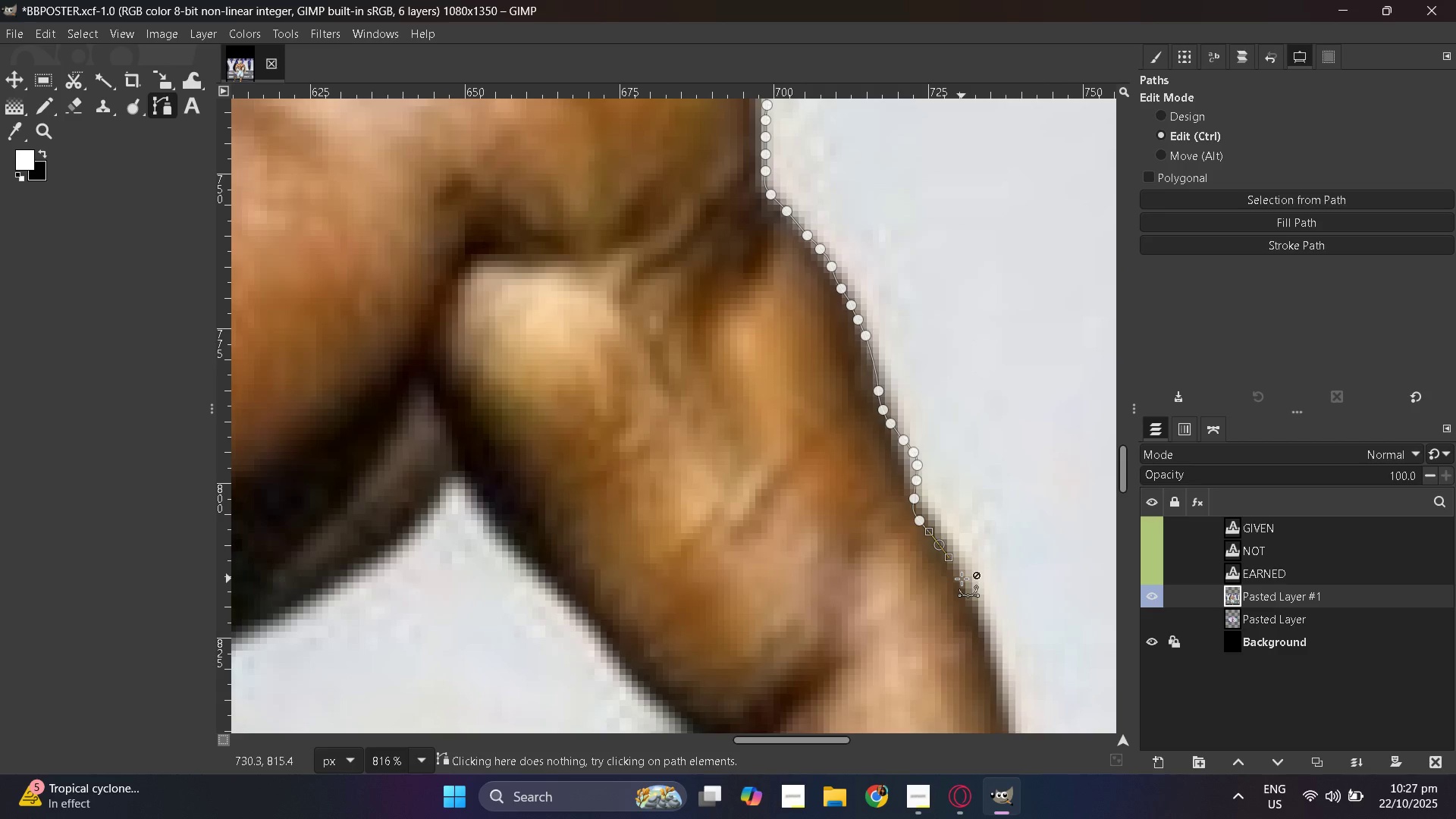 
key(Control+Z)
 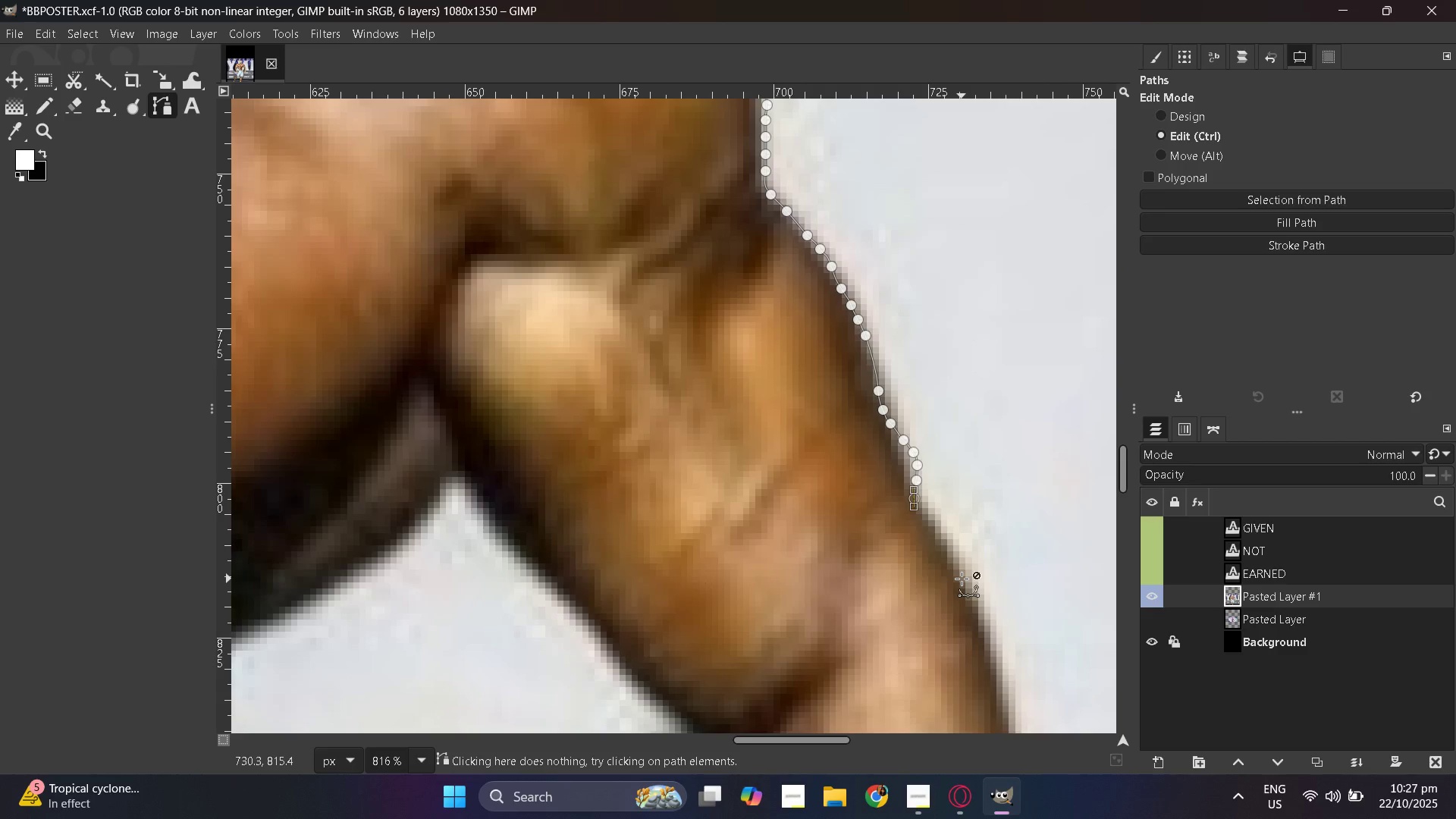 
key(Control+Z)
 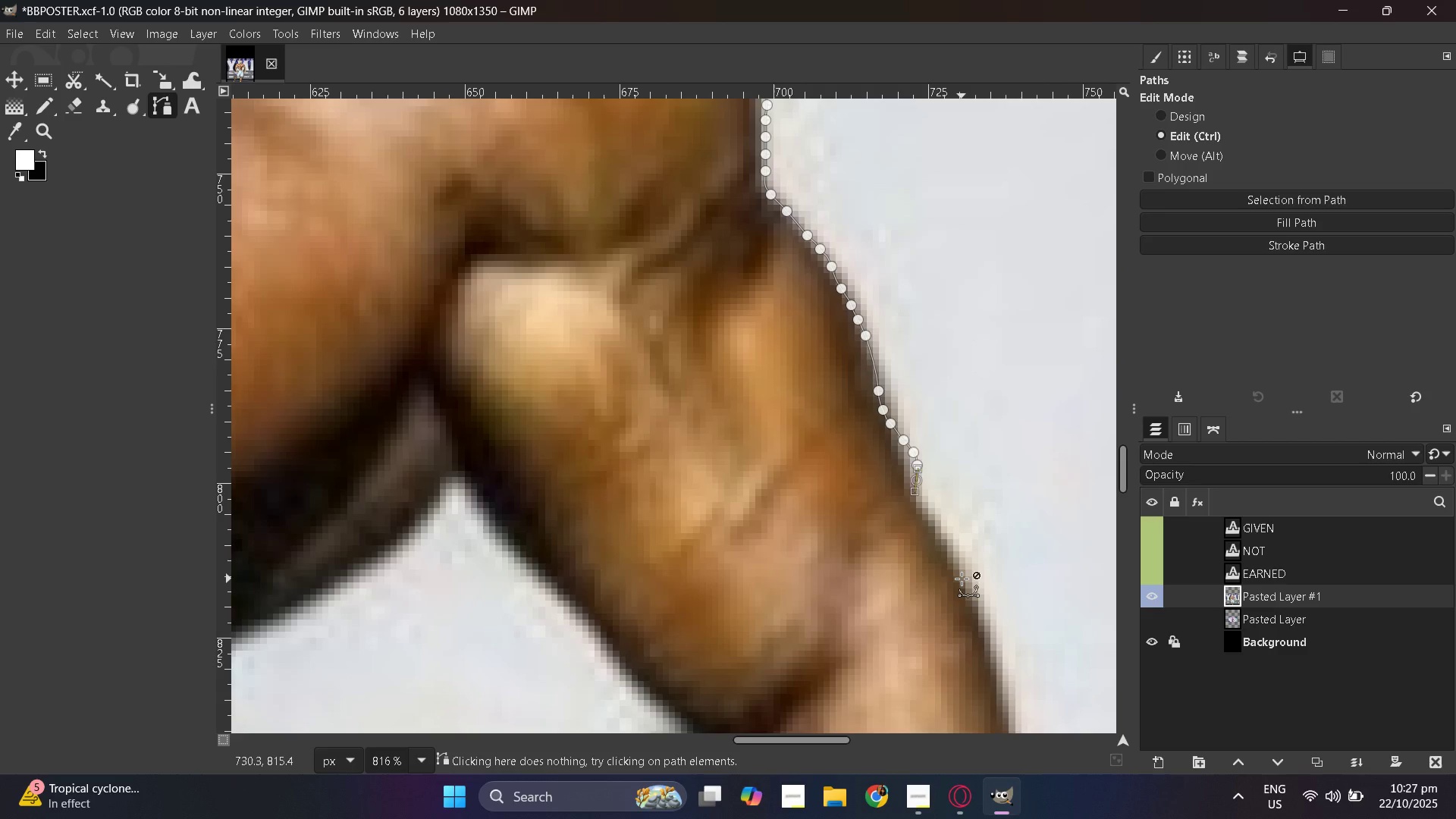 
key(Control+Z)
 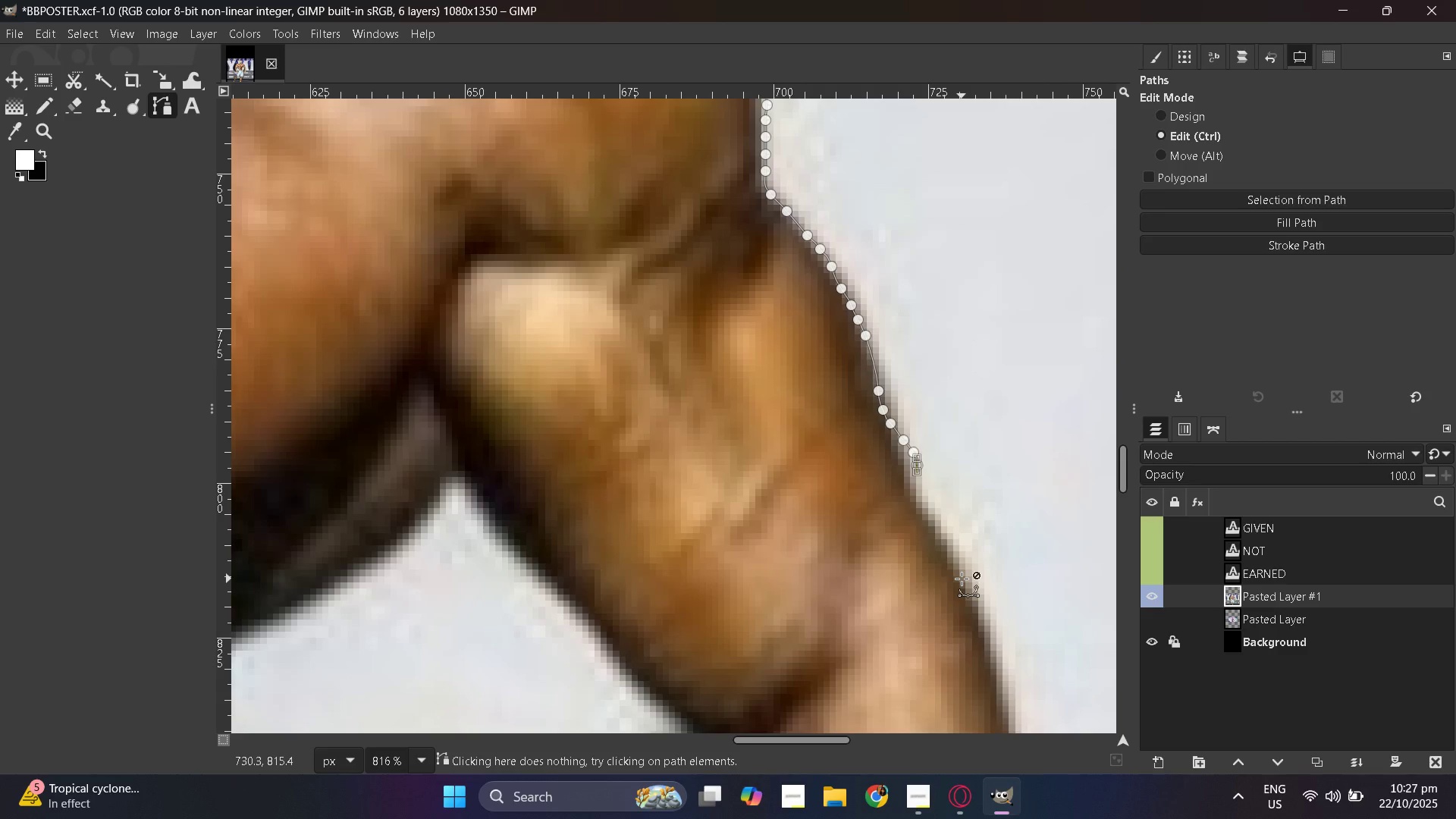 
key(Control+Z)
 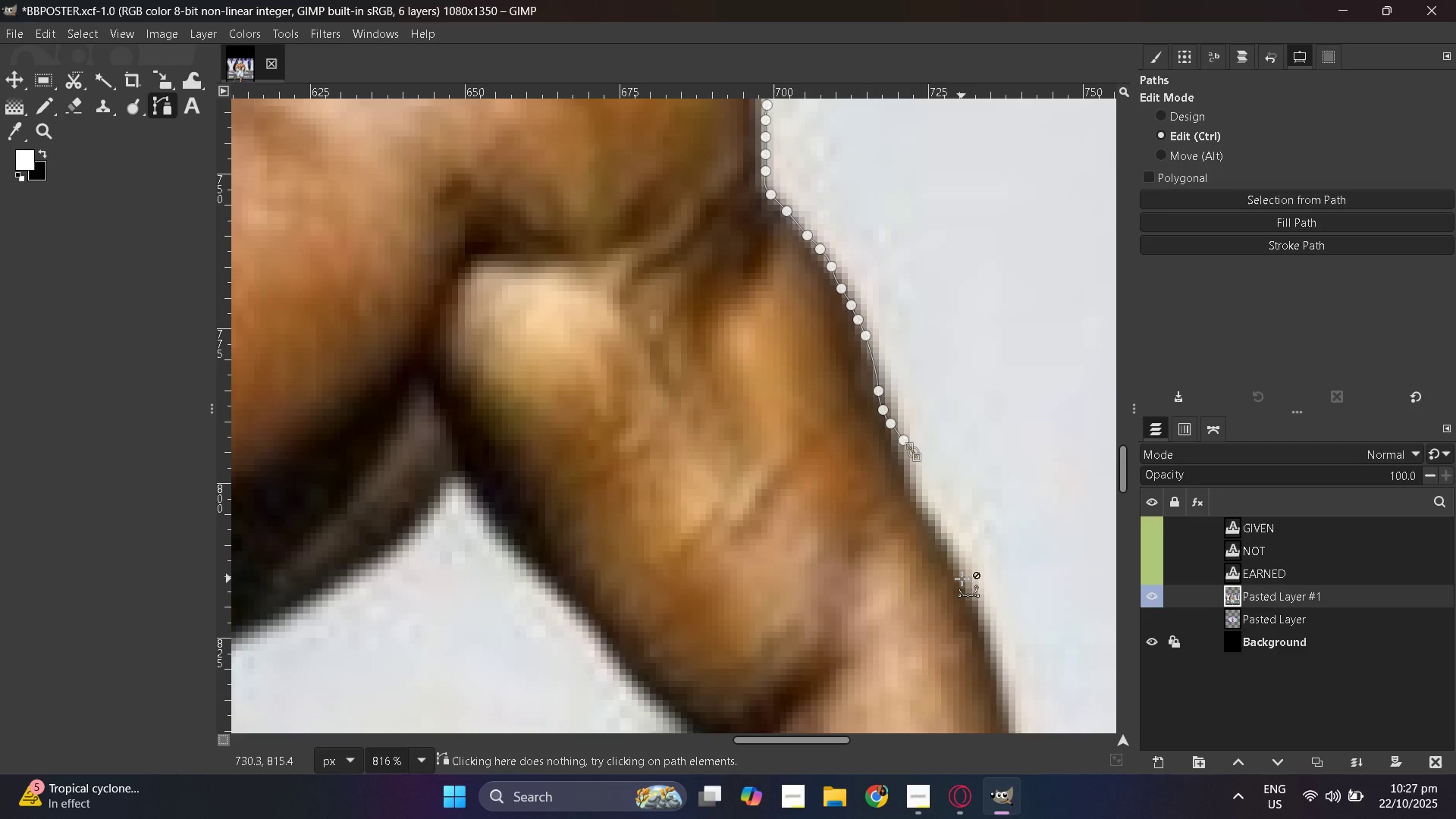 
key(Control+Z)
 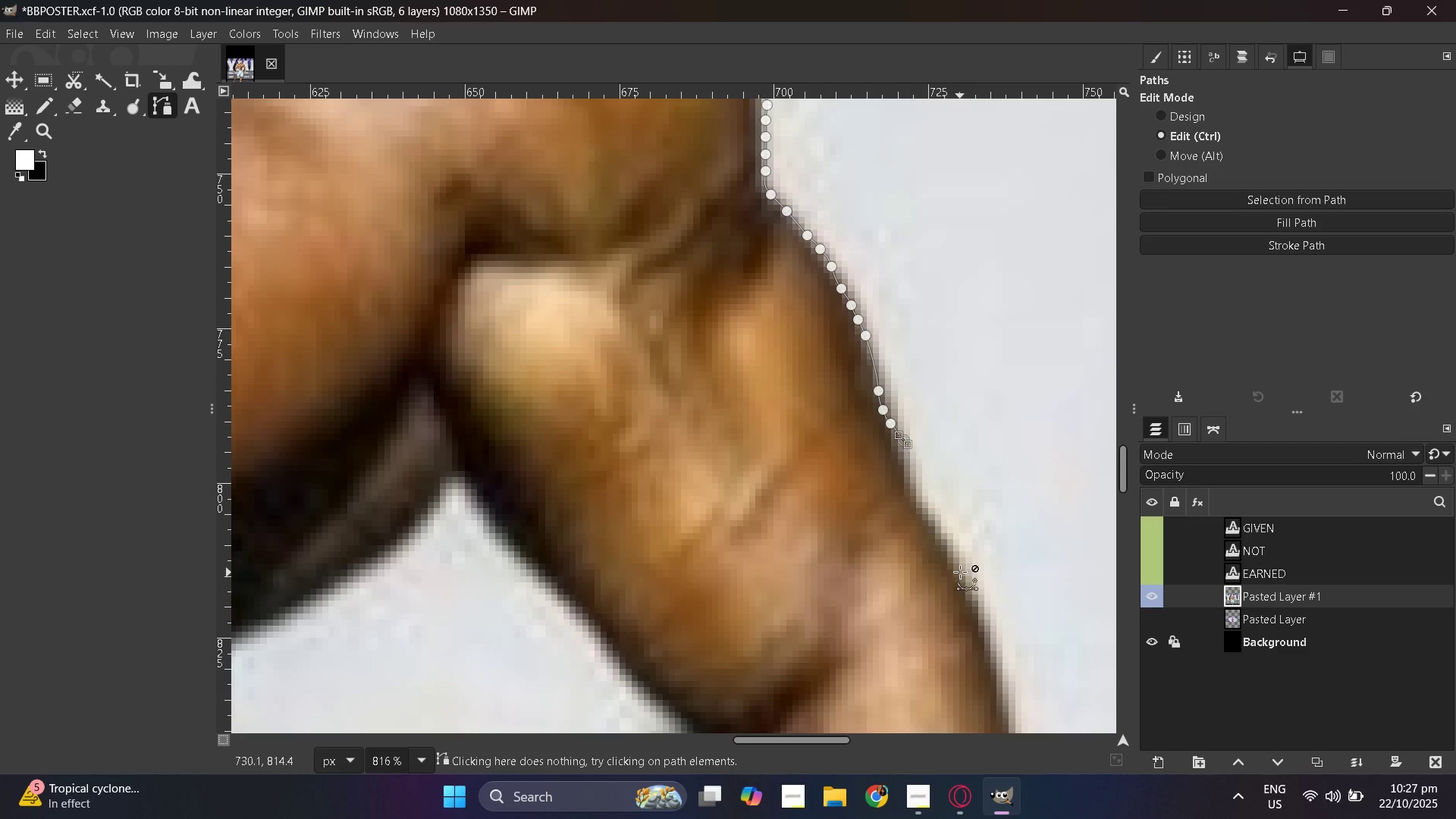 
key(Control+Z)
 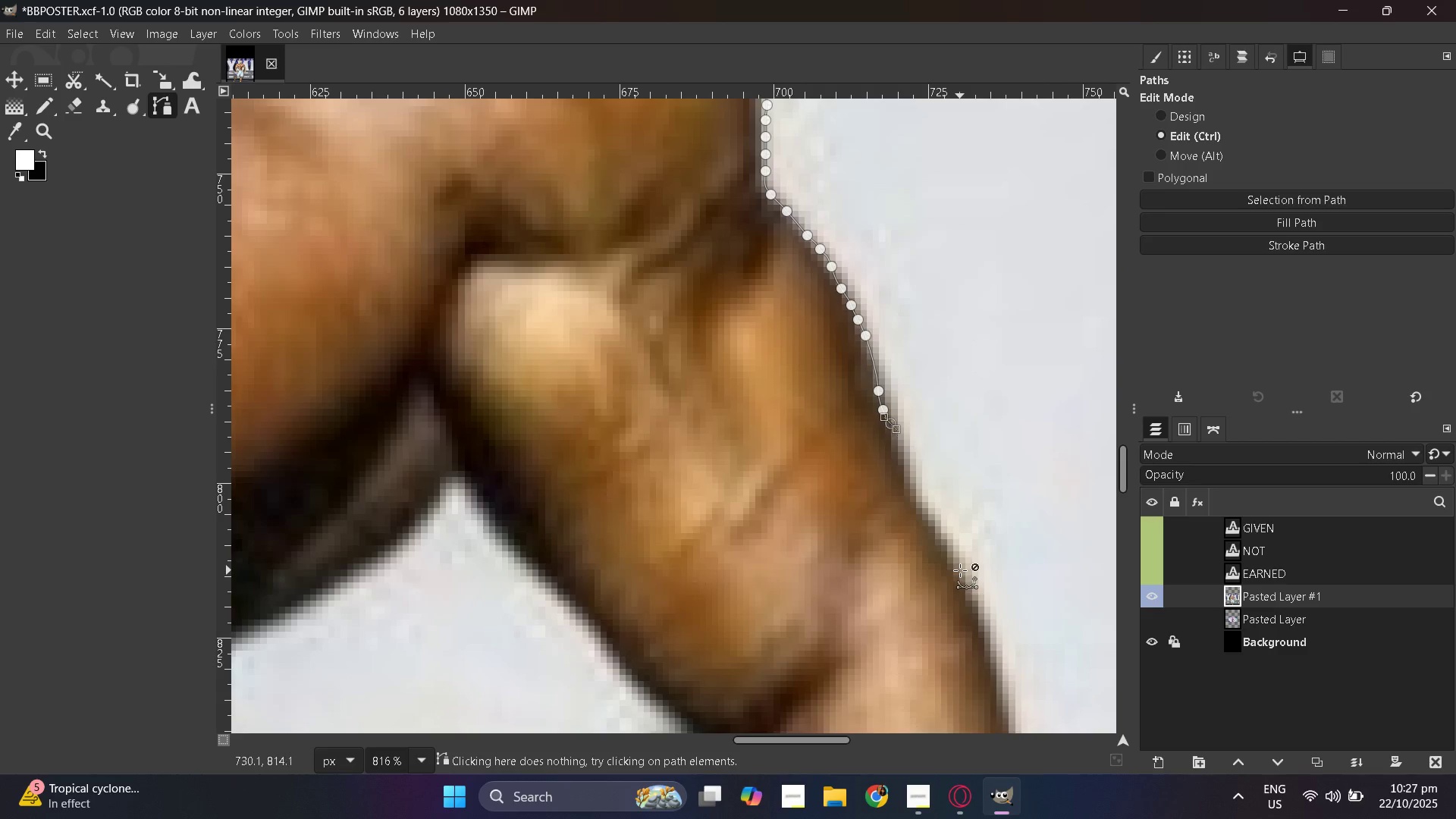 
key(Control+Z)
 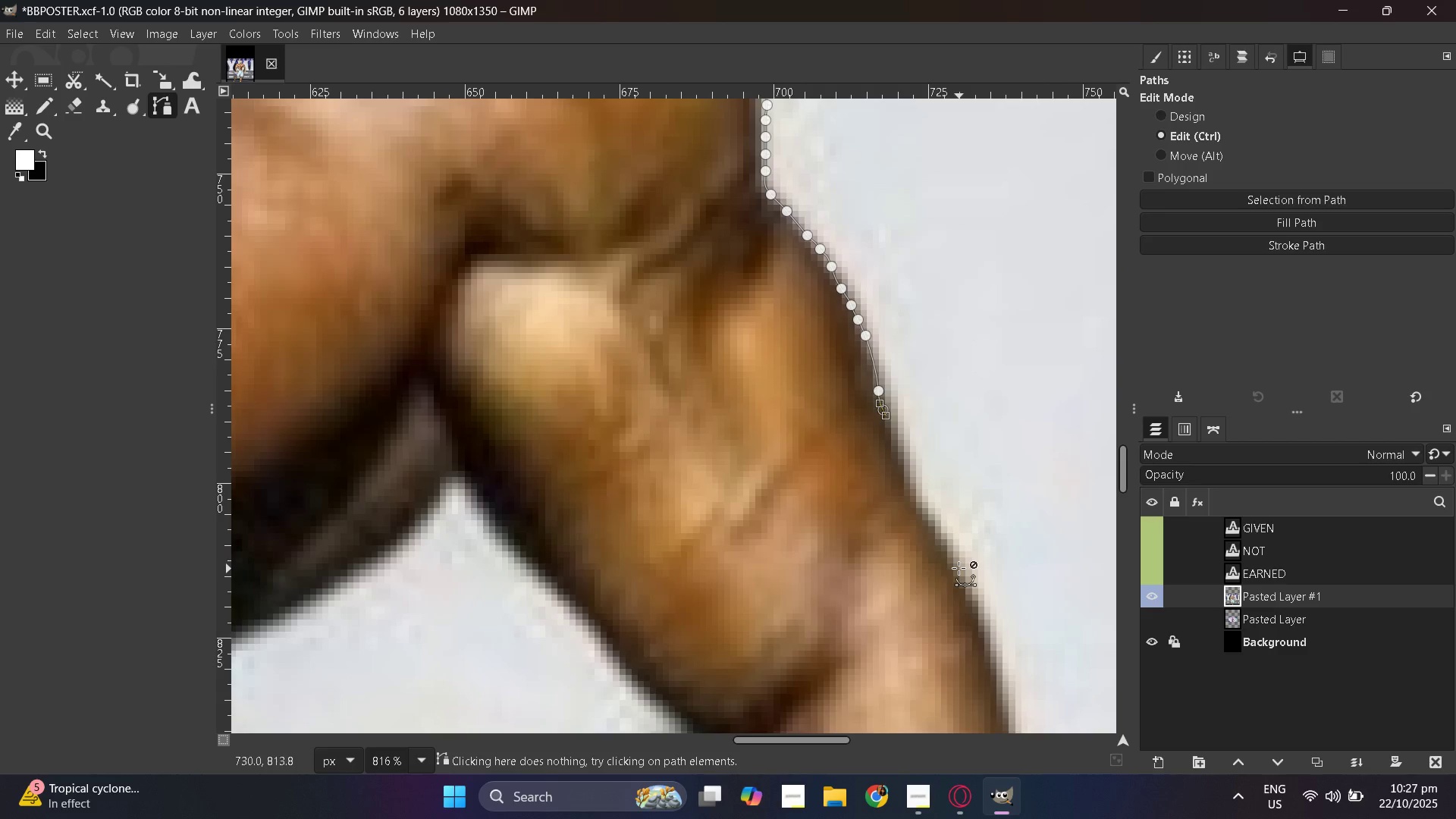 
key(Control+Z)
 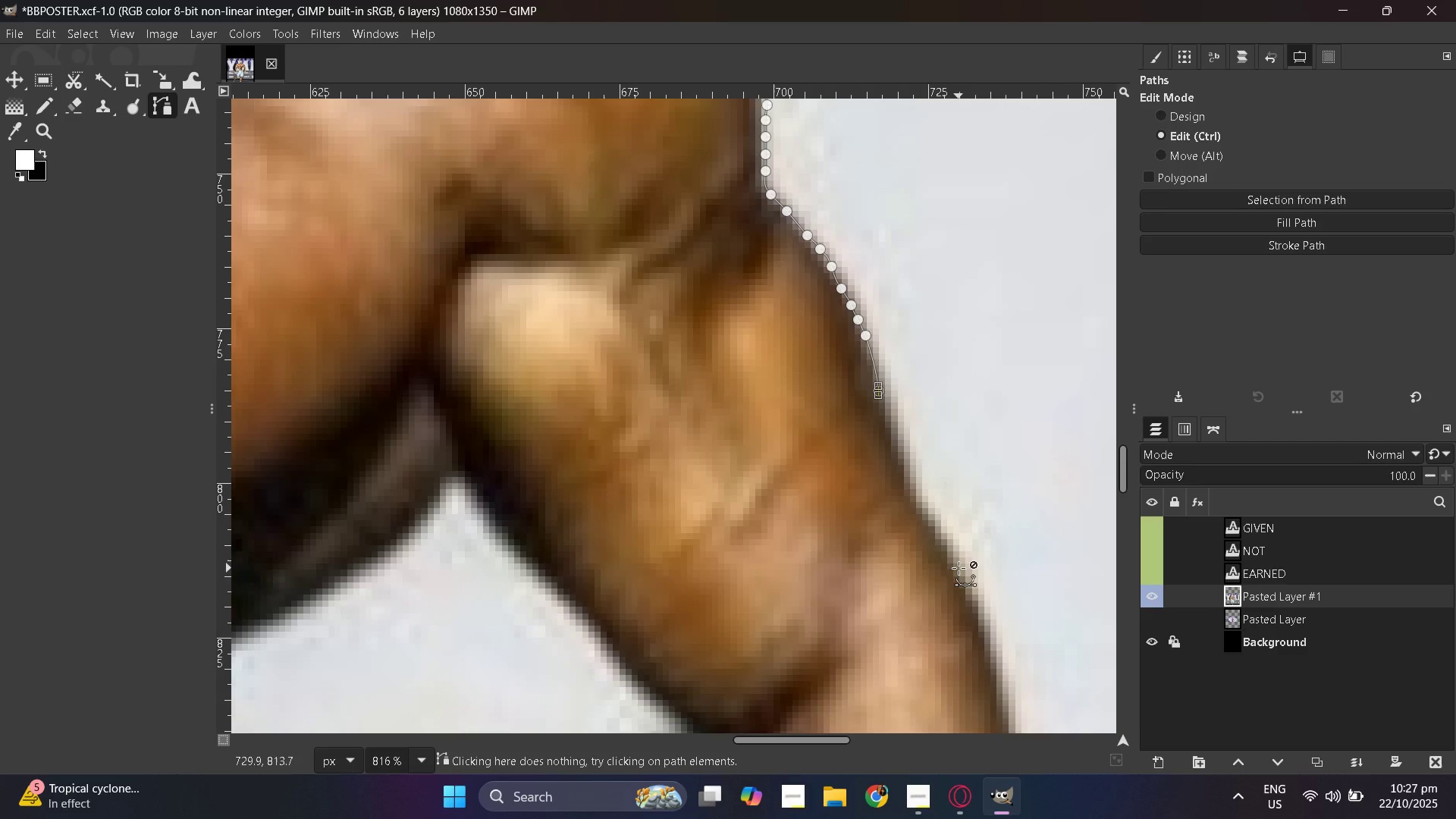 
key(Control+Z)
 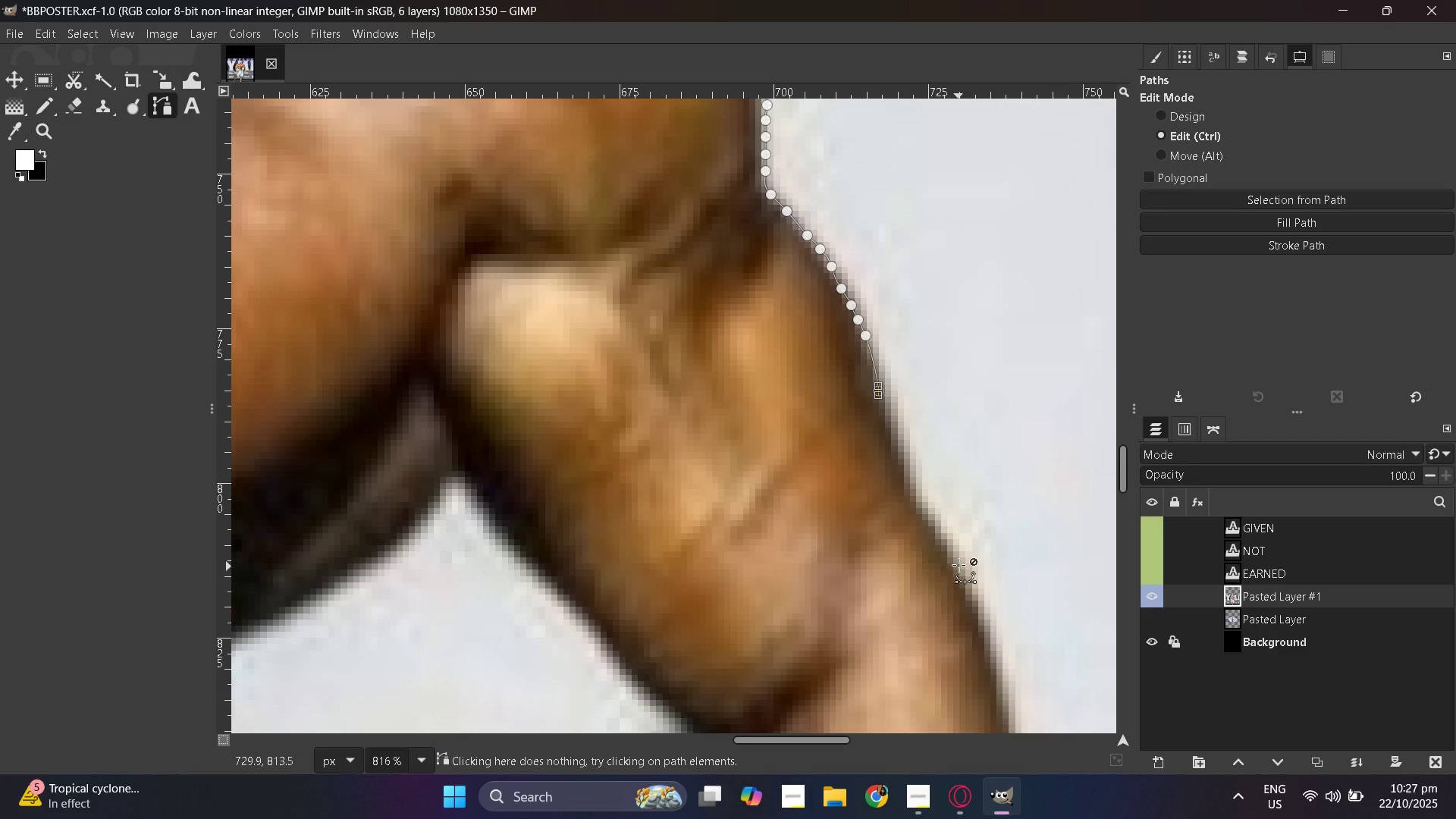 
key(Control+Z)
 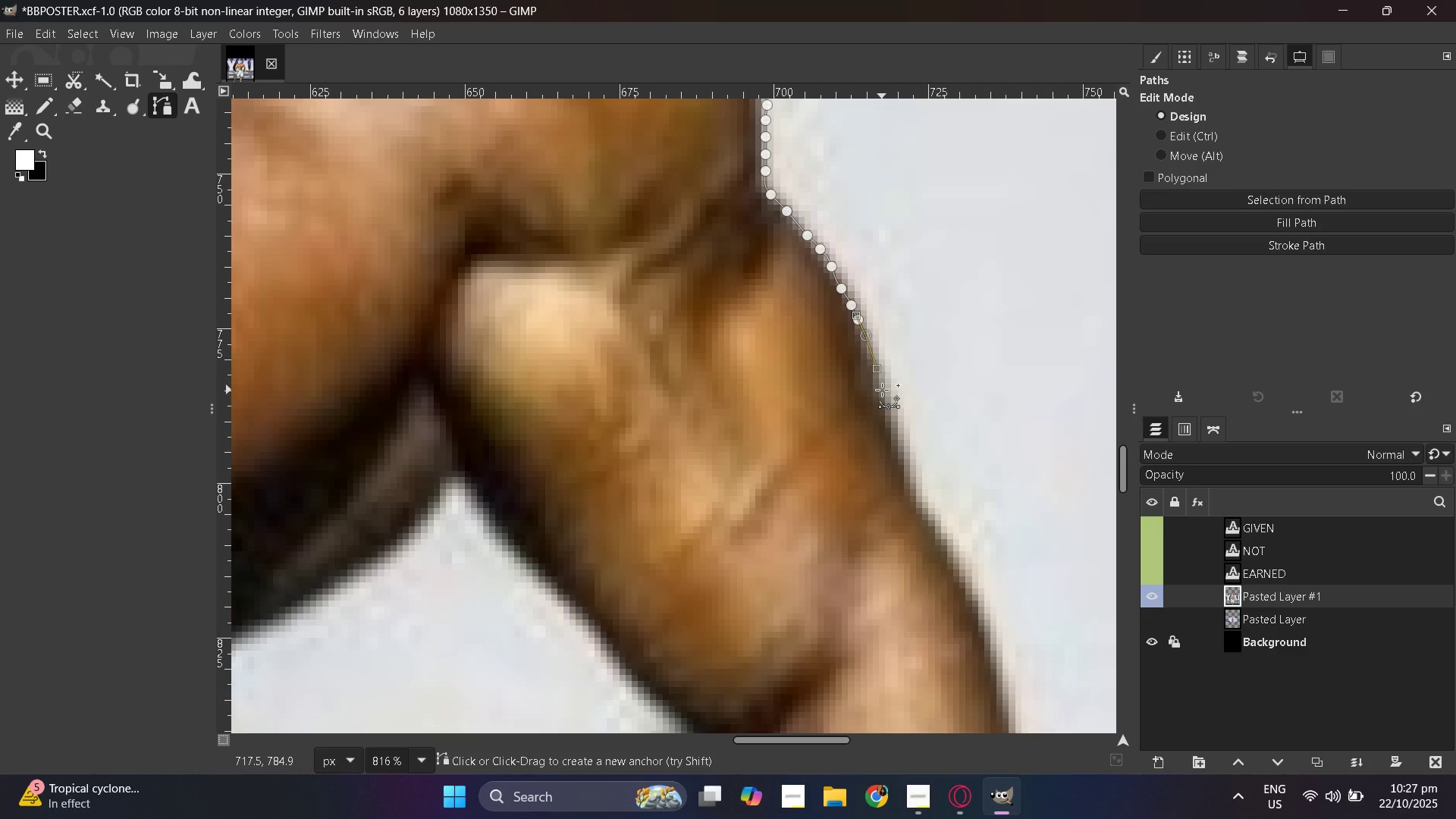 
left_click_drag(start_coordinate=[885, 410], to_coordinate=[892, 422])
 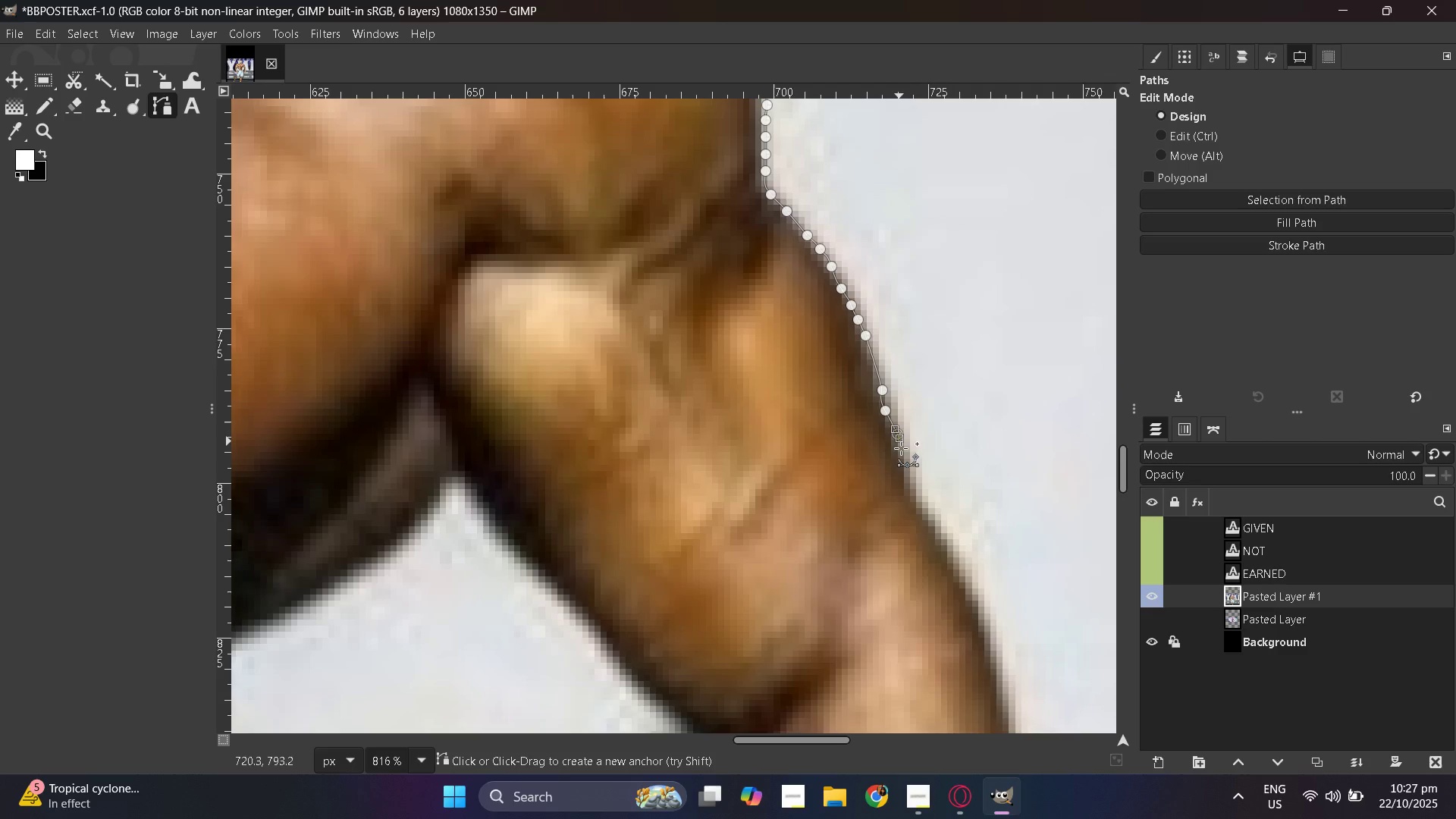 
left_click_drag(start_coordinate=[897, 434], to_coordinate=[899, 438])
 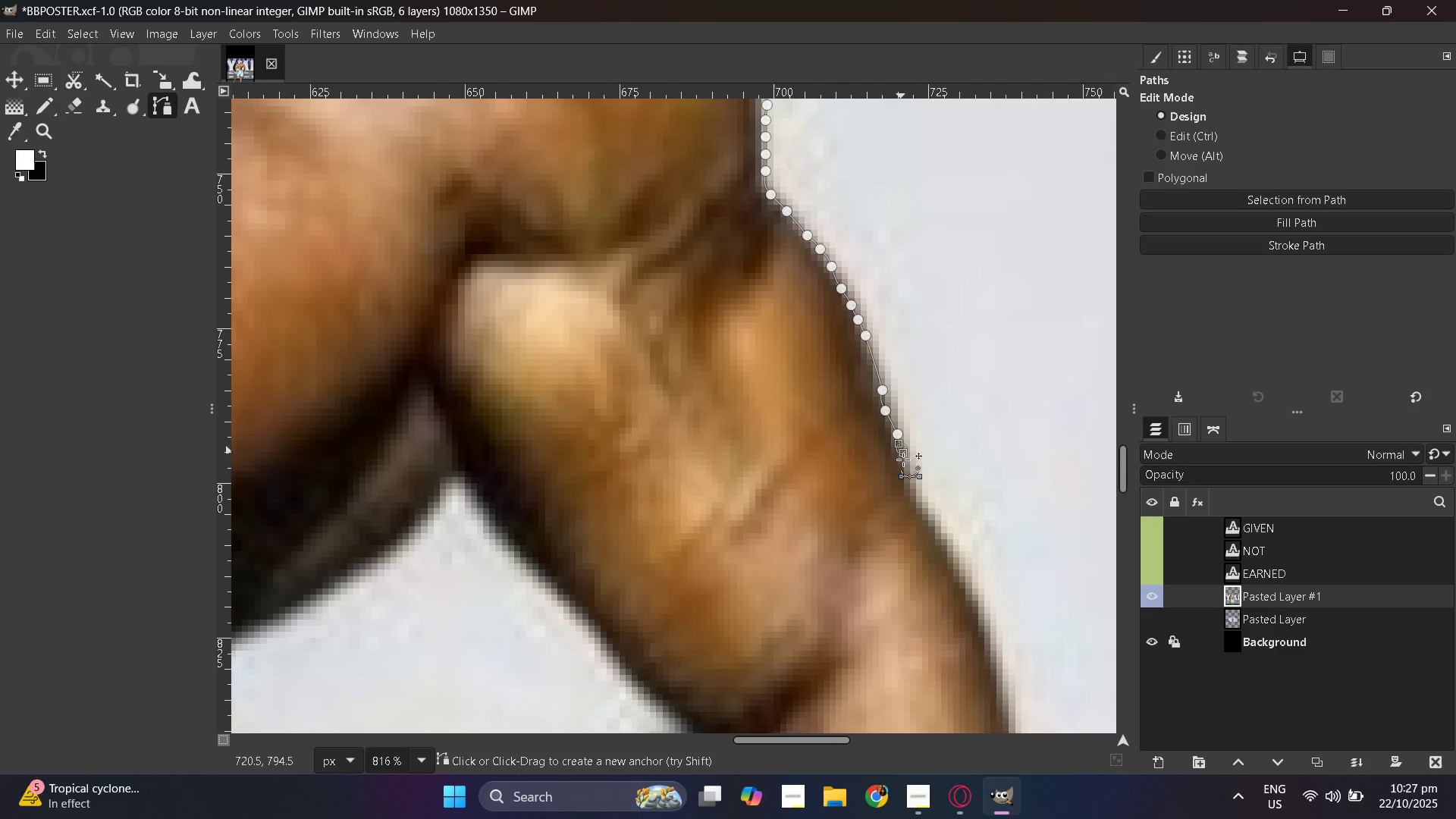 
left_click_drag(start_coordinate=[901, 448], to_coordinate=[903, 455])
 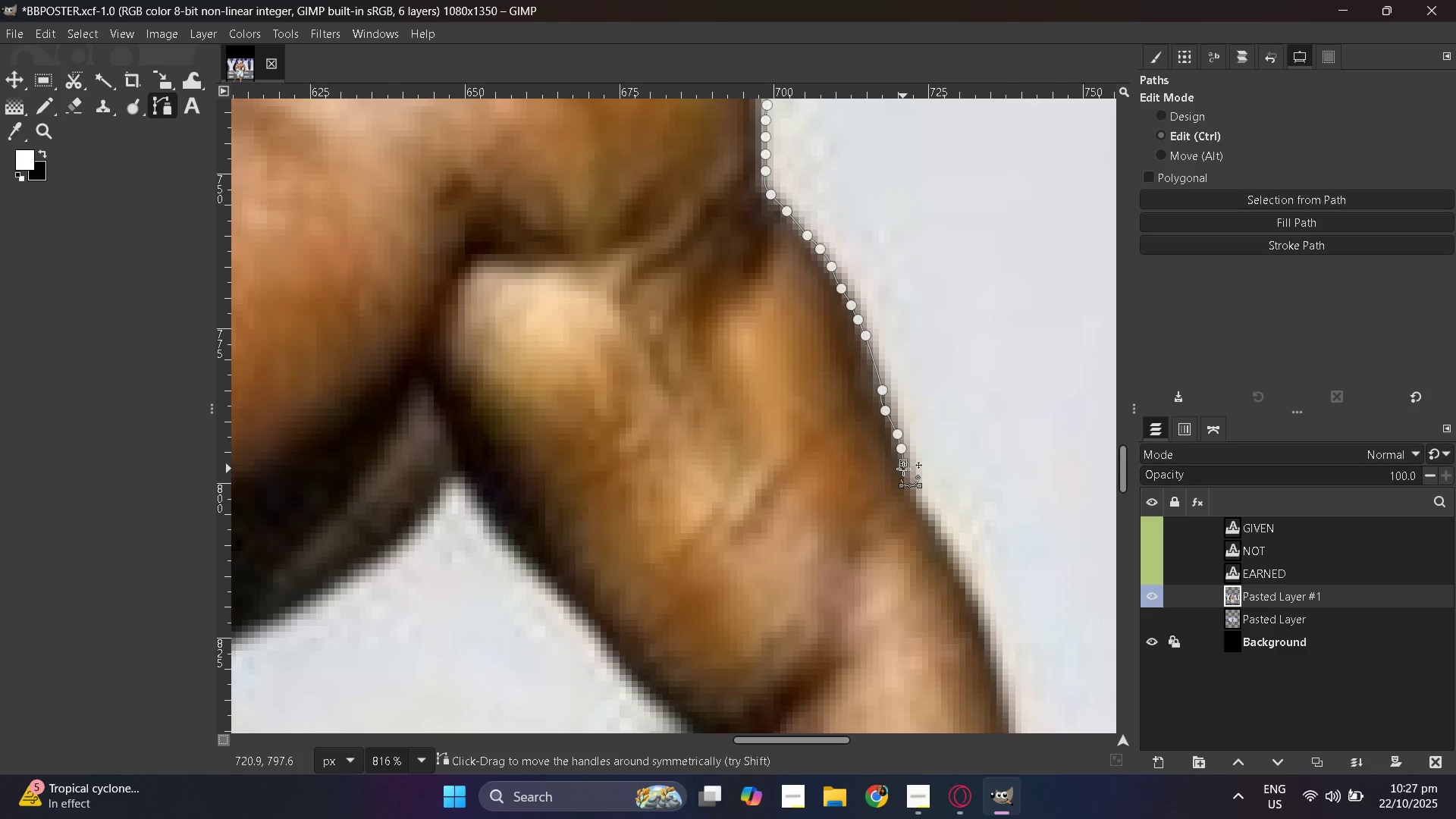 
key(Control+Z)
 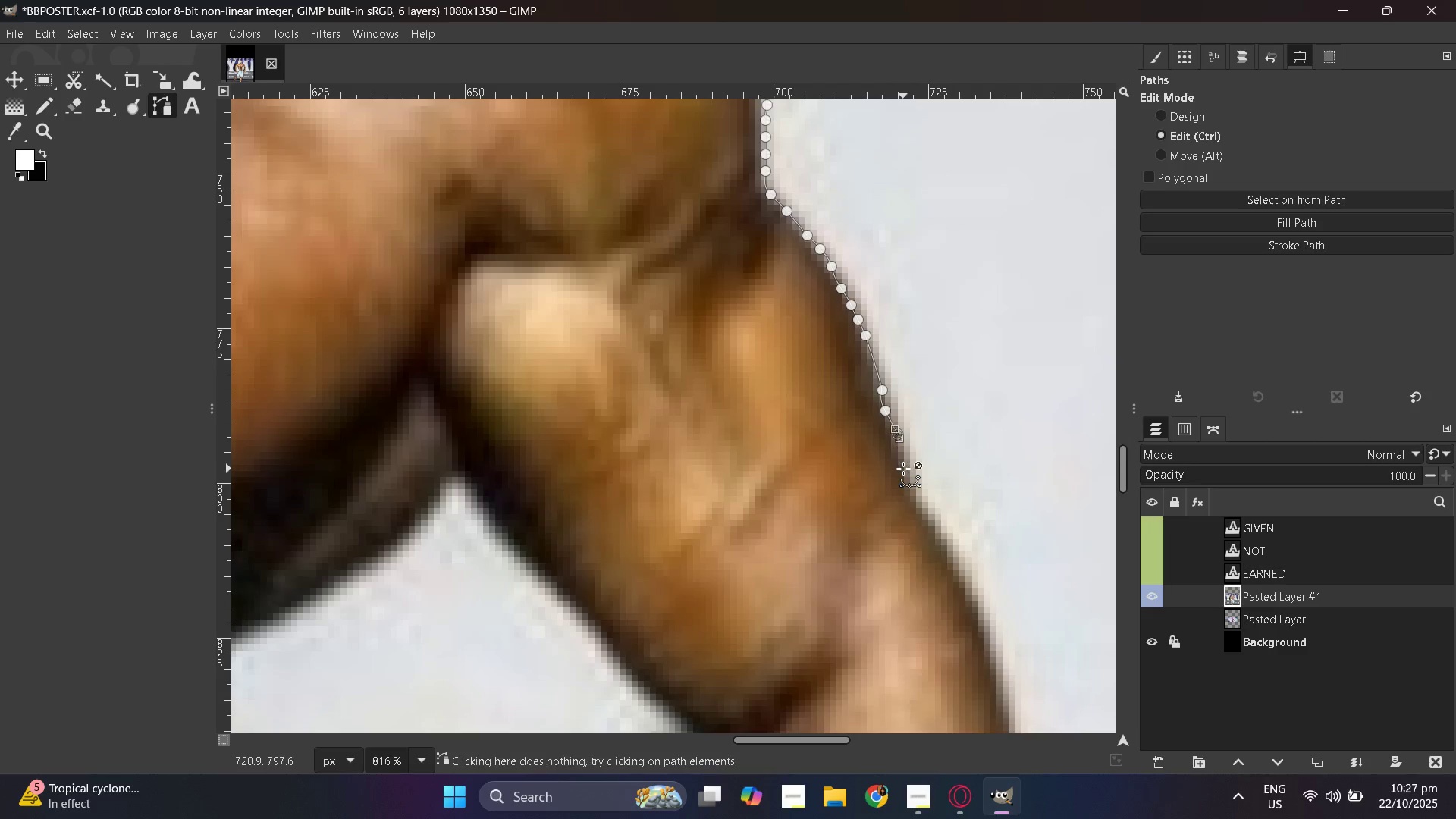 
key(Control+Z)
 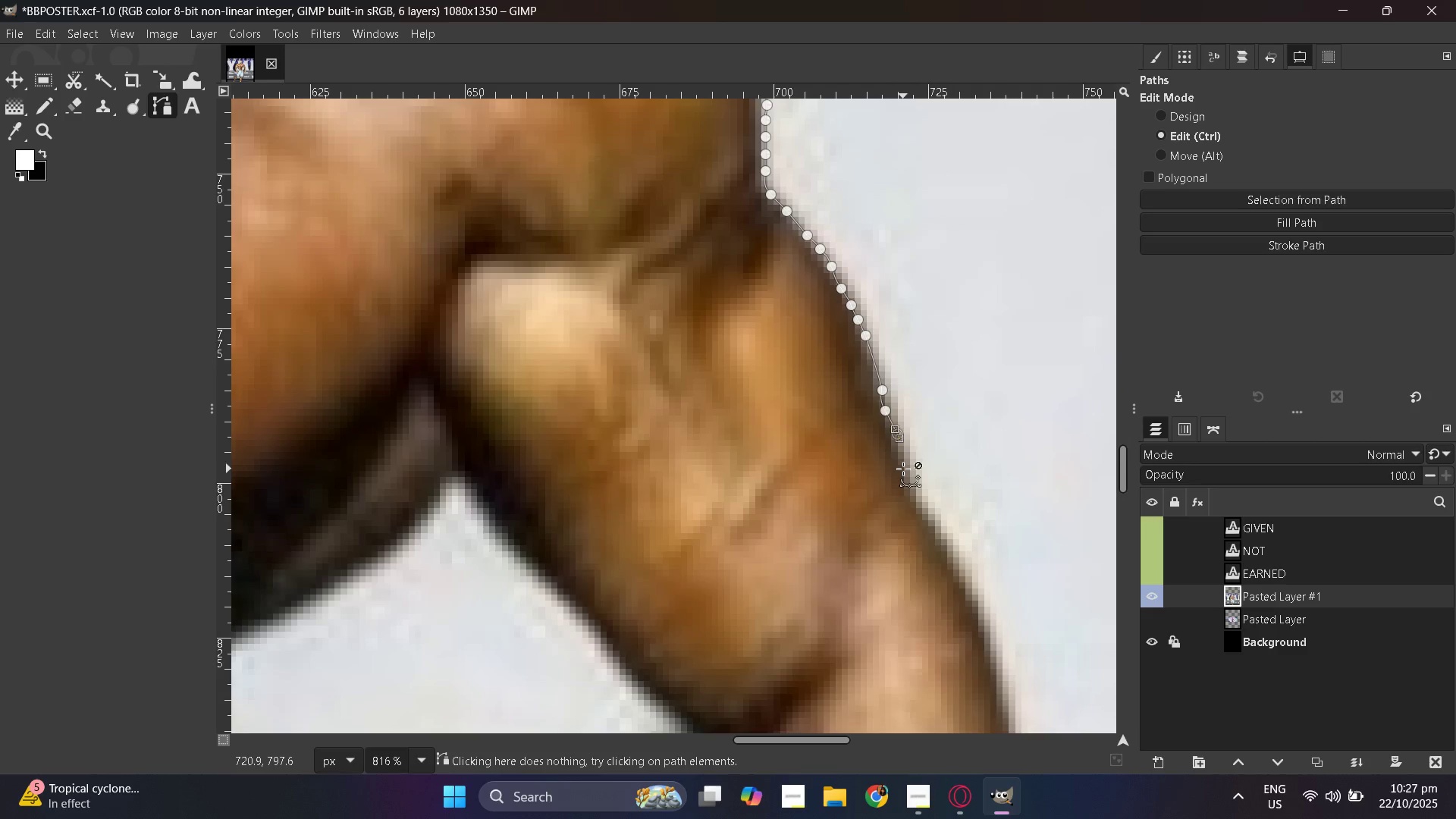 
key(Control+Z)
 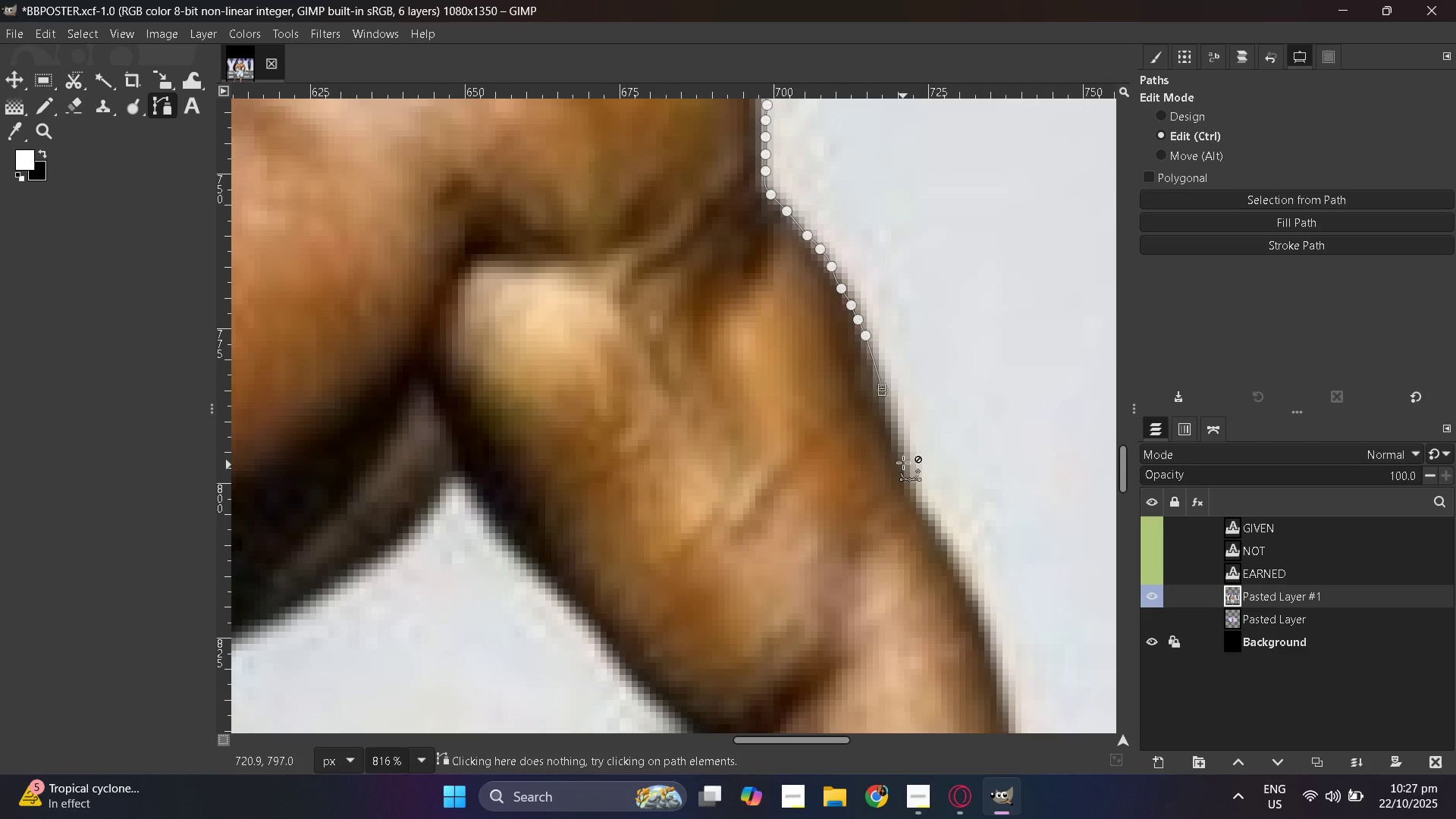 
key(Control+Z)
 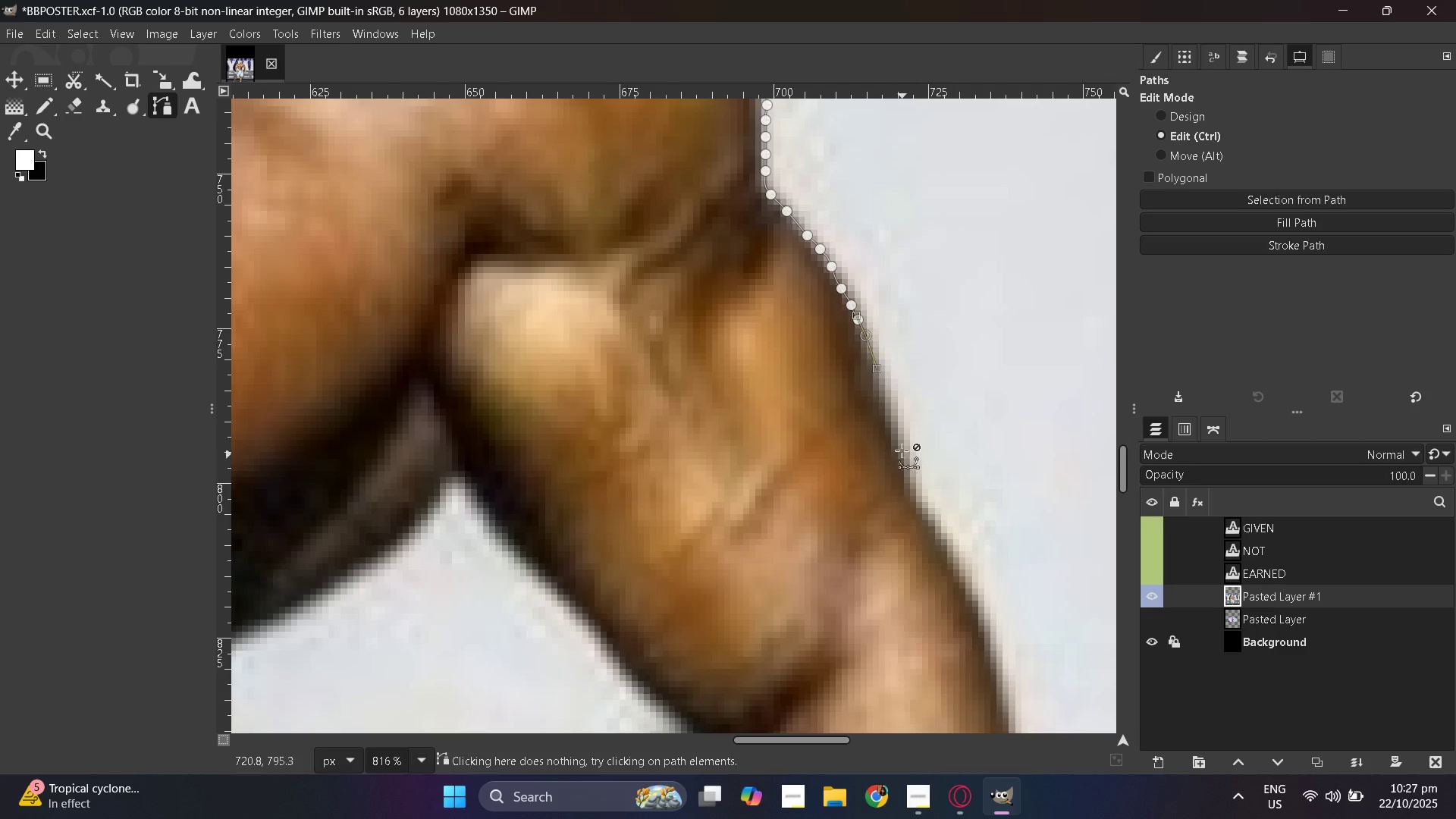 
key(Control+Z)
 